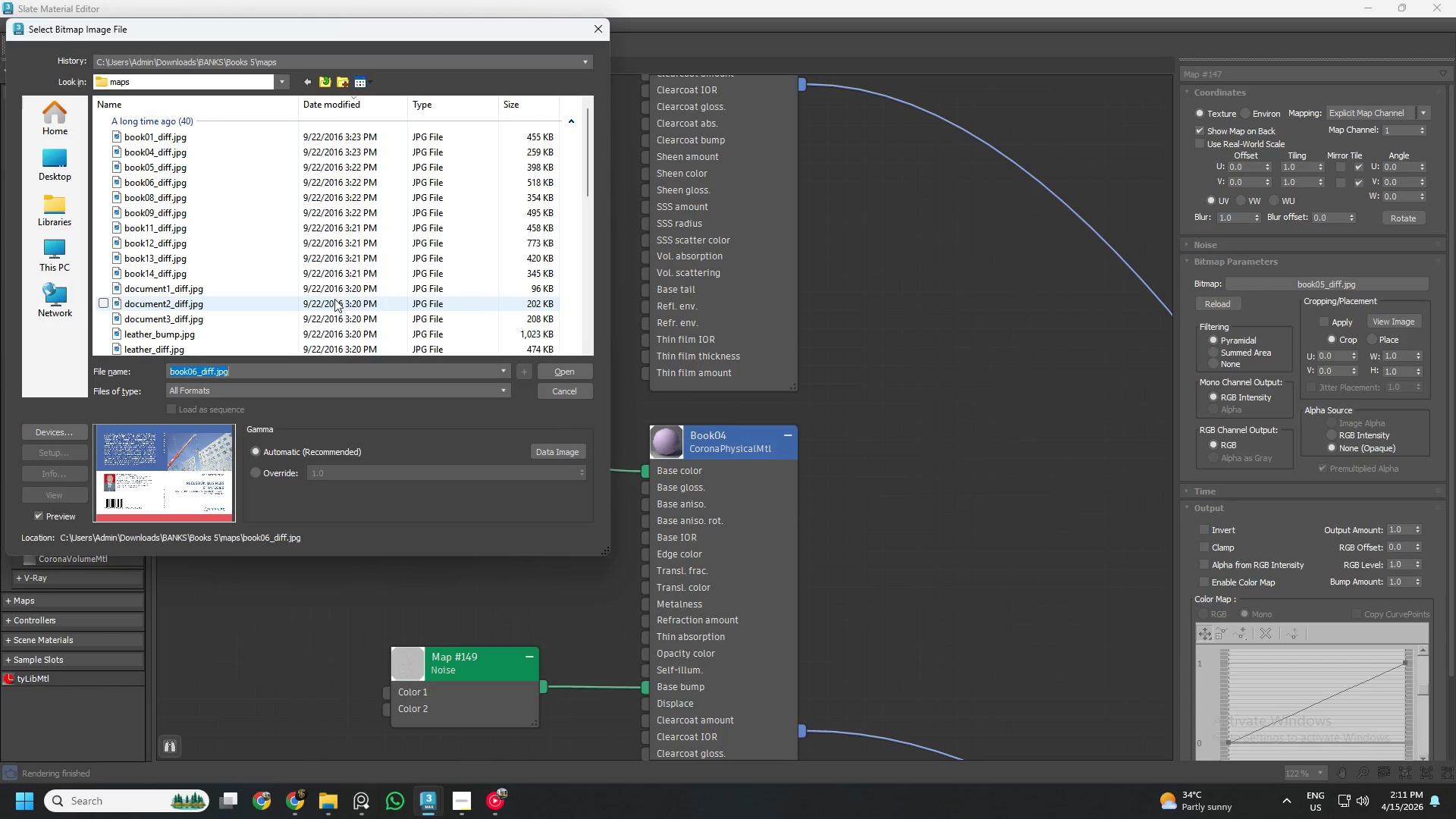 
left_click([176, 169])
 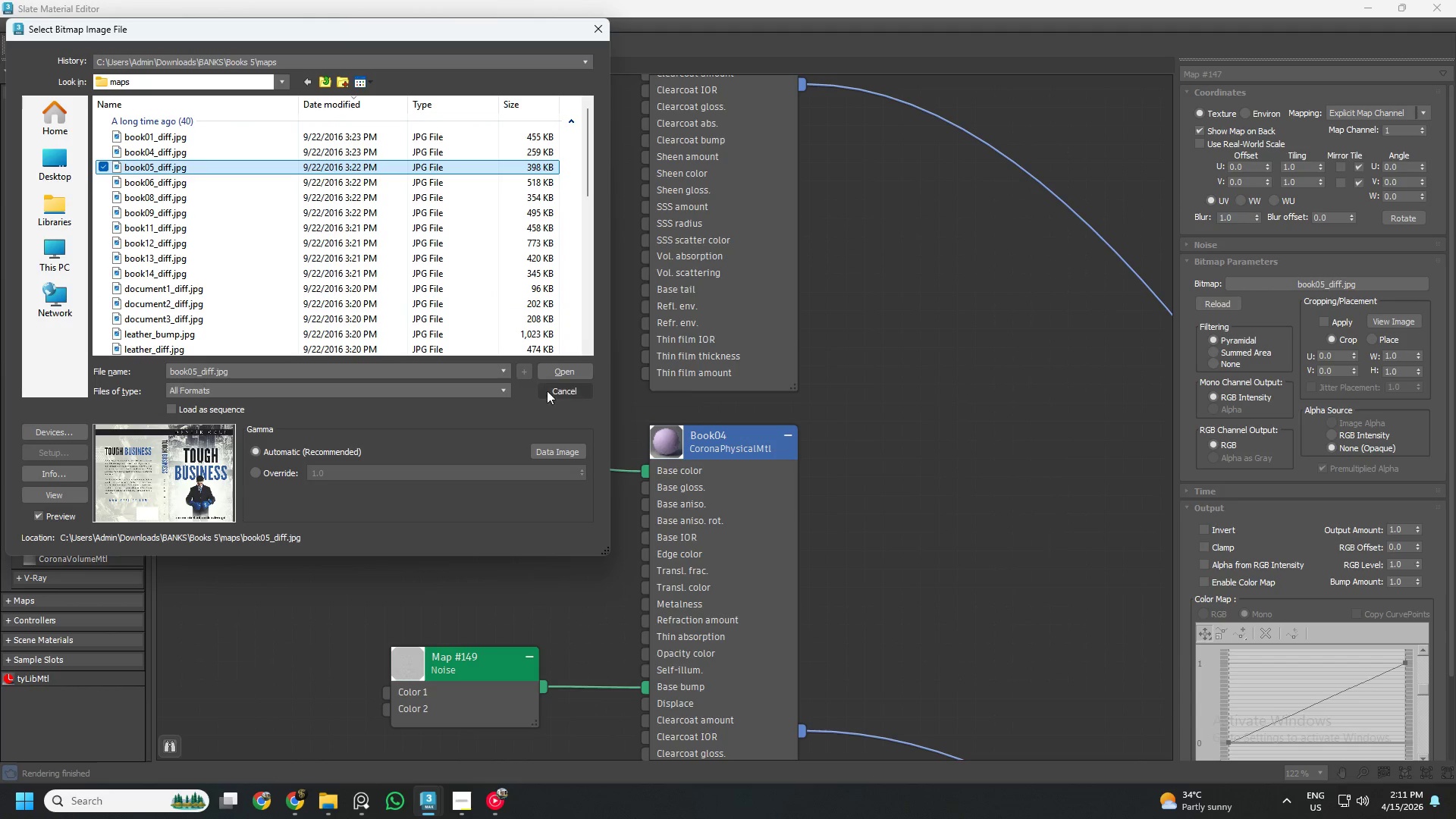 
left_click([563, 375])
 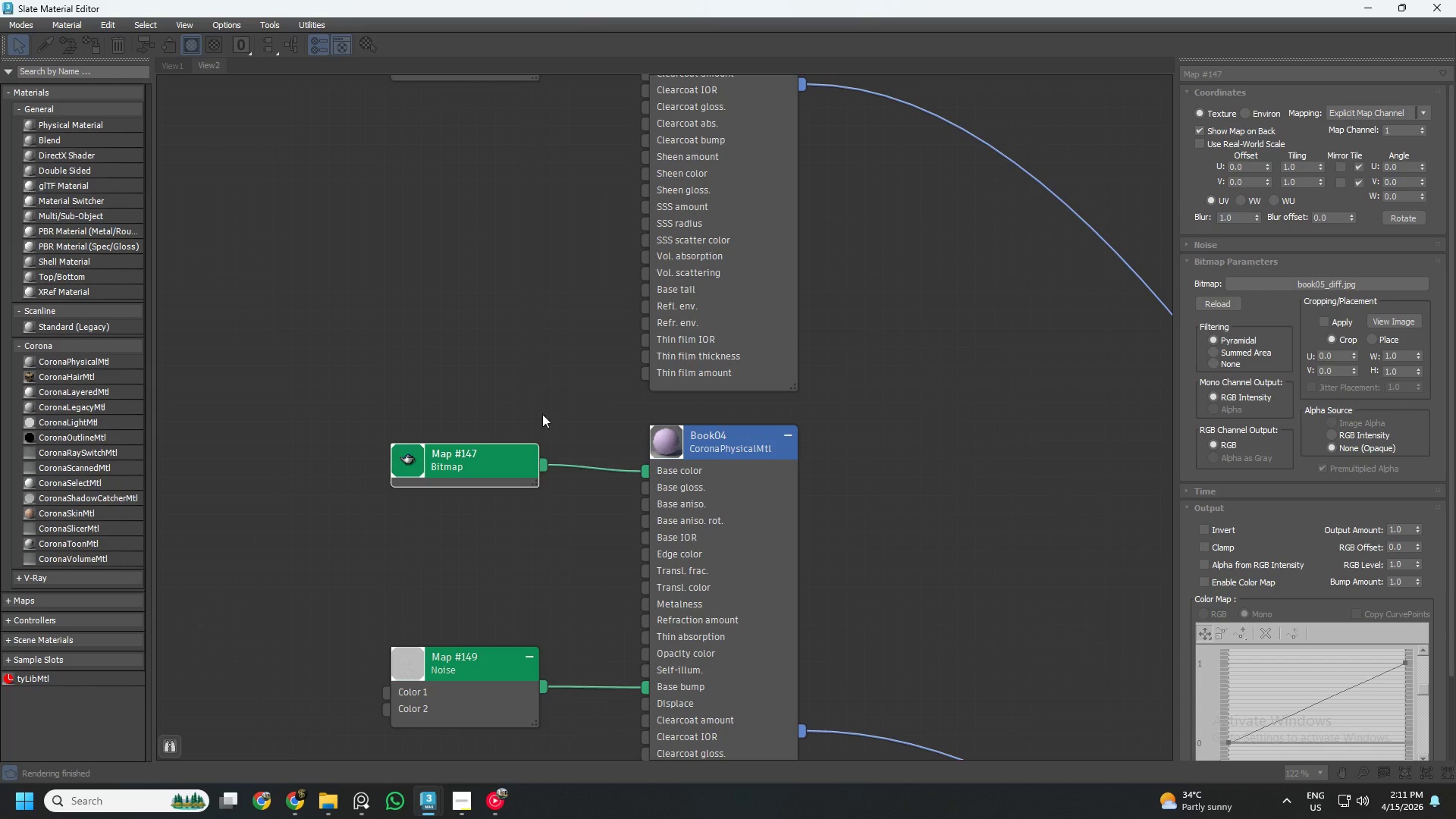 
scroll: coordinate [493, 279], scroll_direction: down, amount: 11.0
 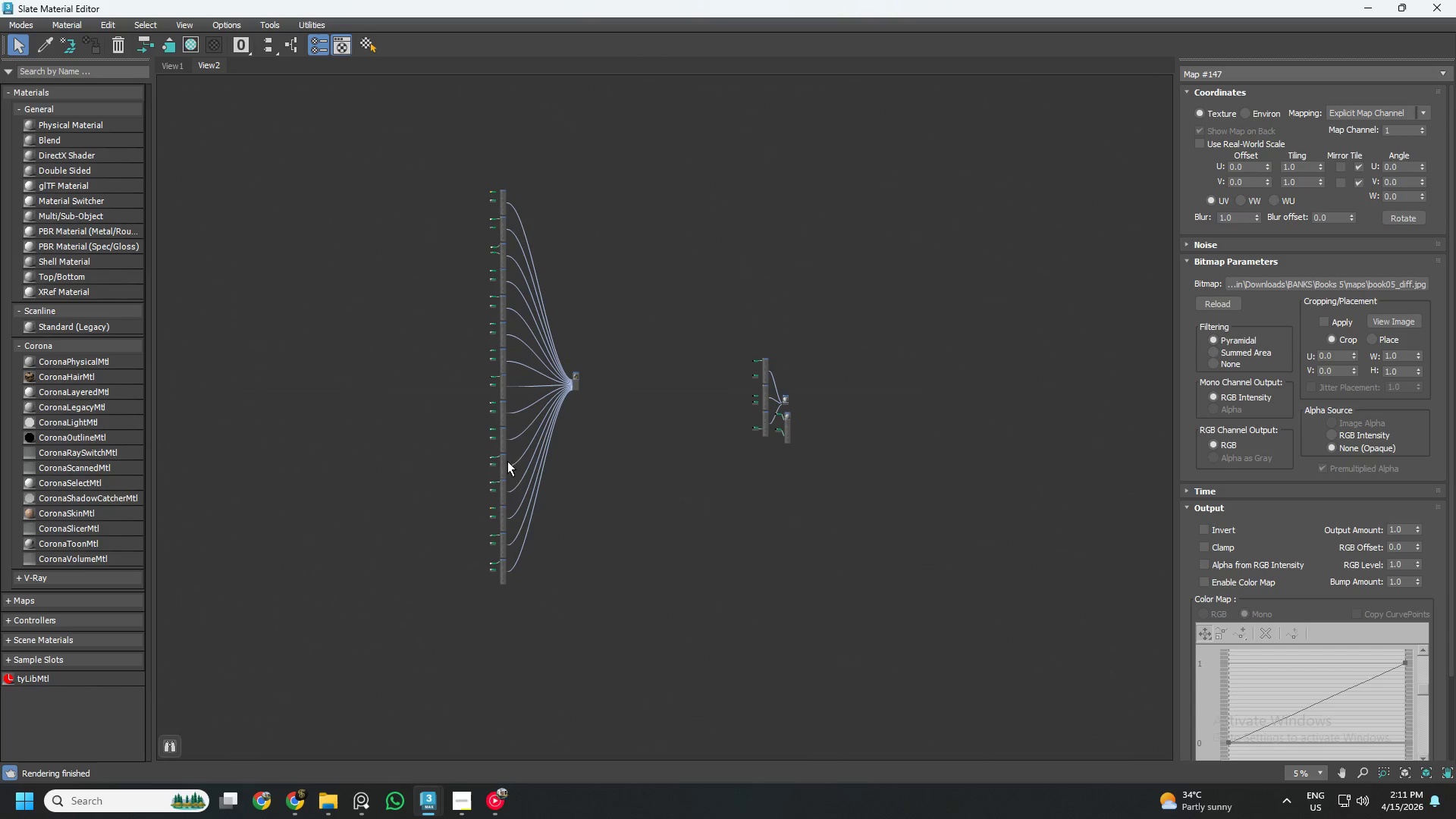 
scroll: coordinate [510, 532], scroll_direction: up, amount: 2.0
 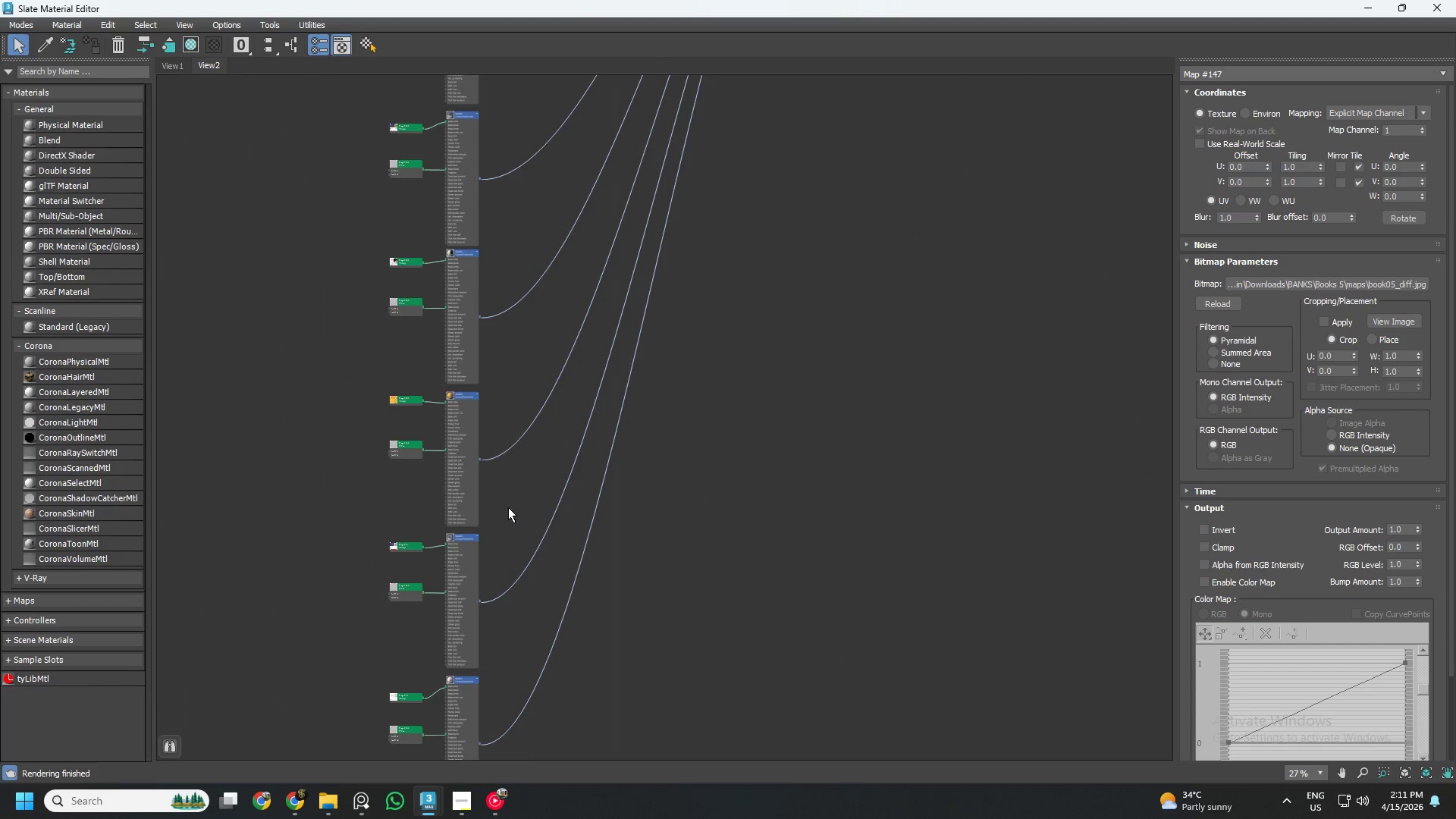 
scroll: coordinate [508, 507], scroll_direction: down, amount: 1.0
 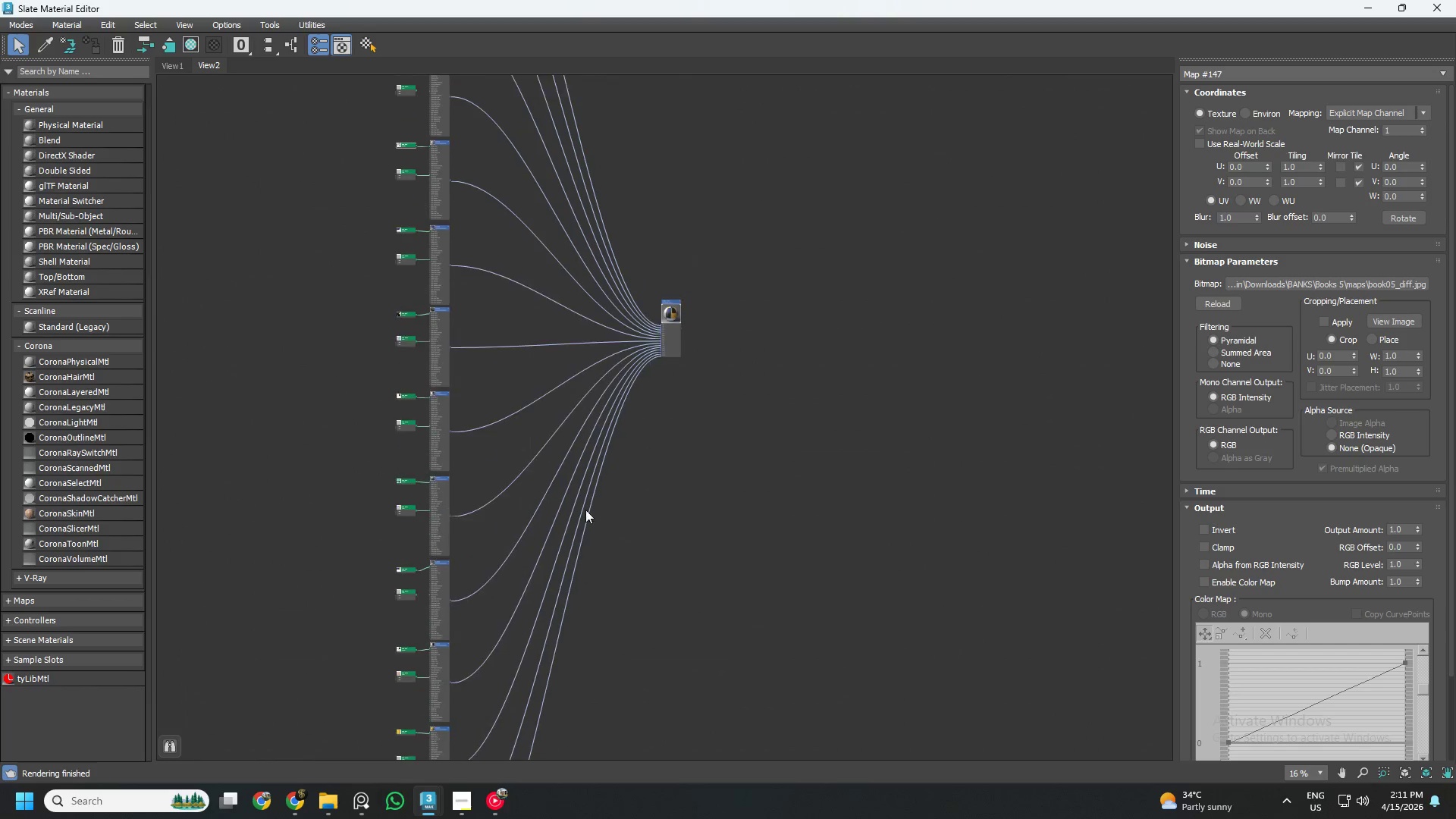 
scroll: coordinate [669, 315], scroll_direction: up, amount: 6.0
 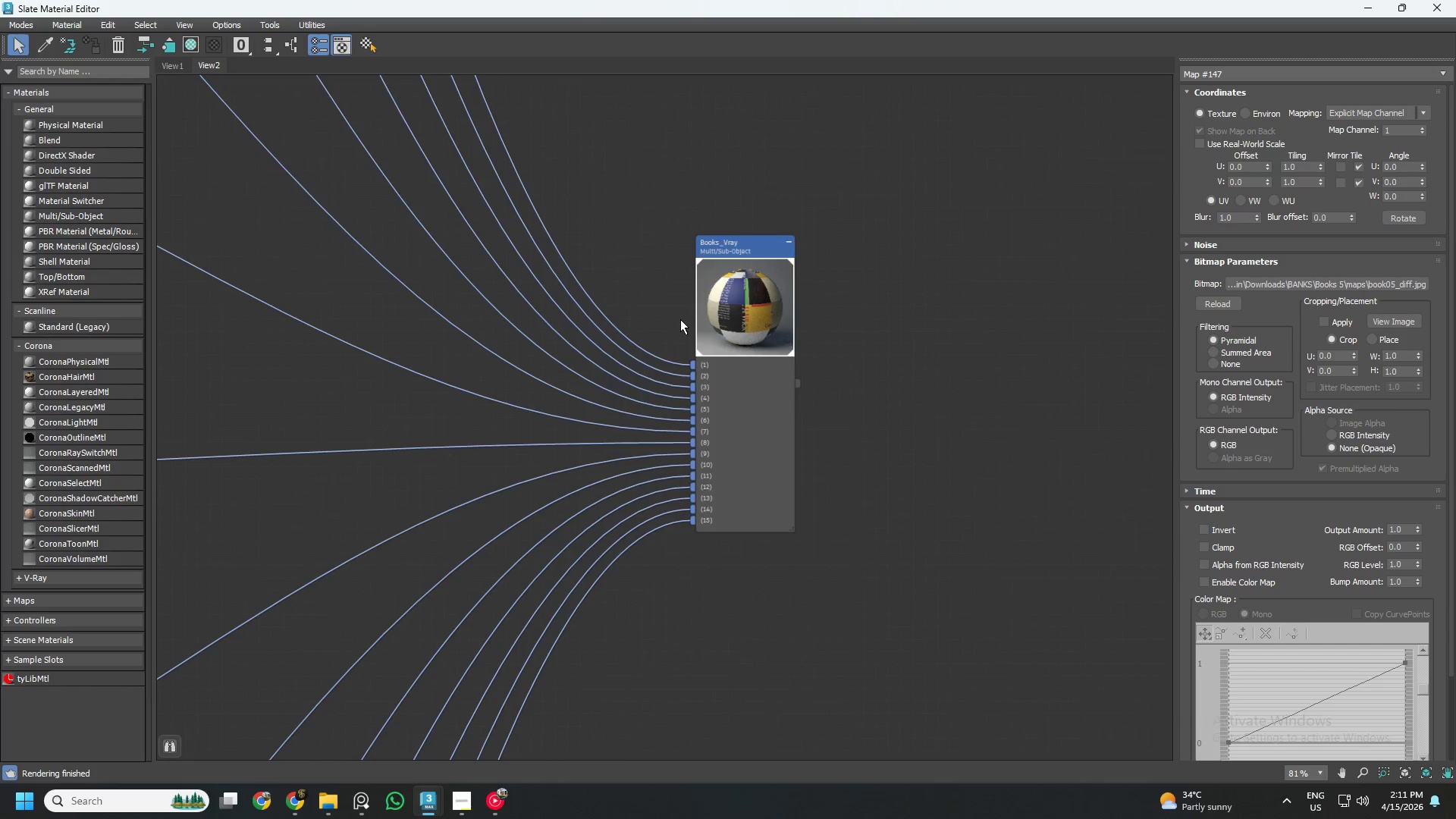 
scroll: coordinate [680, 319], scroll_direction: down, amount: 7.0
 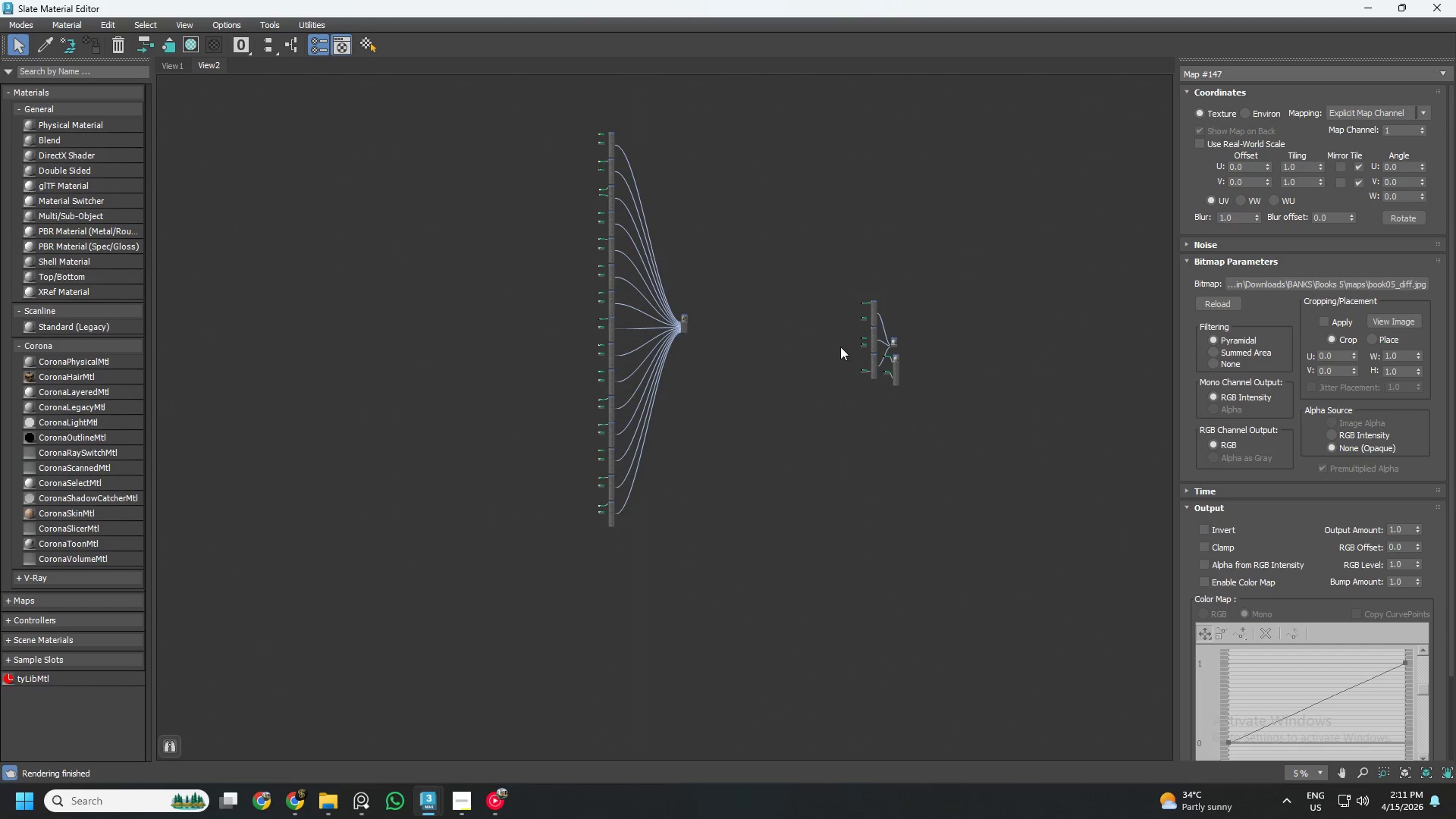 
scroll: coordinate [896, 346], scroll_direction: up, amount: 4.0
 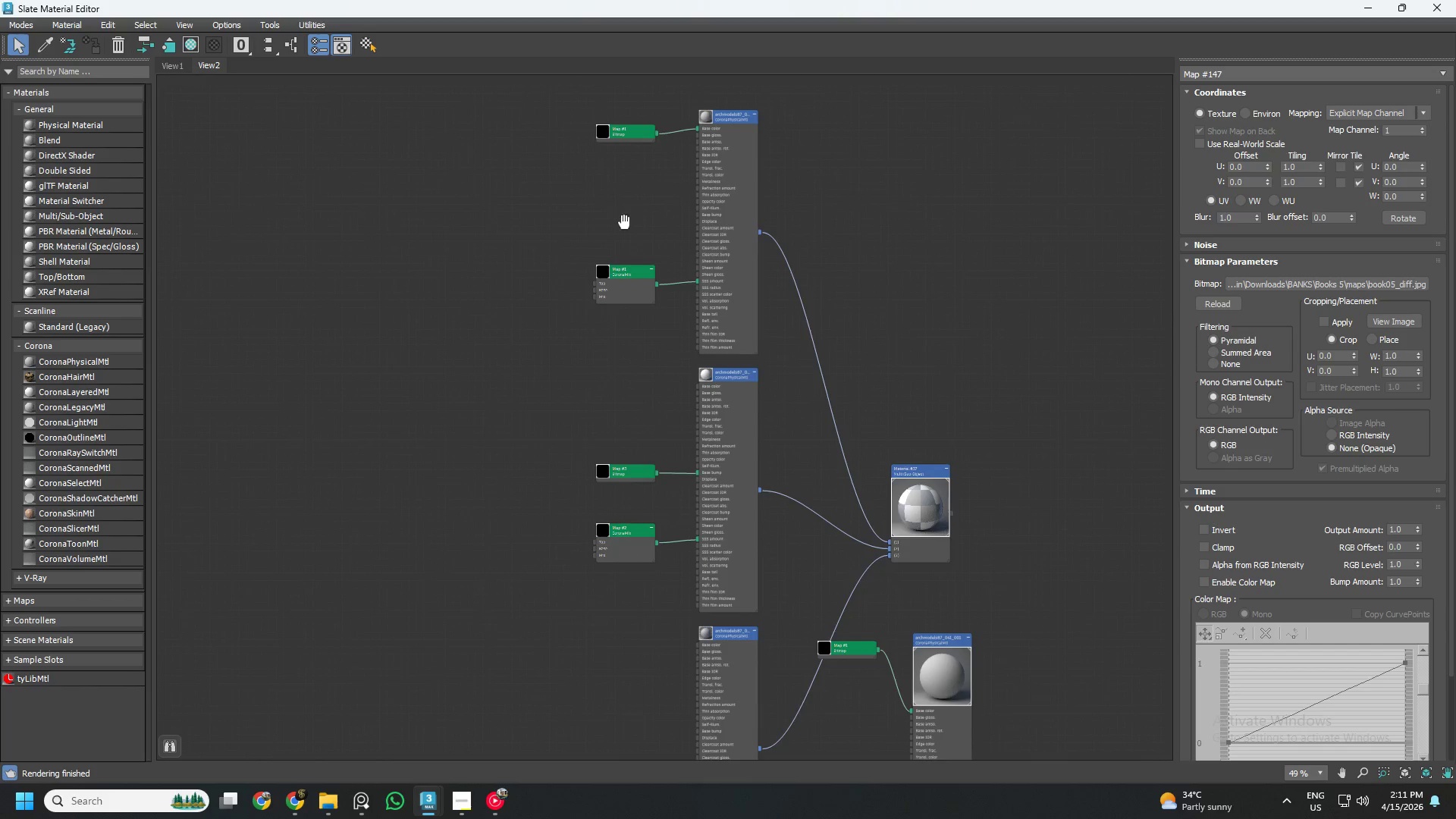 
left_click([619, 285])
 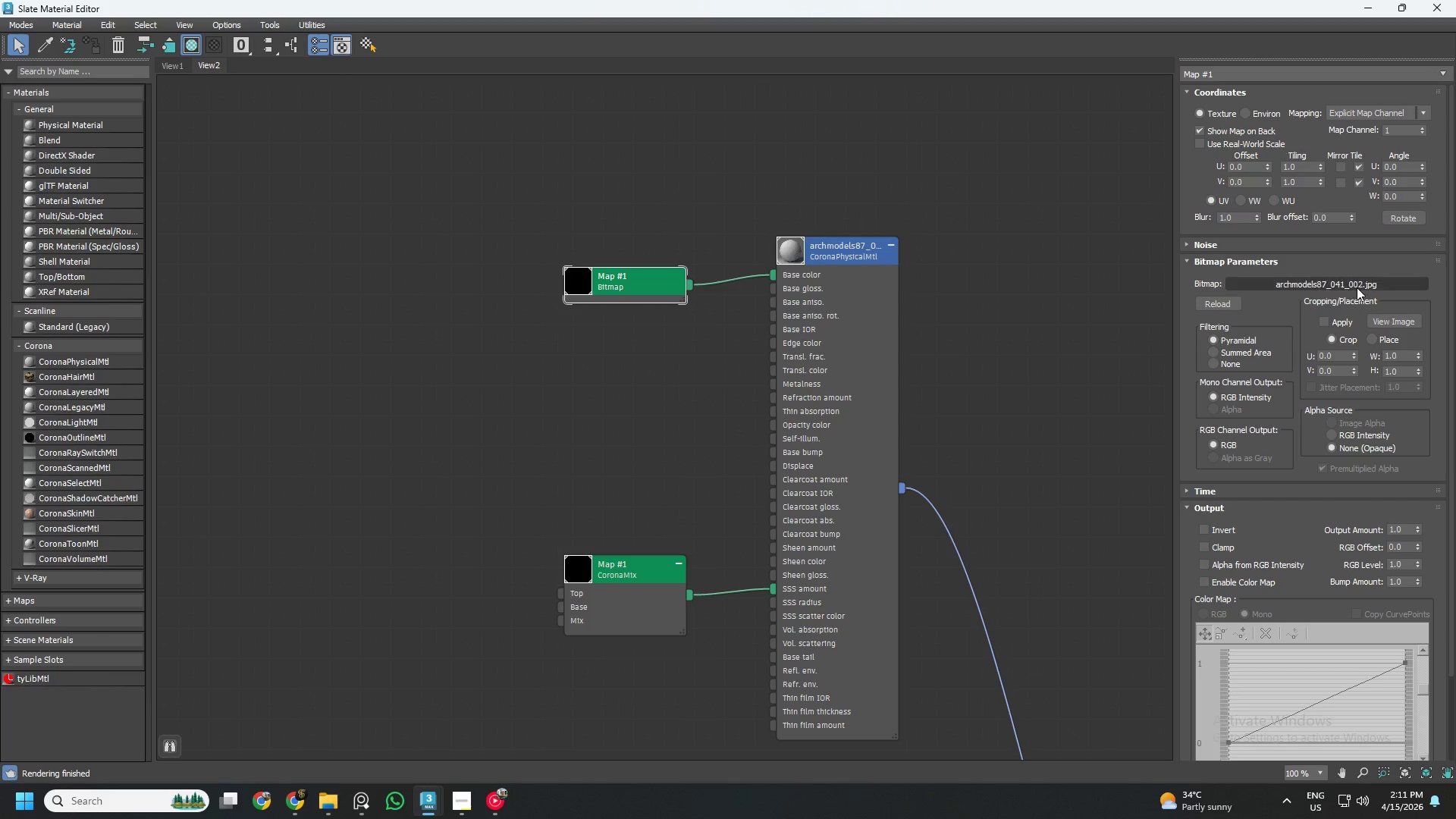 
scroll: coordinate [619, 288], scroll_direction: up, amount: 5.0
 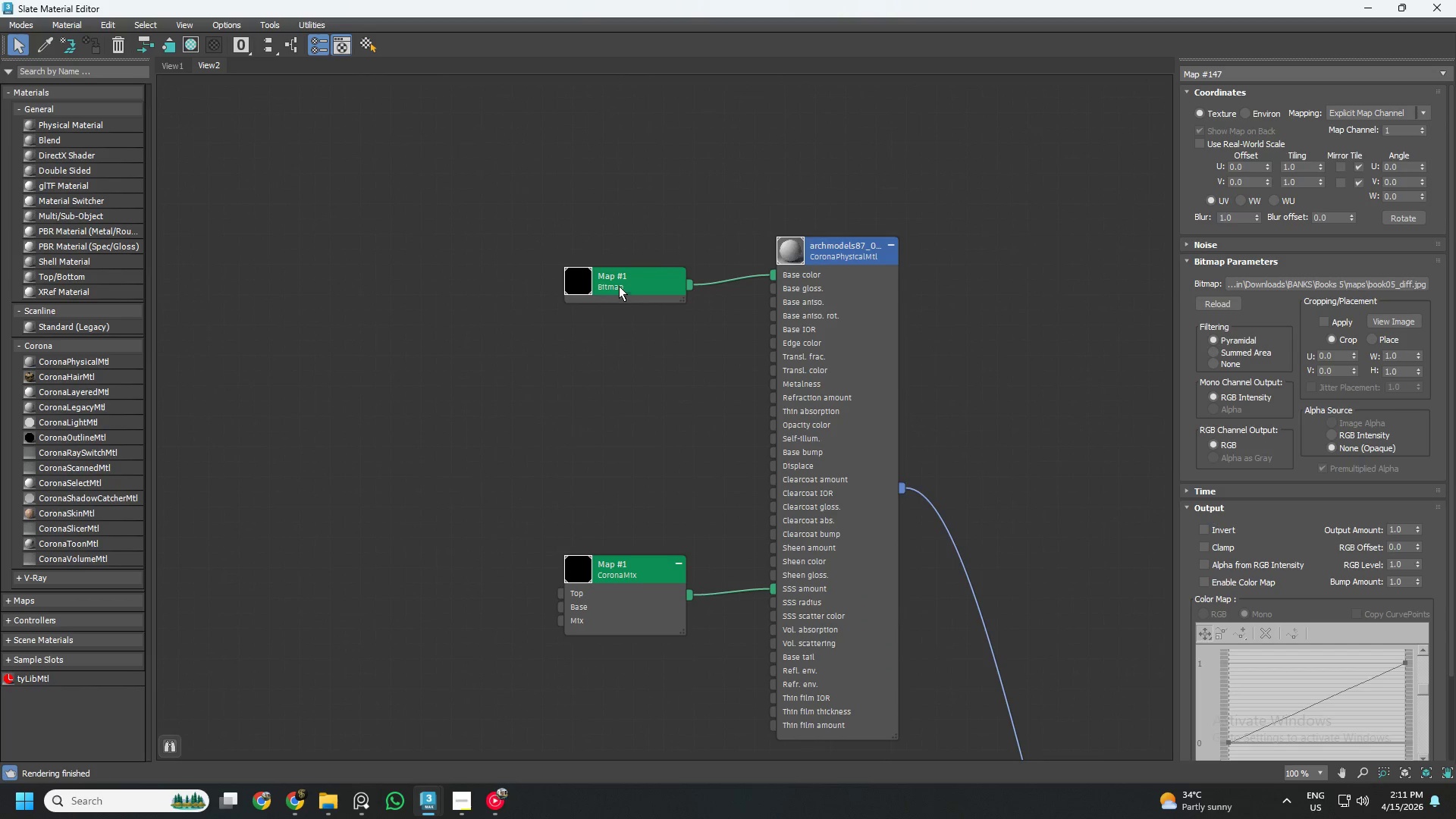 
wait(5.67)
 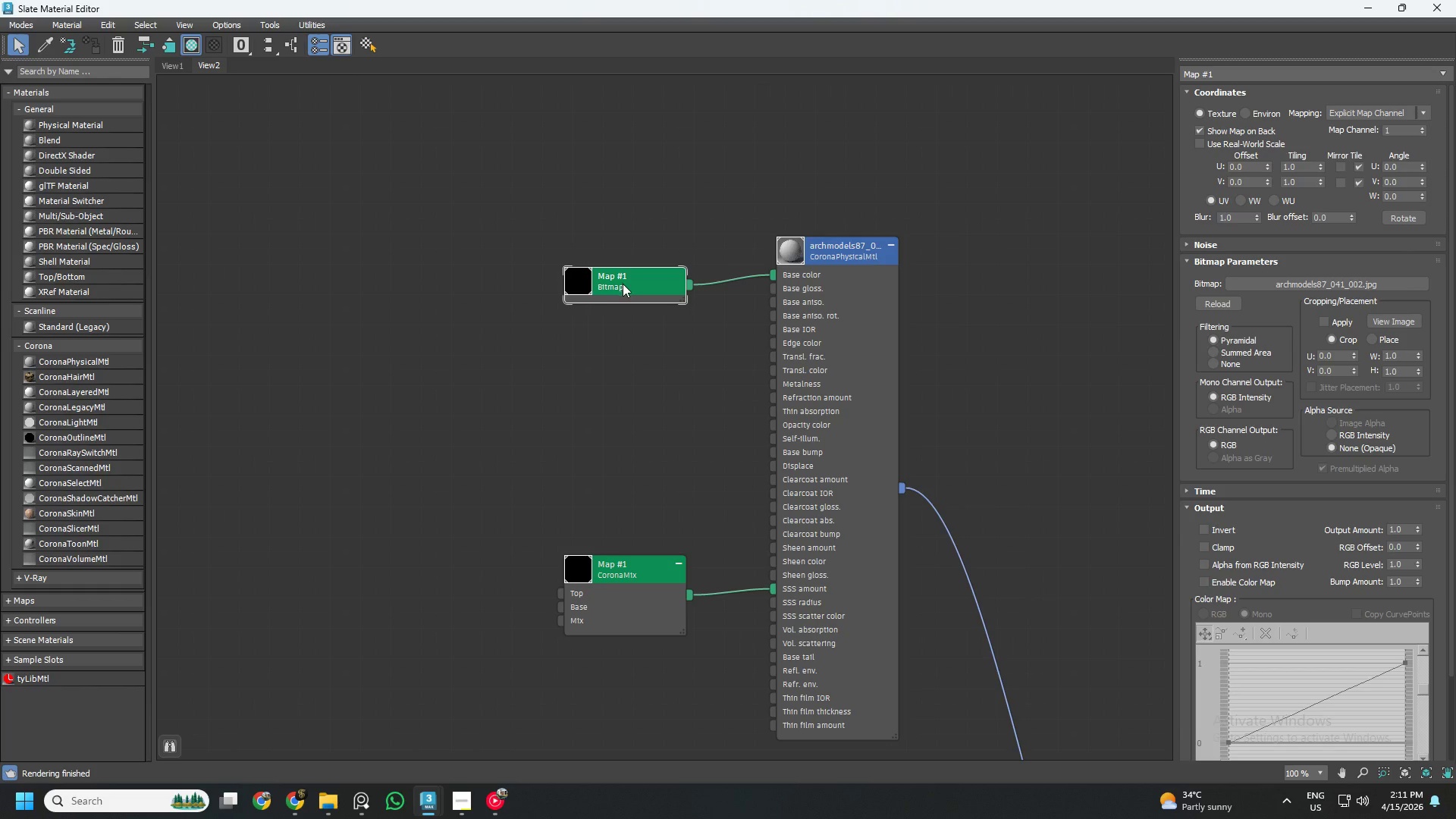 
right_click([631, 275])
 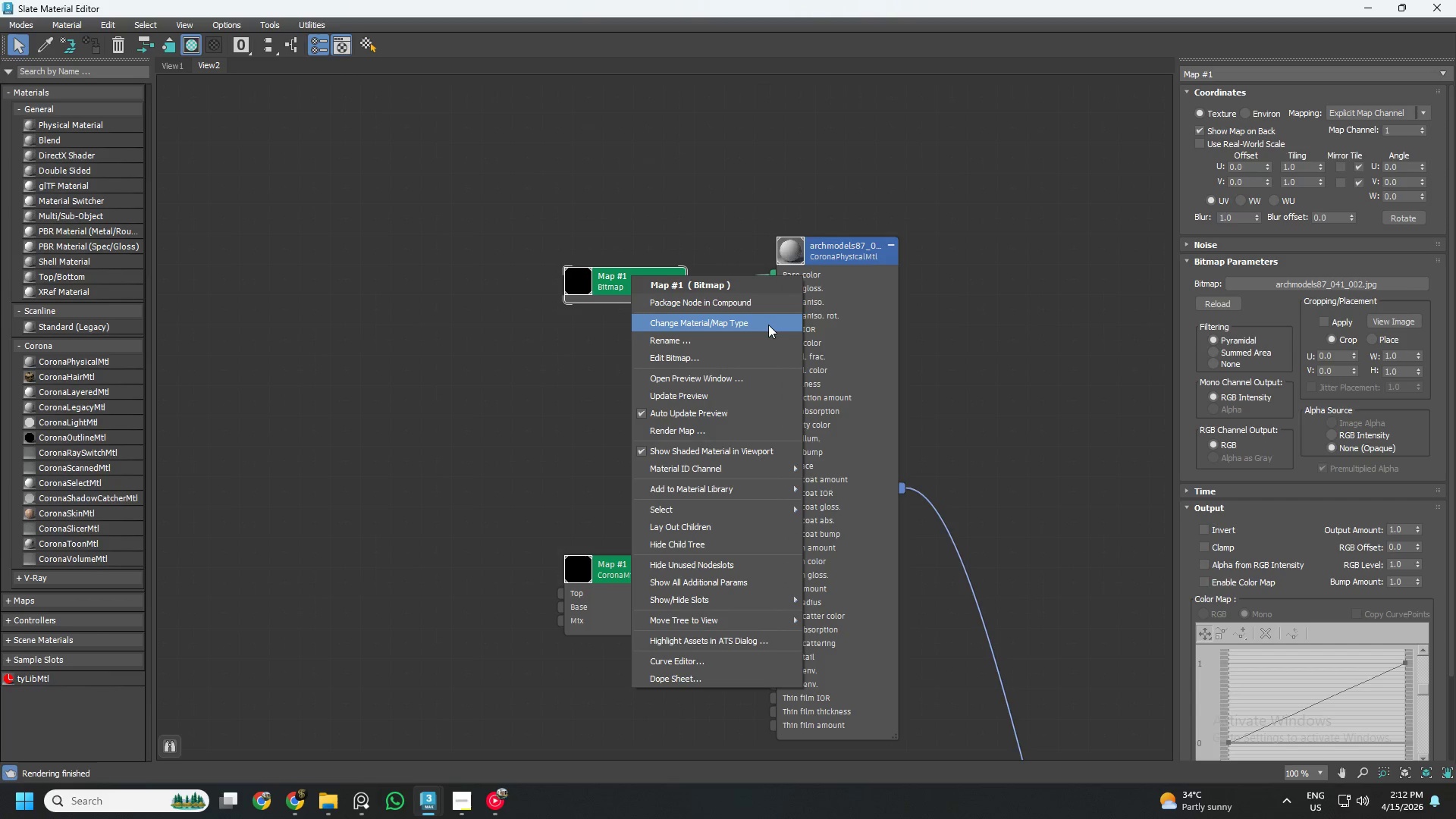 
left_click([768, 322])
 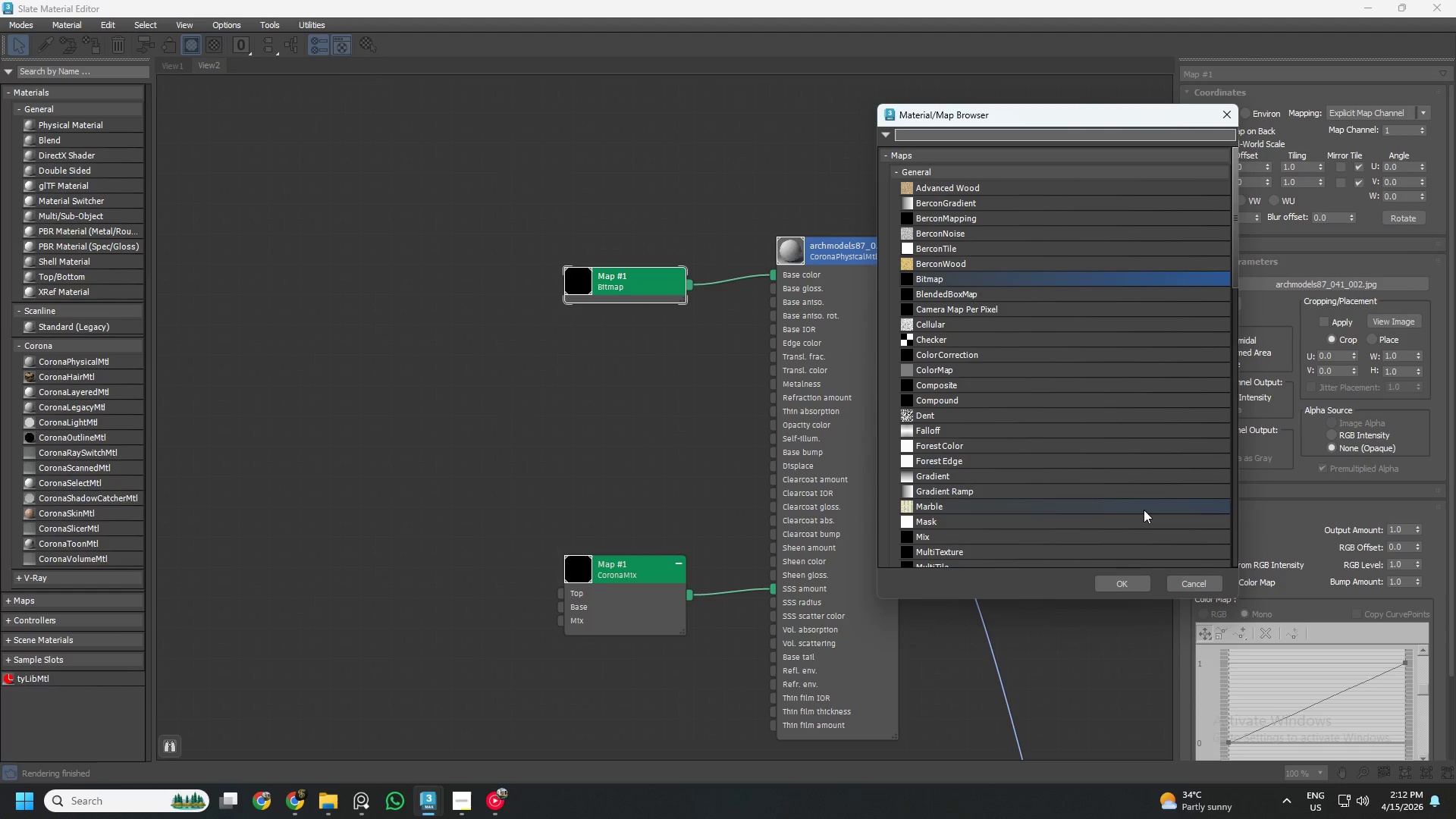 
left_click([1135, 578])
 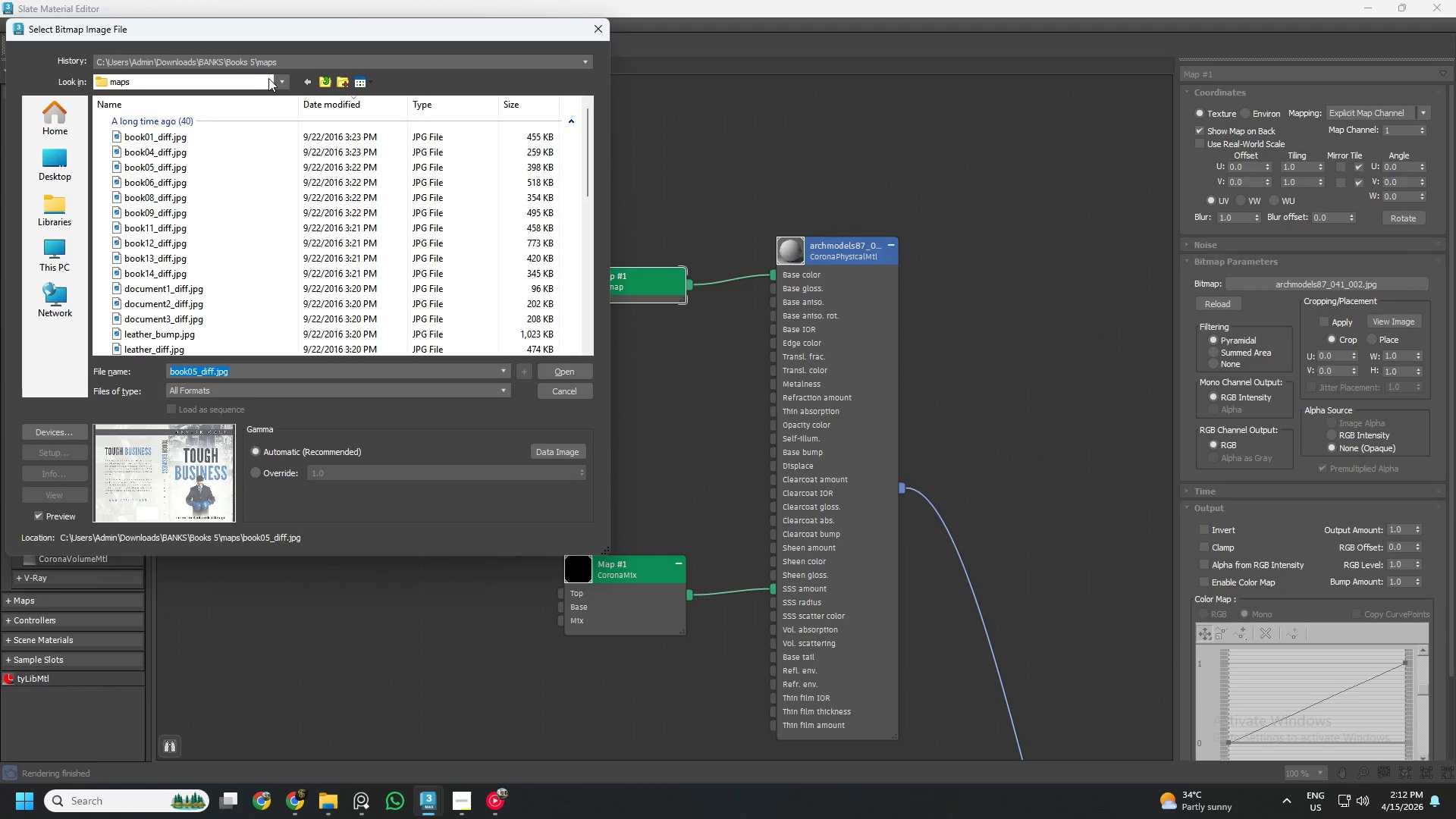 
left_click([324, 81])
 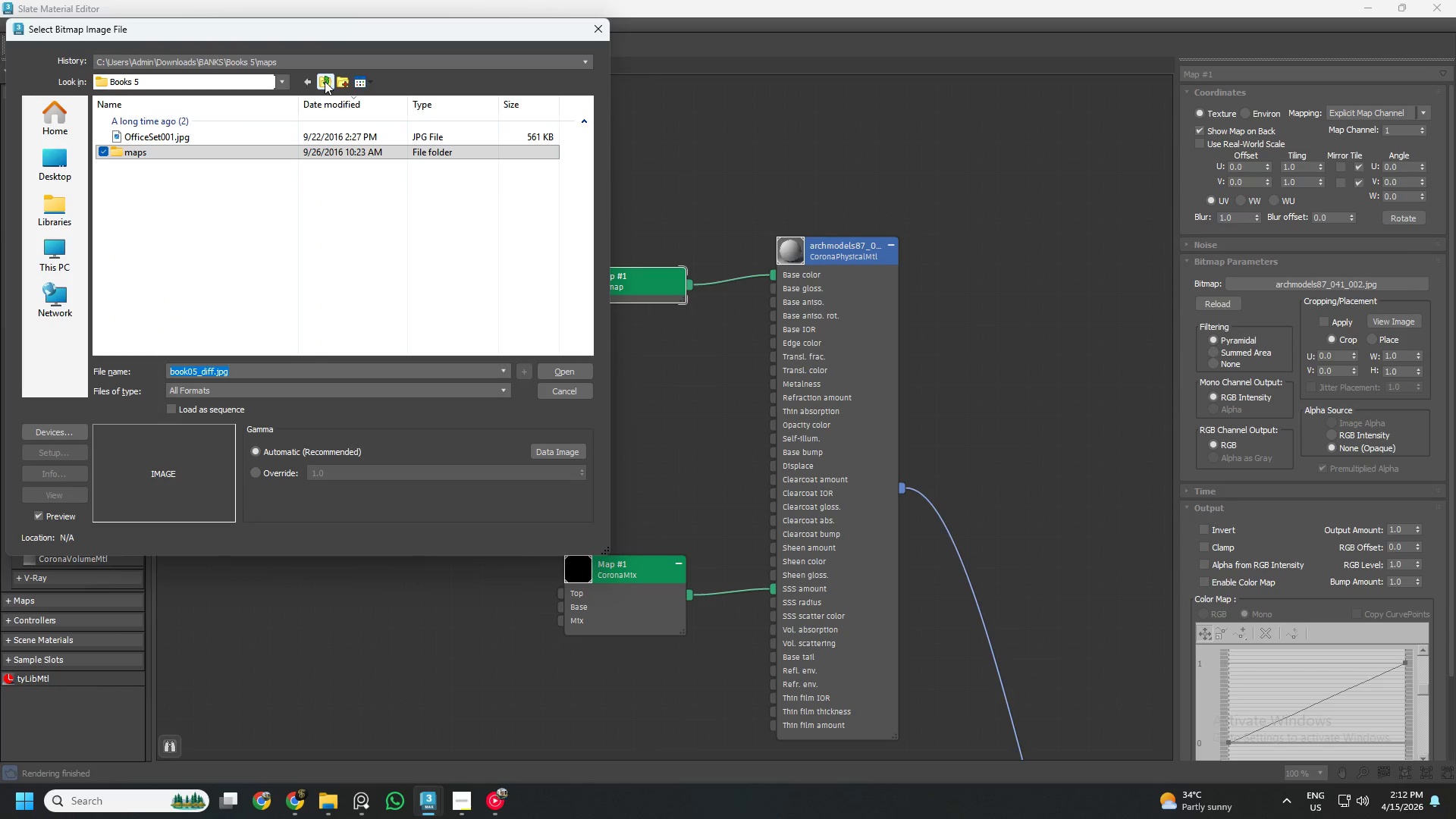 
left_click([325, 81])
 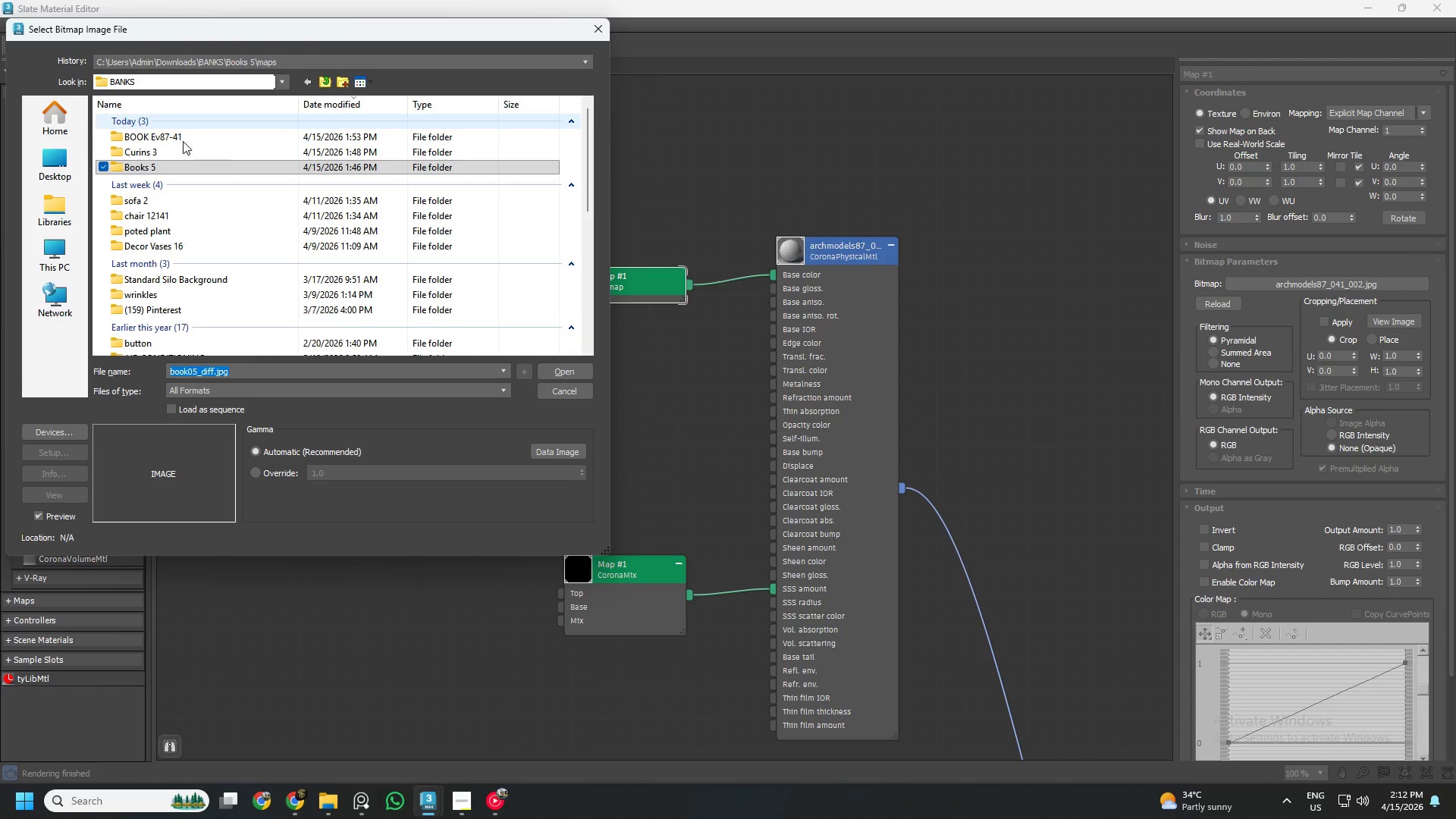 
double_click([165, 140])
 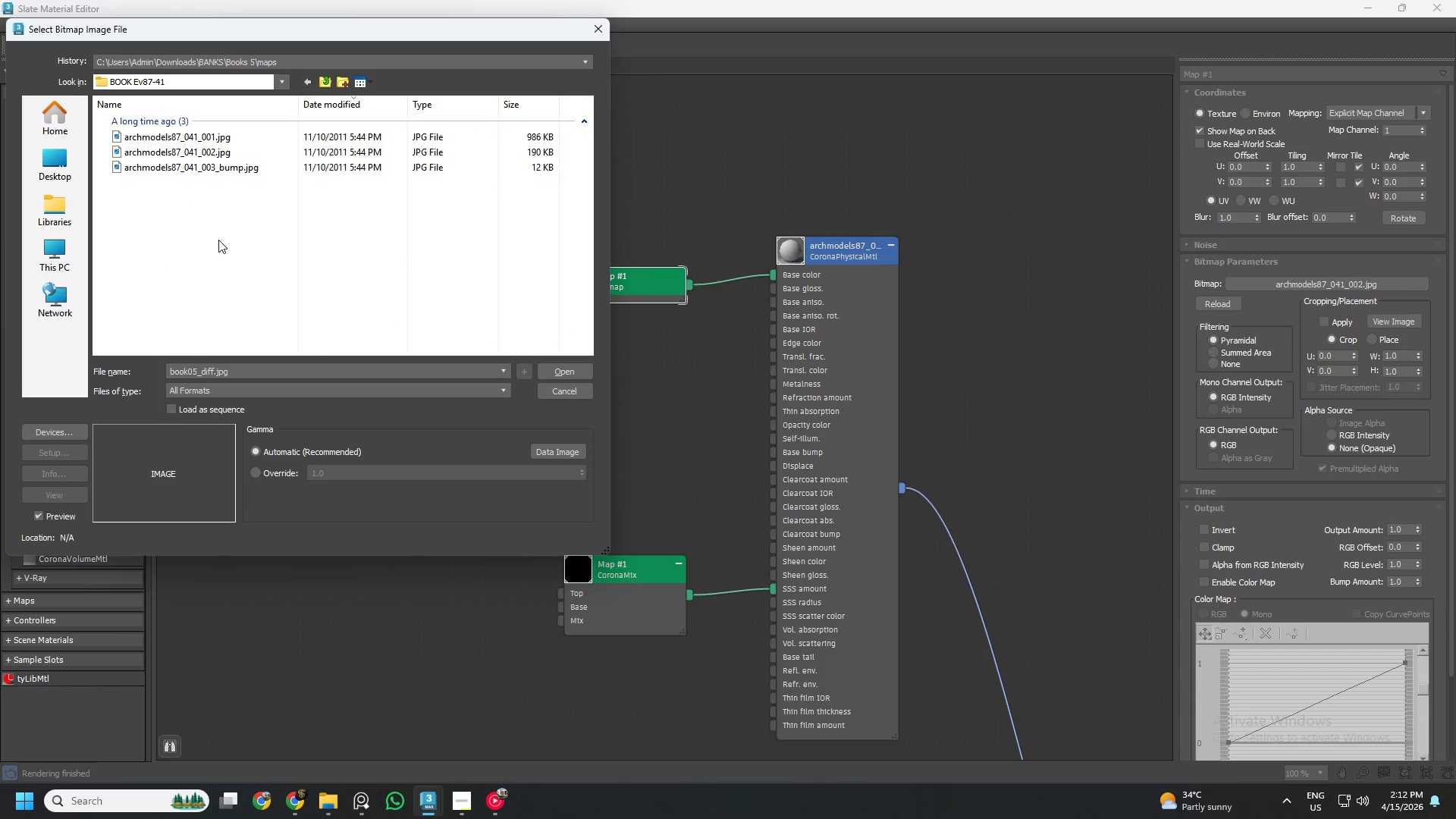 
left_click([225, 150])
 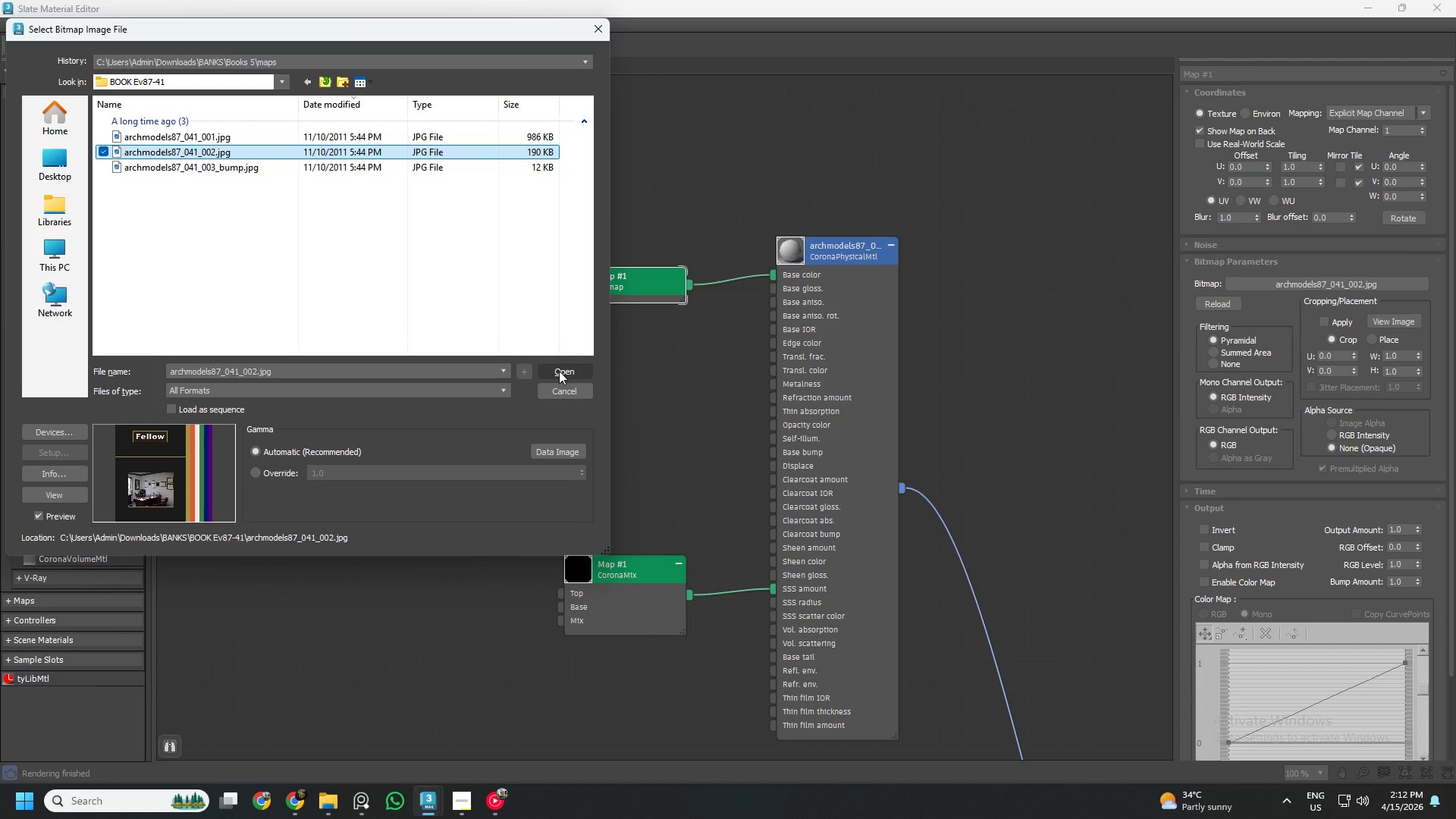 
left_click([559, 371])
 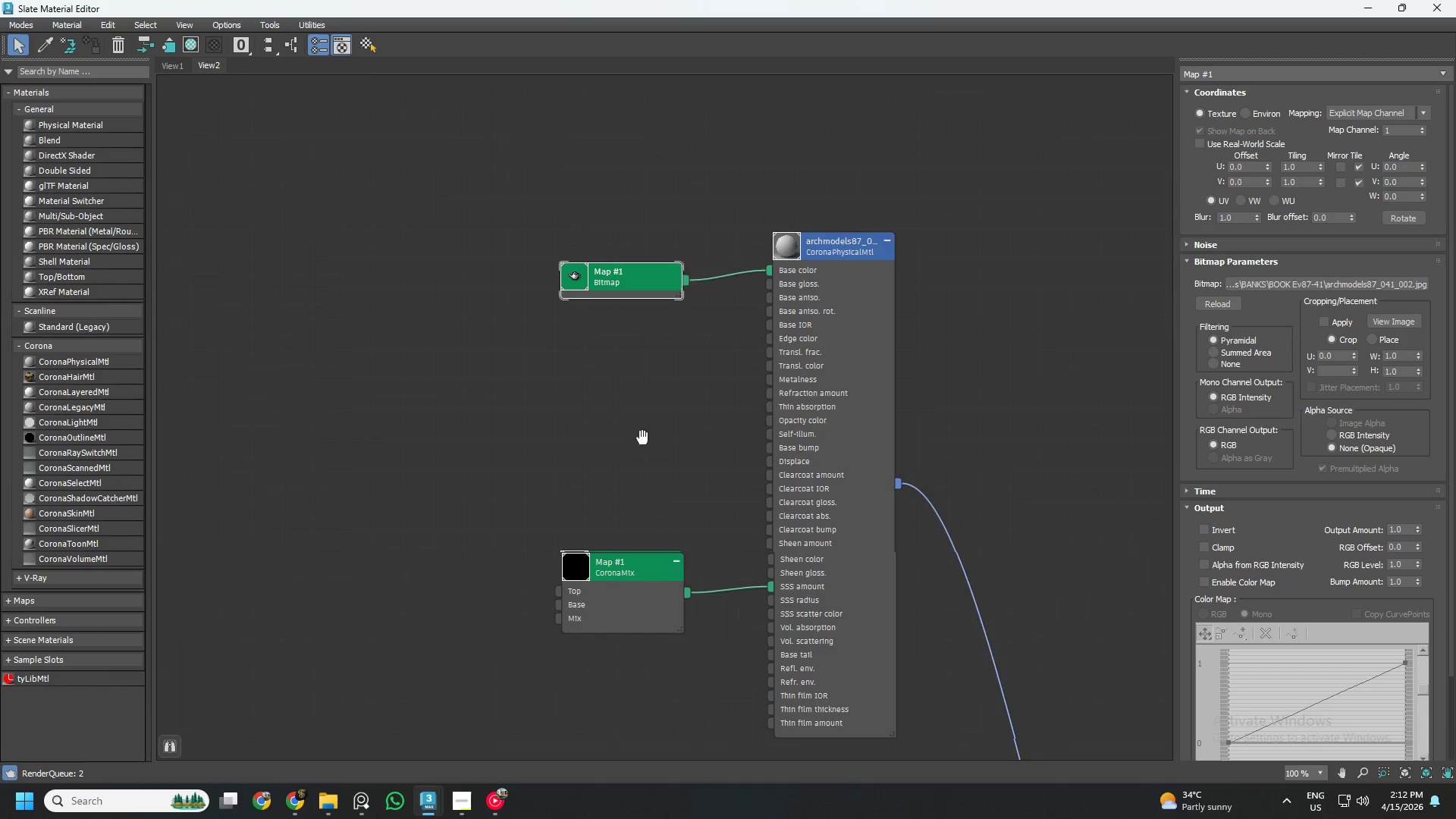 
scroll: coordinate [568, 498], scroll_direction: down, amount: 3.0
 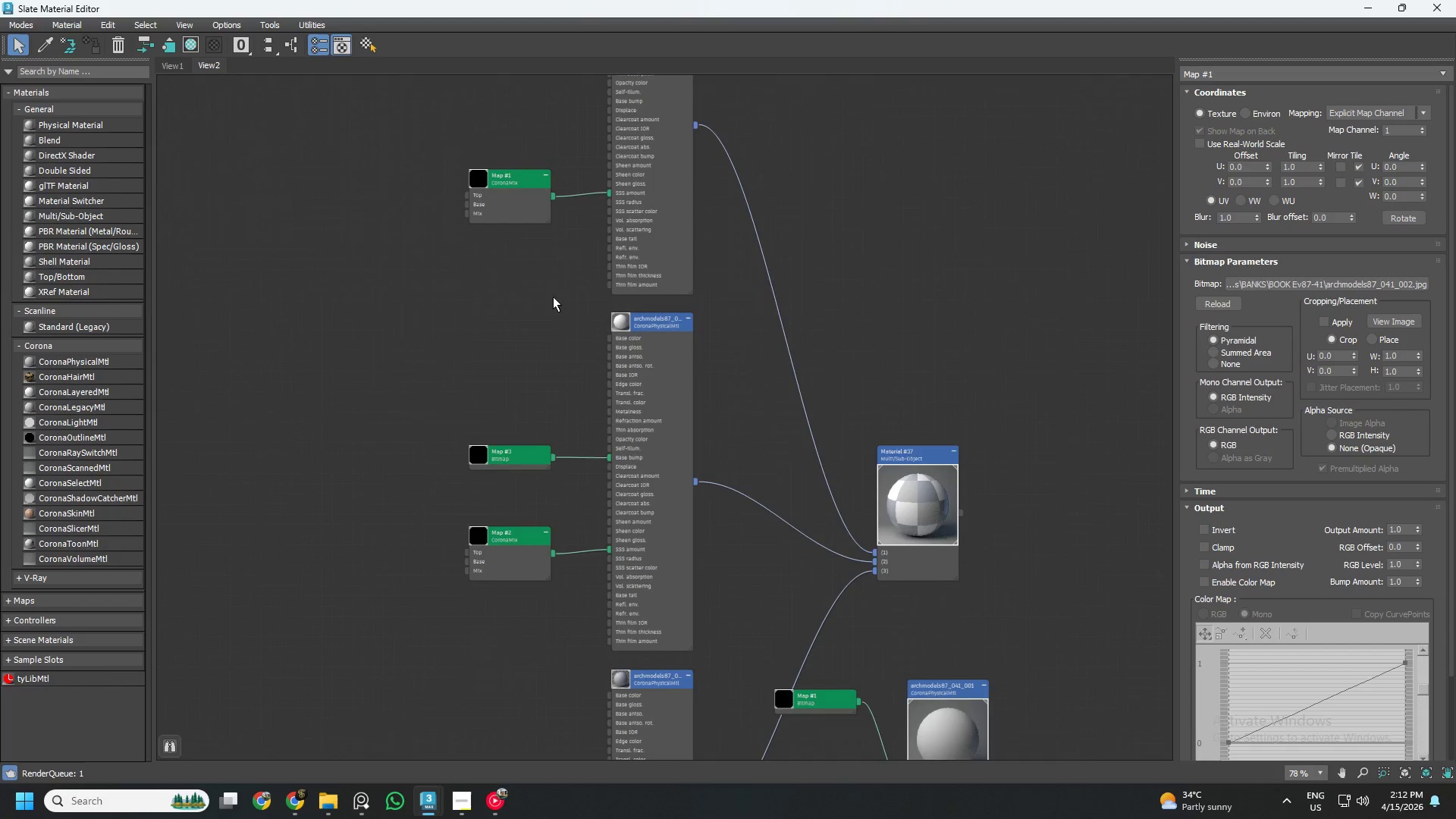 
scroll: coordinate [534, 442], scroll_direction: up, amount: 4.0
 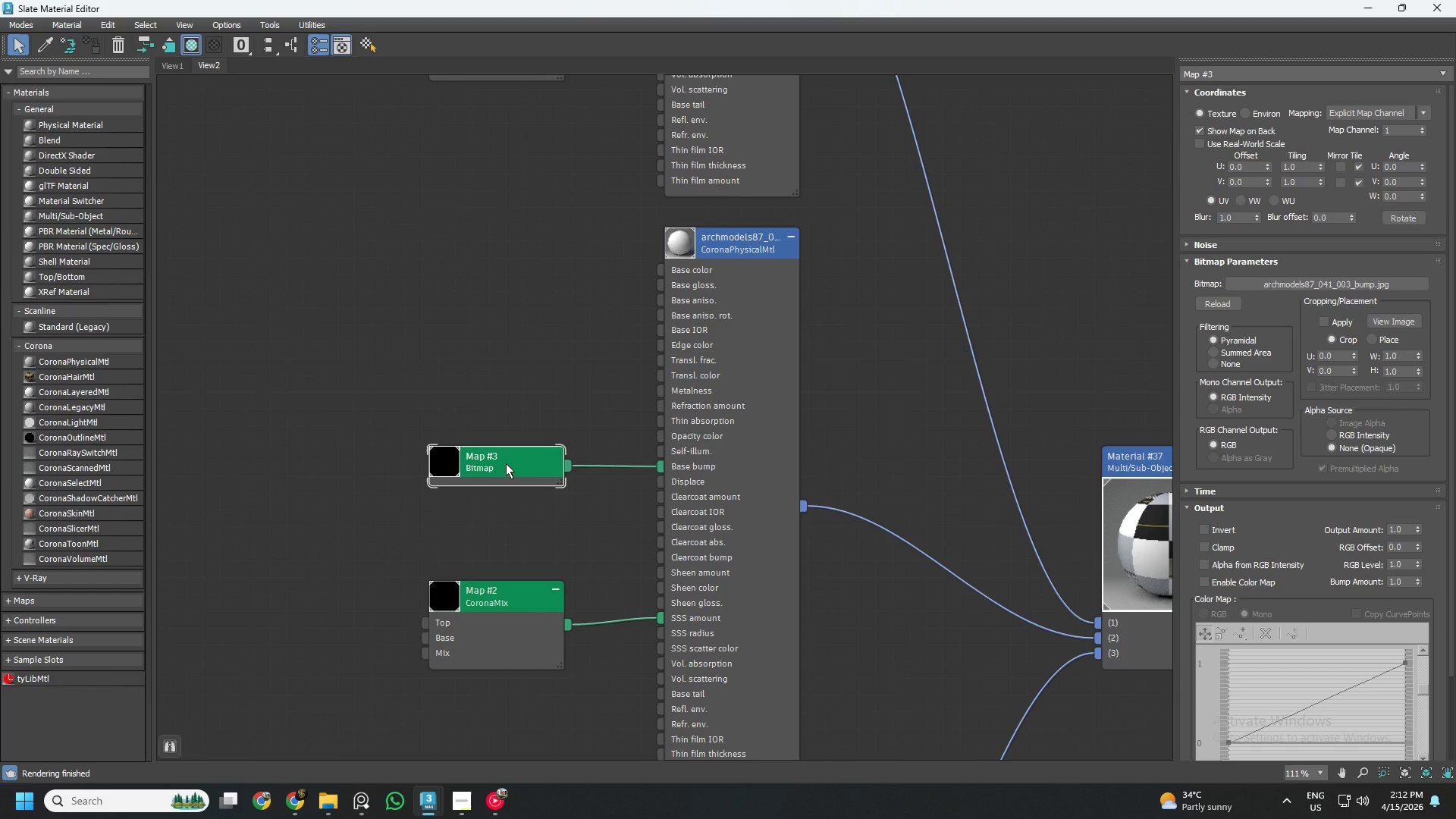 
wait(5.67)
 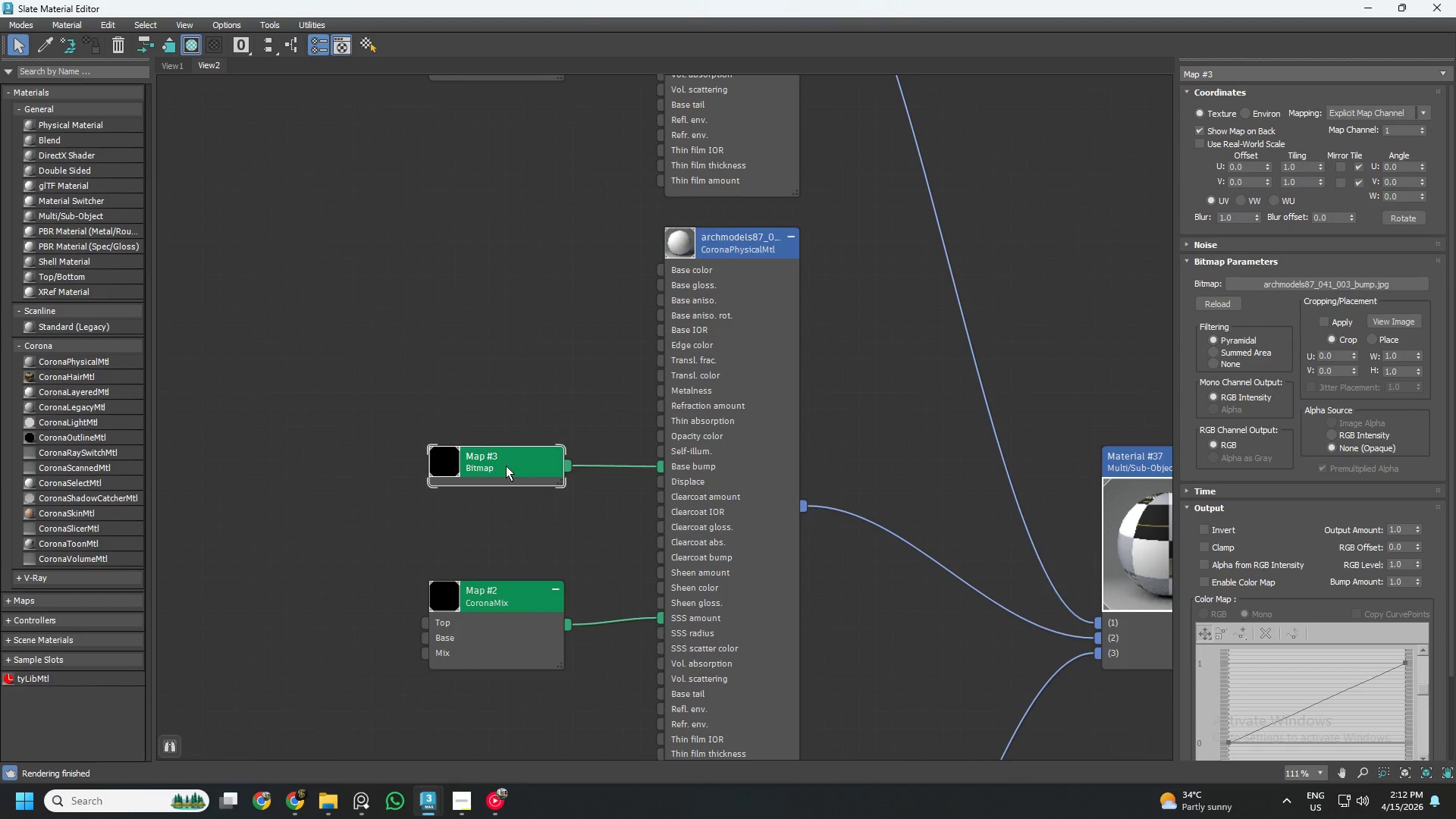 
right_click([488, 471])
 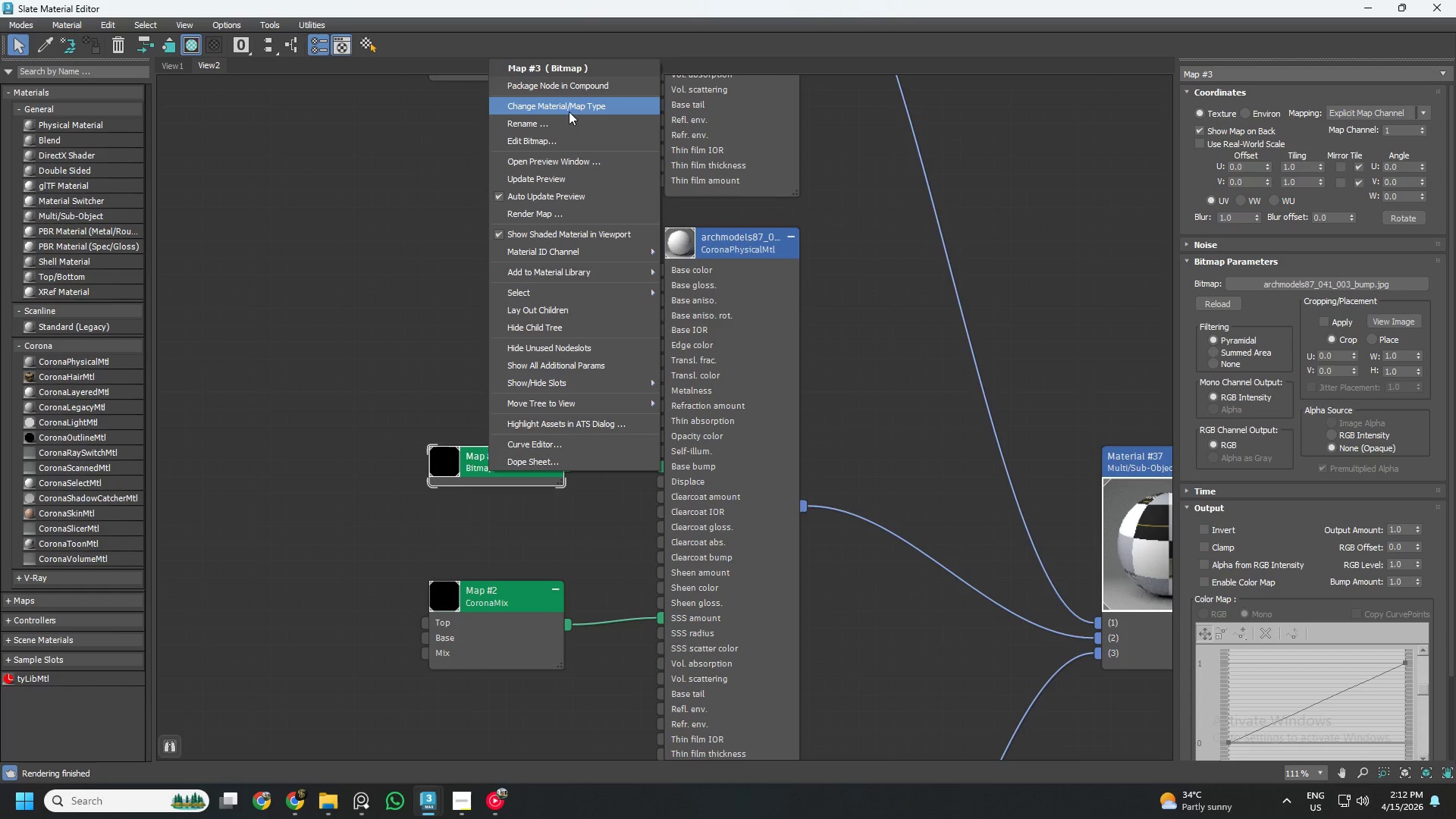 
left_click([572, 99])
 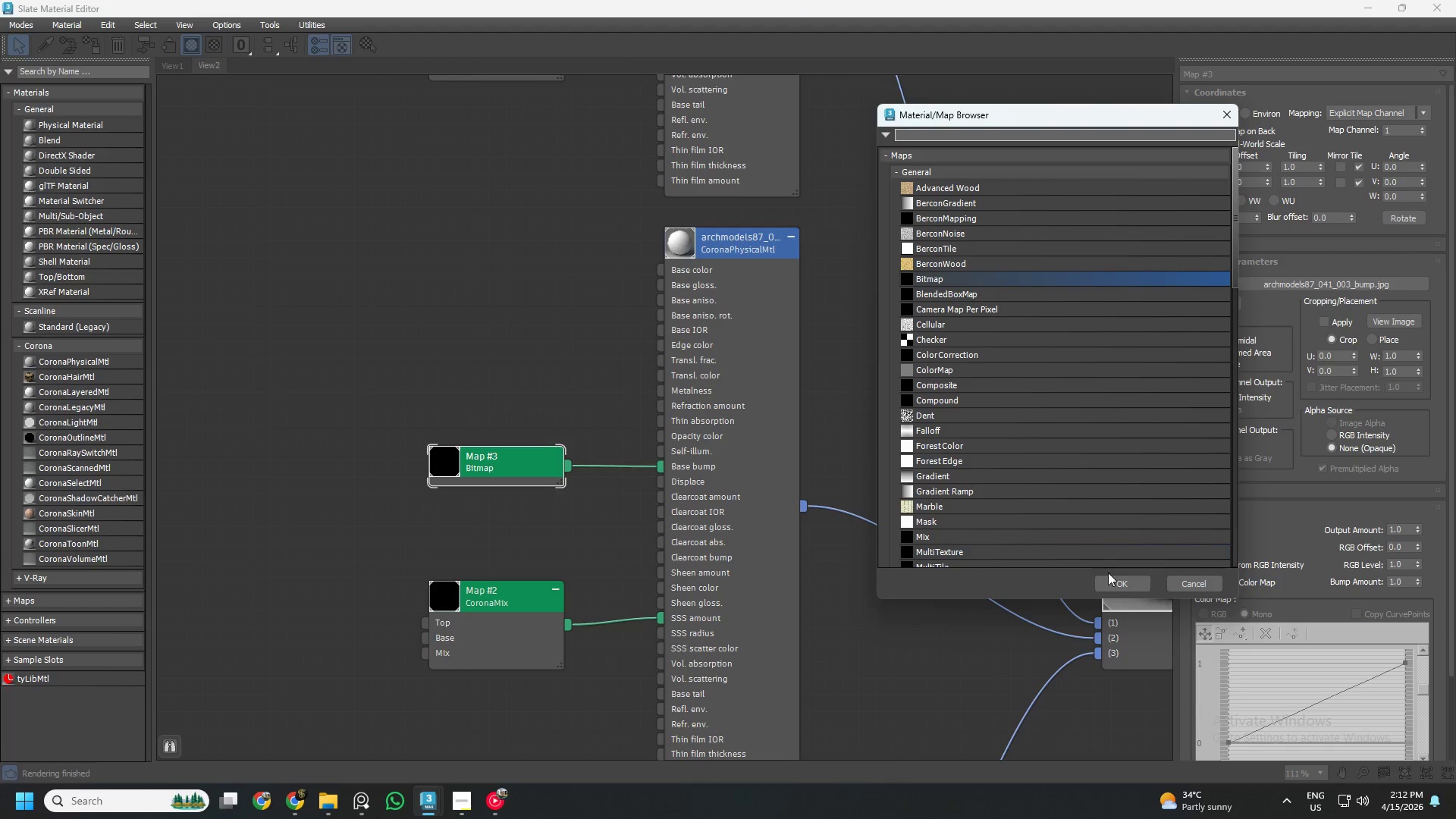 
left_click([1108, 583])
 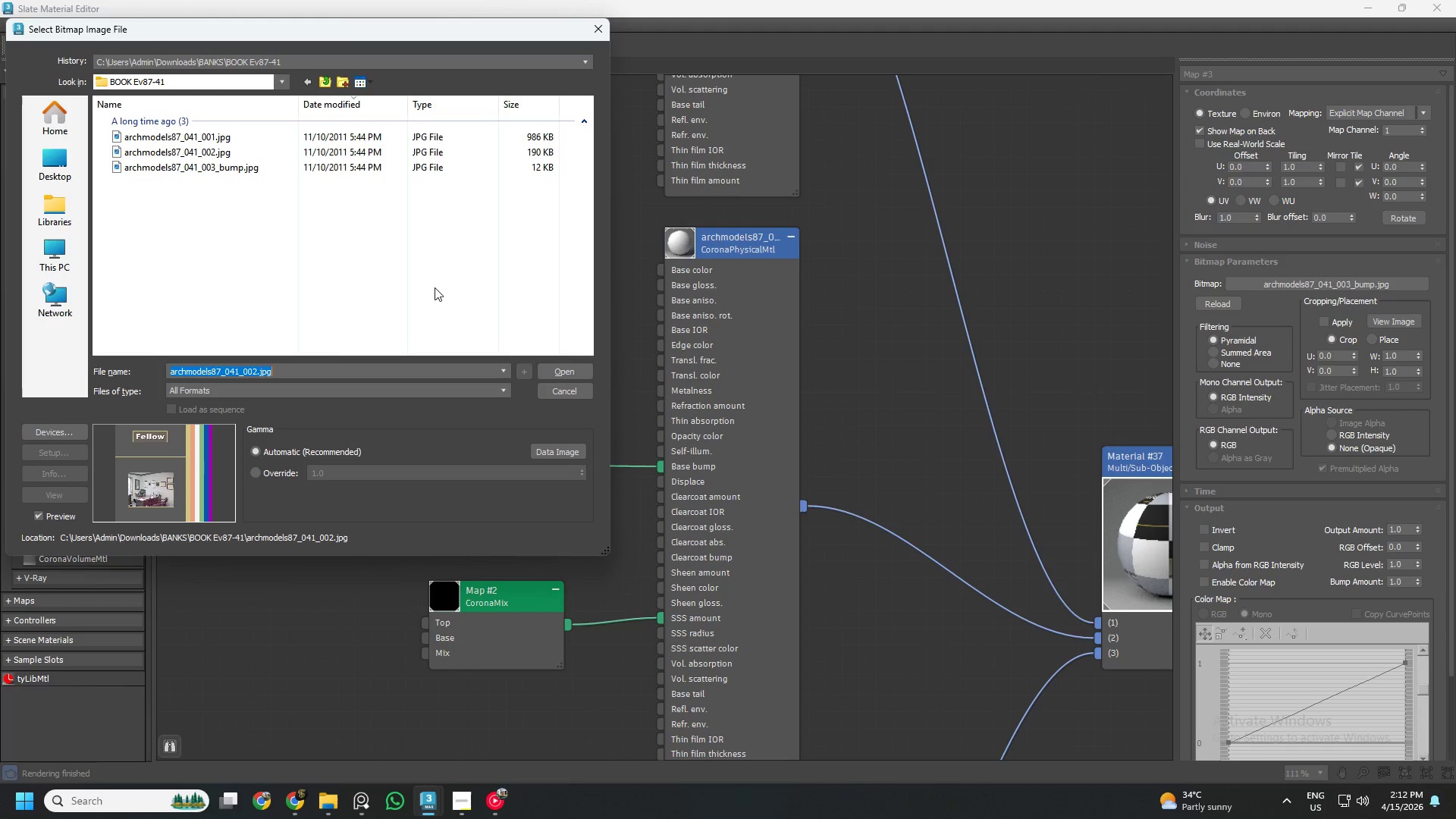 
left_click([218, 167])
 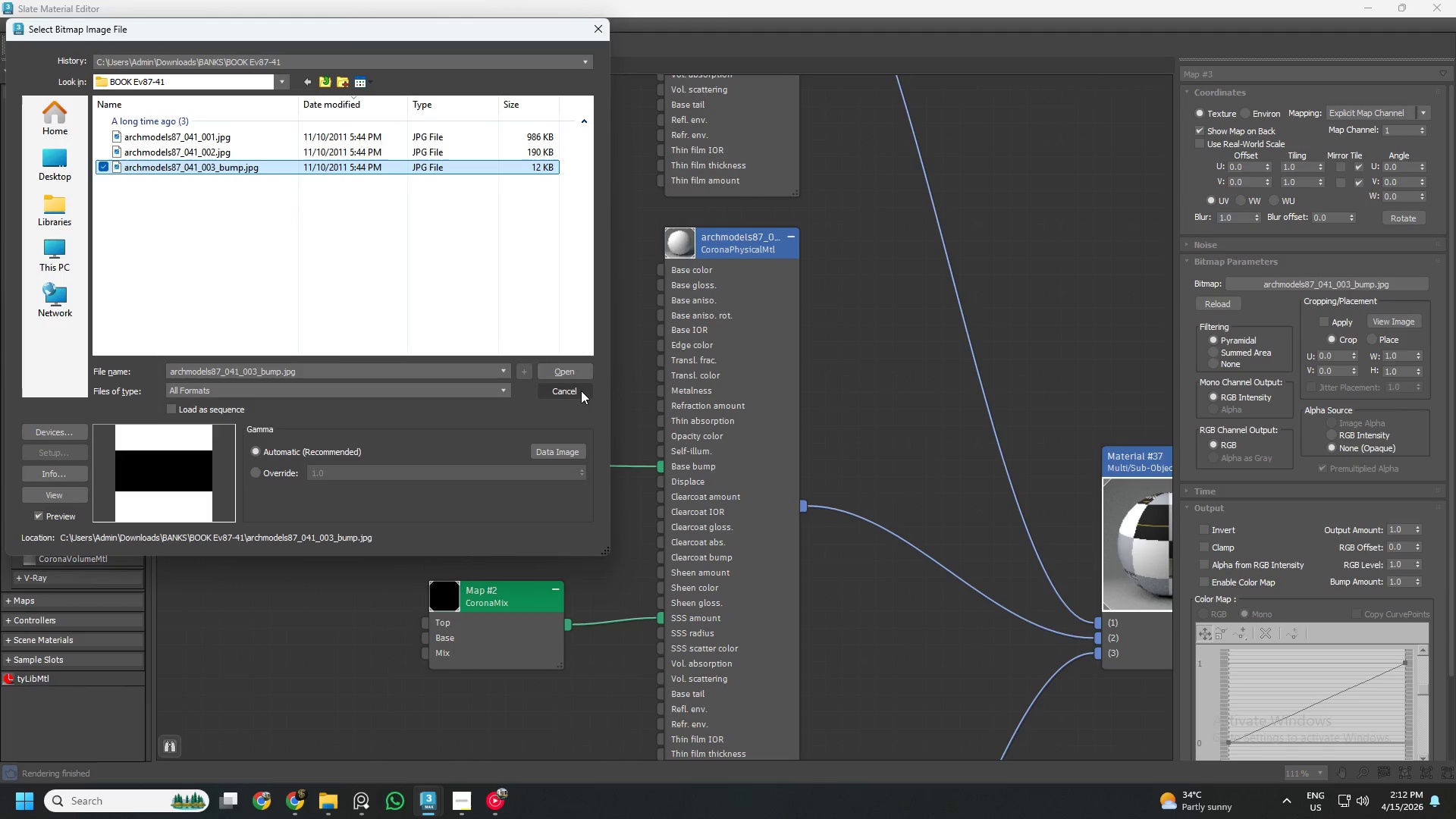 
left_click([575, 371])
 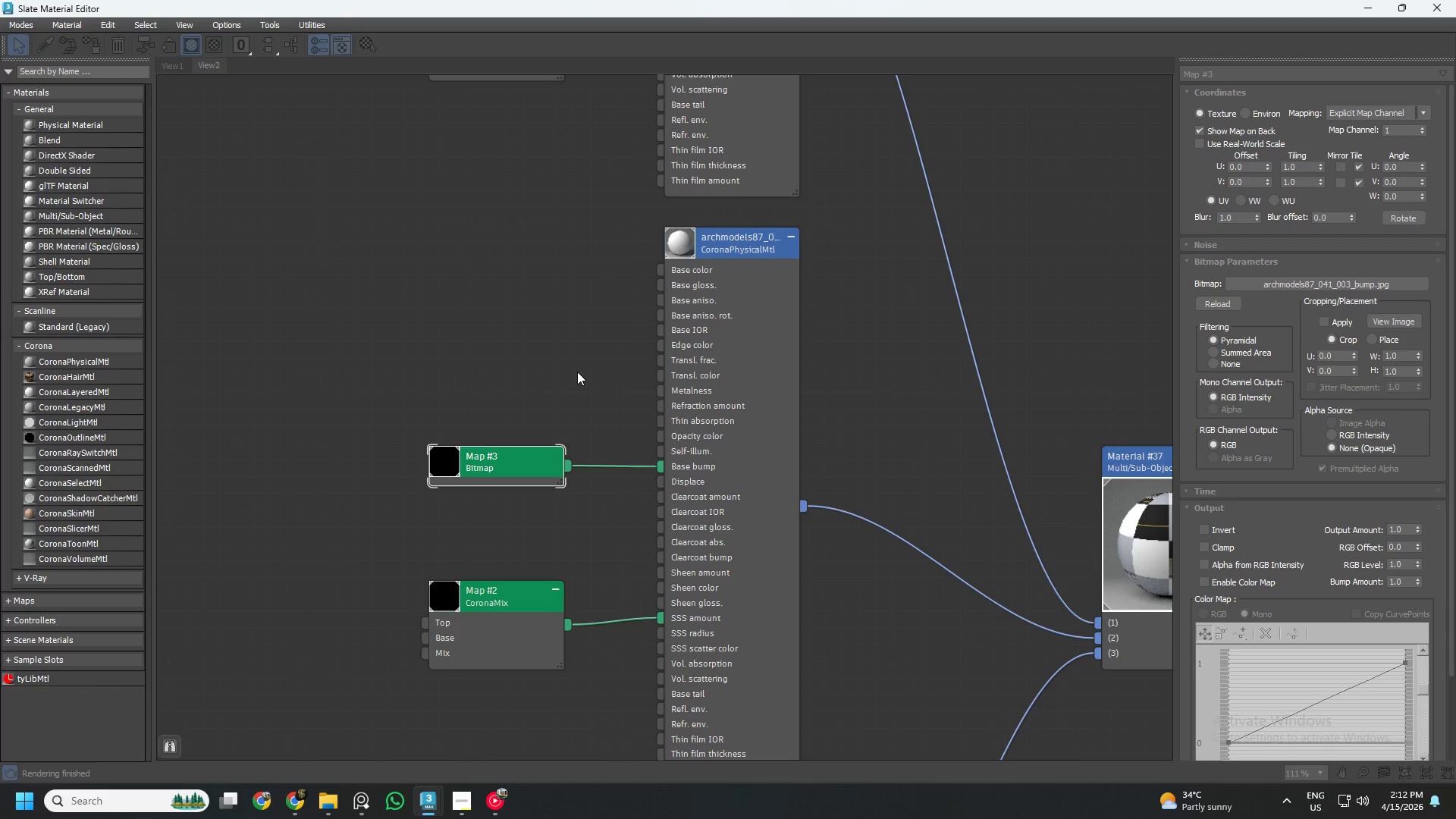 
scroll: coordinate [564, 316], scroll_direction: down, amount: 5.0
 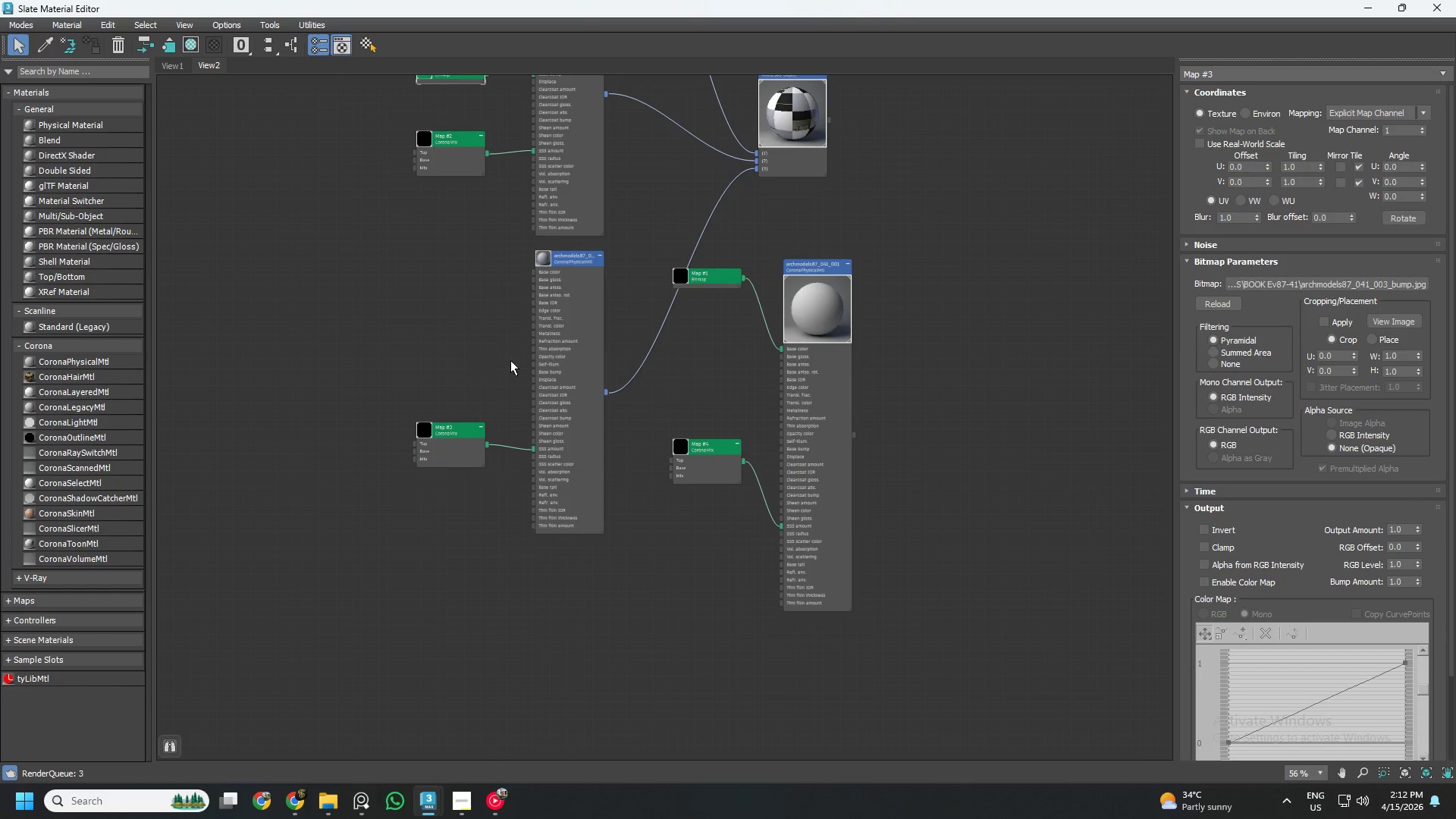 
scroll: coordinate [470, 419], scroll_direction: none, amount: 0.0
 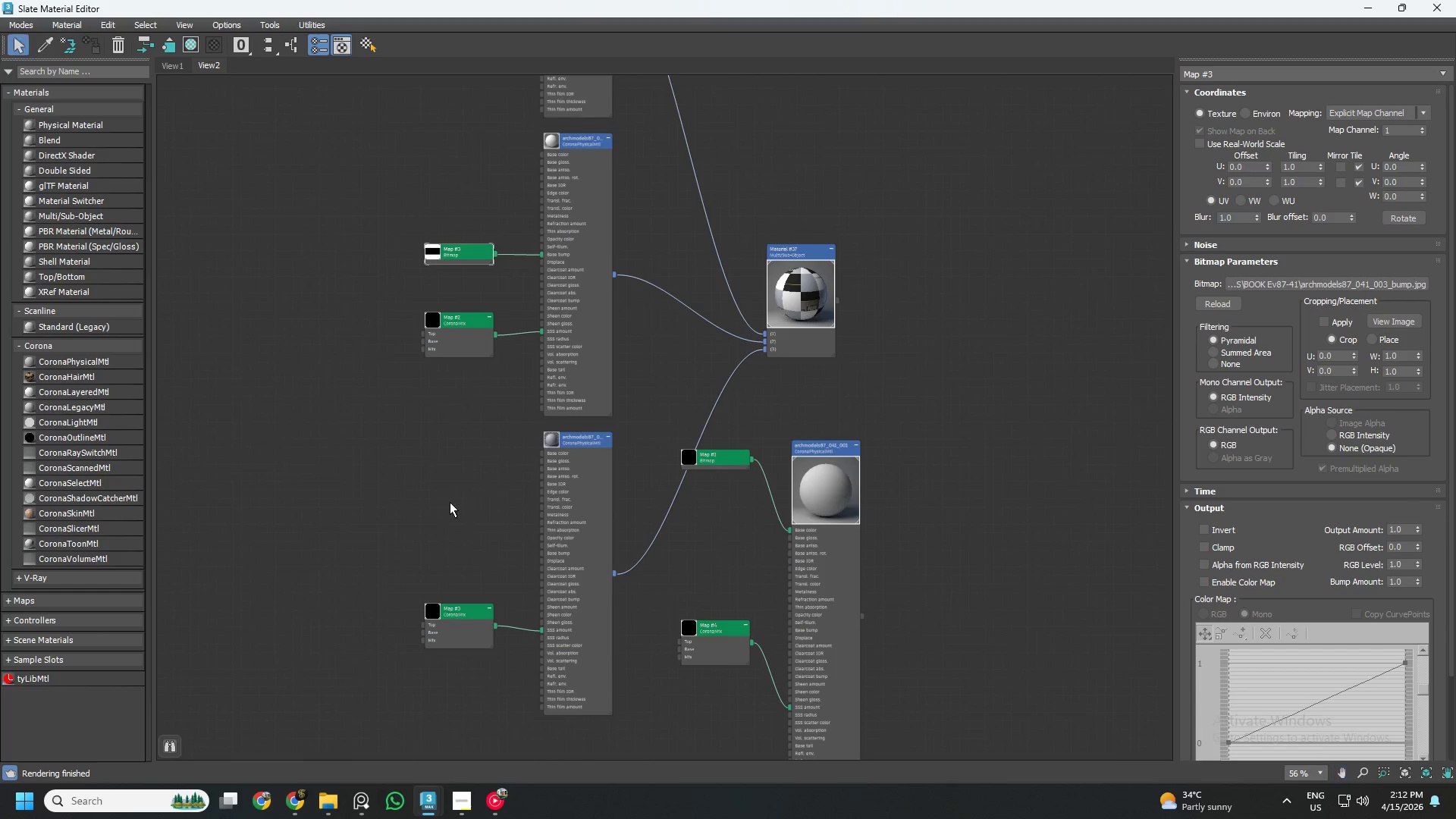 
scroll: coordinate [567, 441], scroll_direction: up, amount: 1.0
 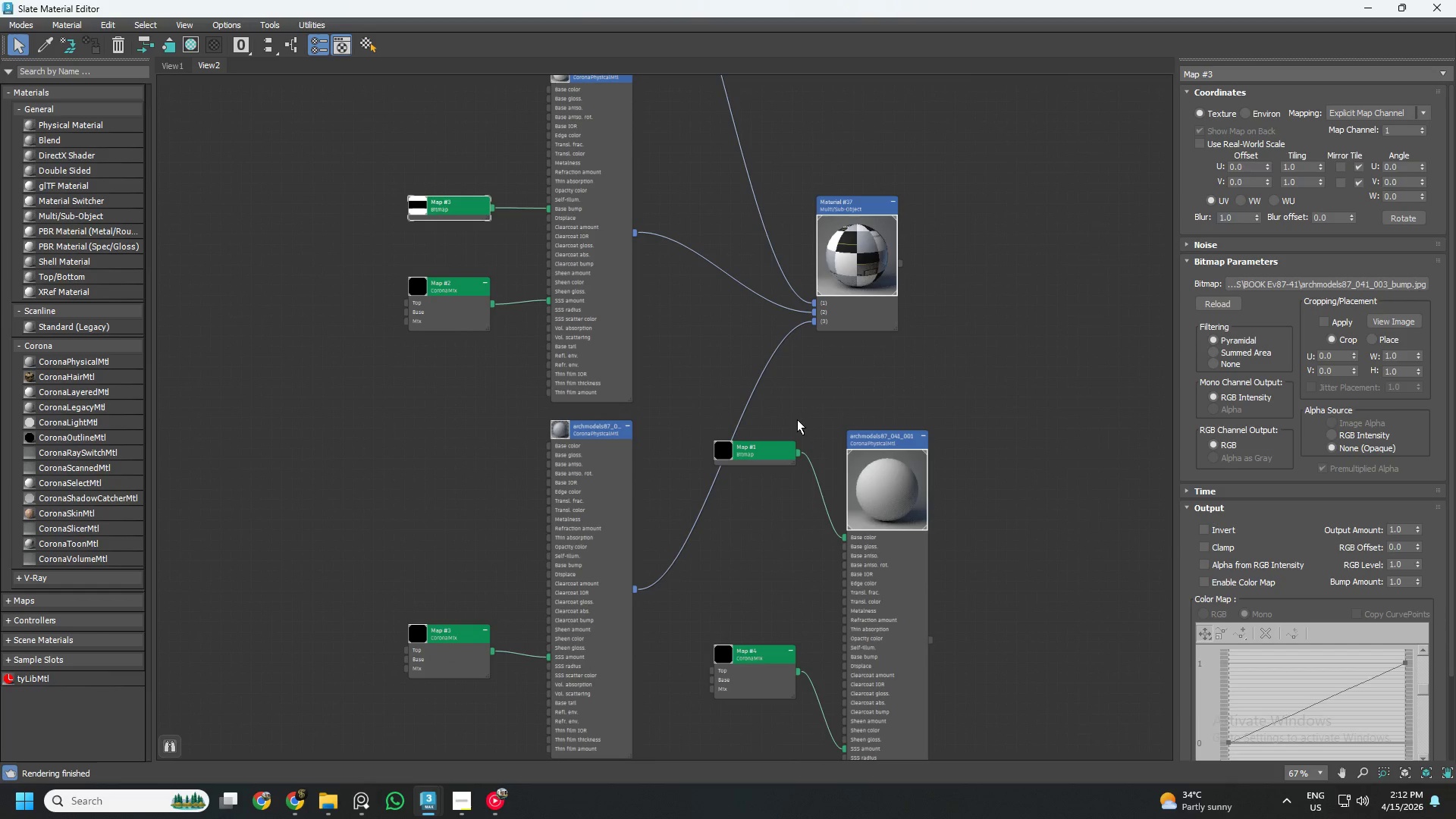 
left_click_drag(start_coordinate=[785, 416], to_coordinate=[912, 709])
 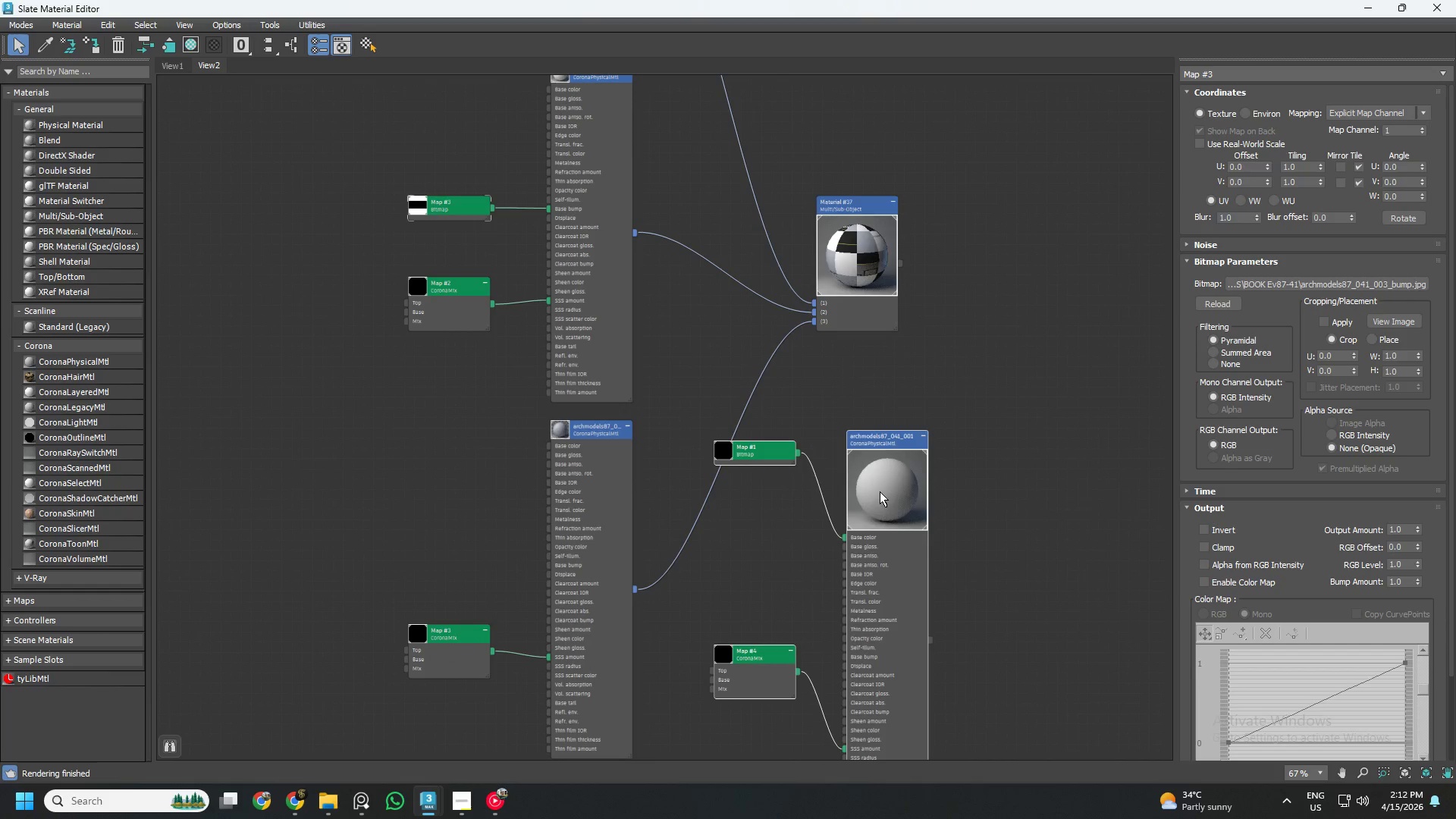 
left_click_drag(start_coordinate=[883, 487], to_coordinate=[984, 471])
 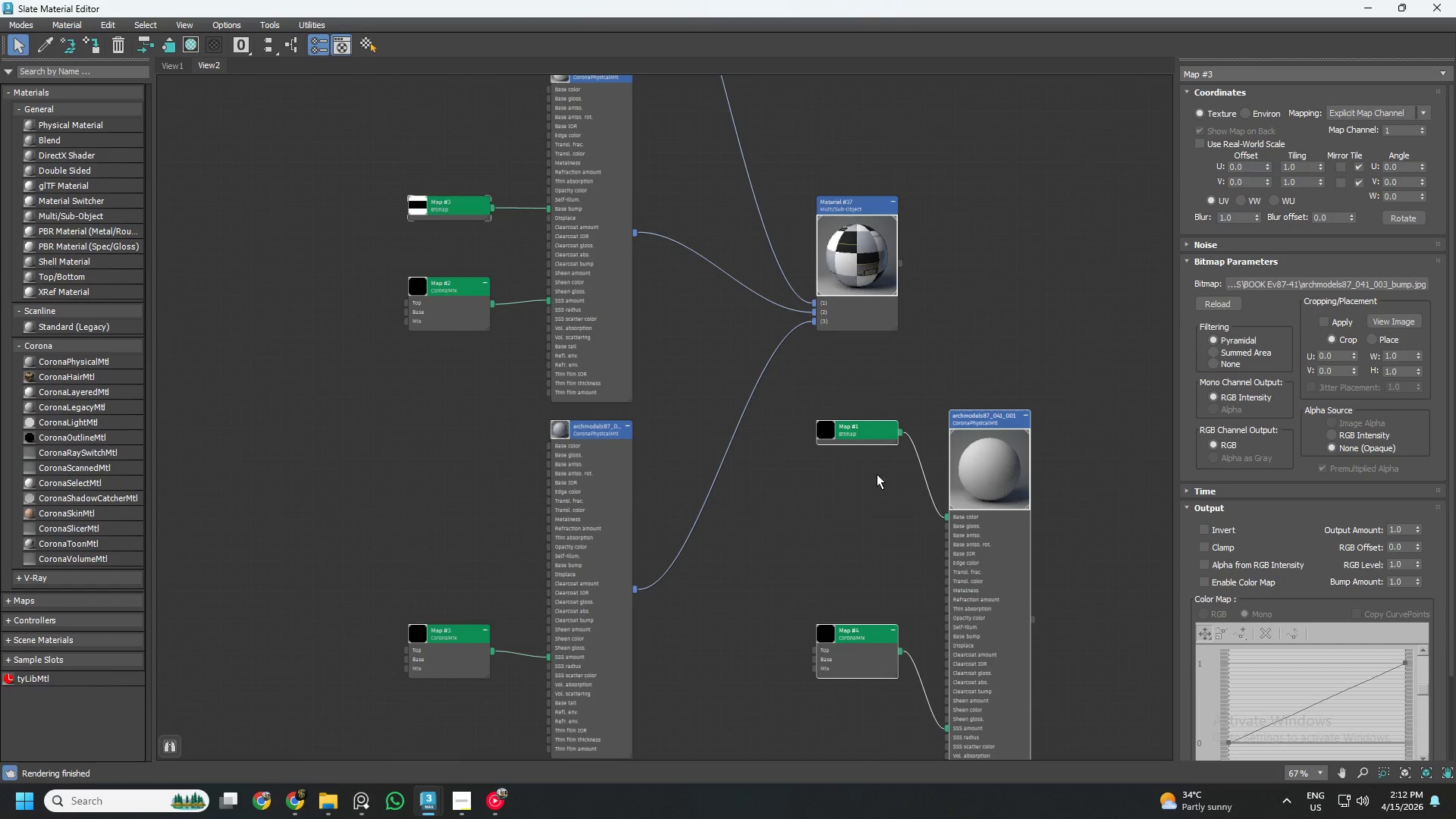 
left_click([869, 479])
 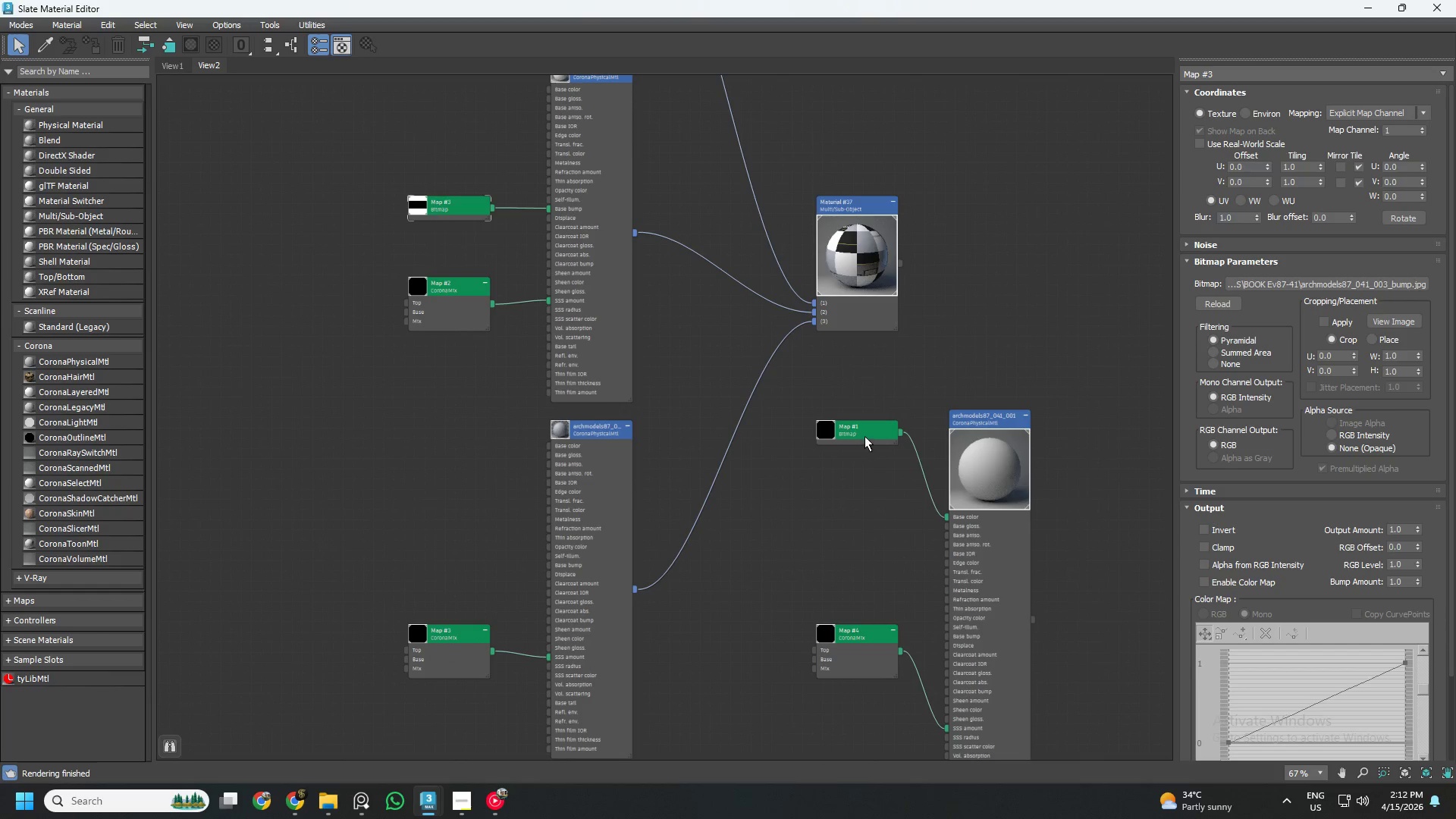 
left_click([861, 431])
 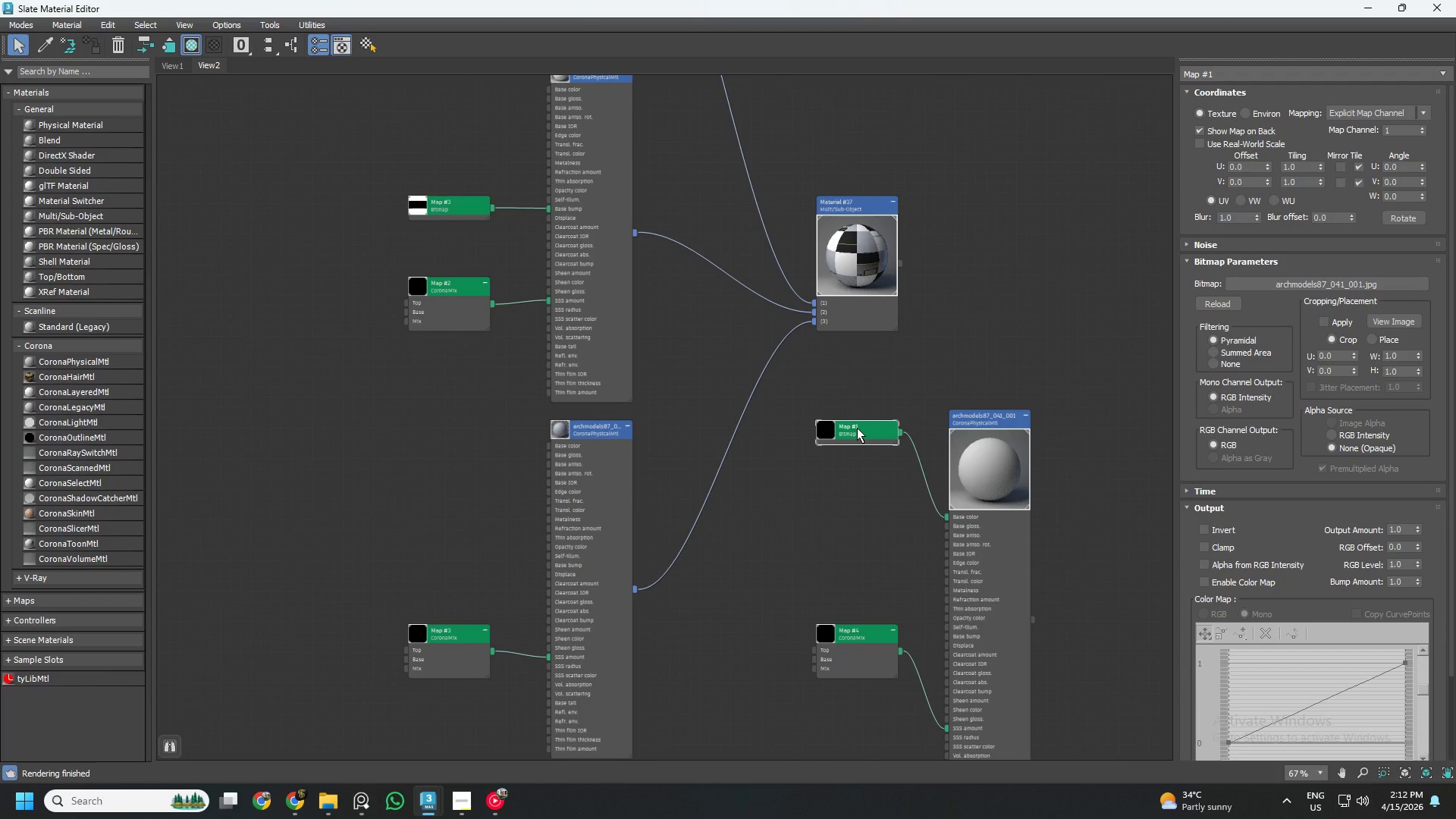 
right_click([857, 428])
 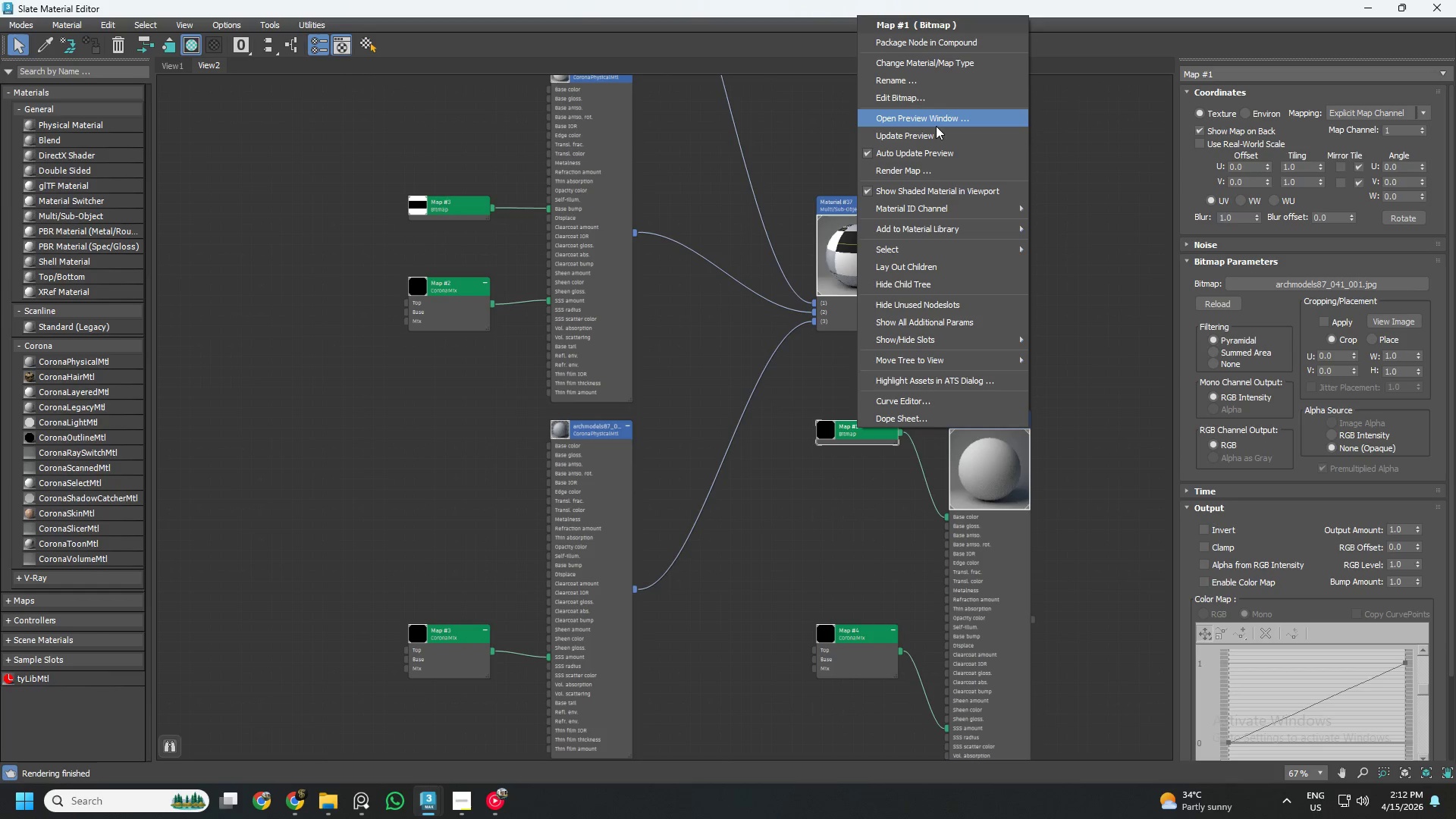 
left_click([921, 59])
 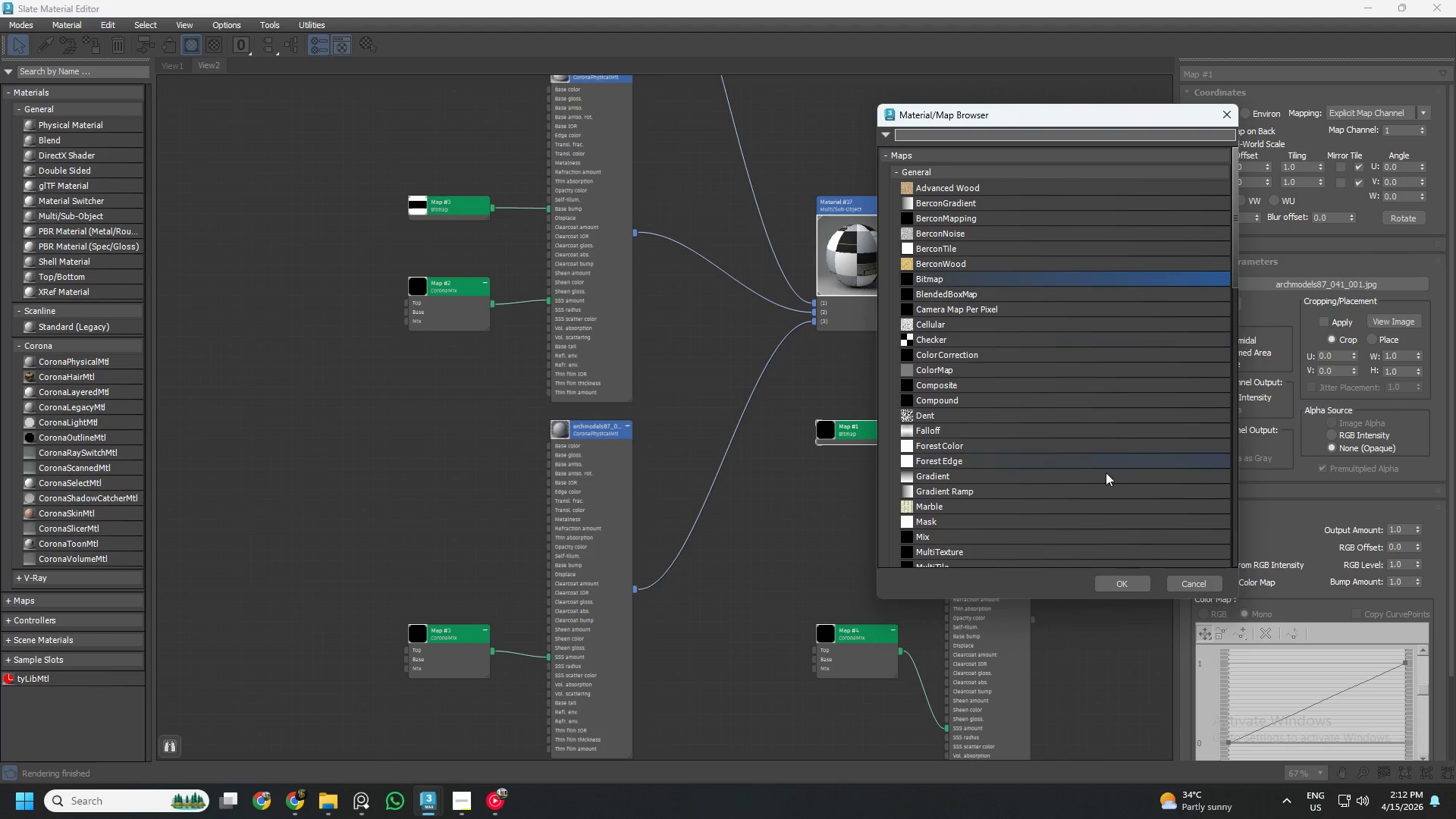 
left_click([1134, 592])
 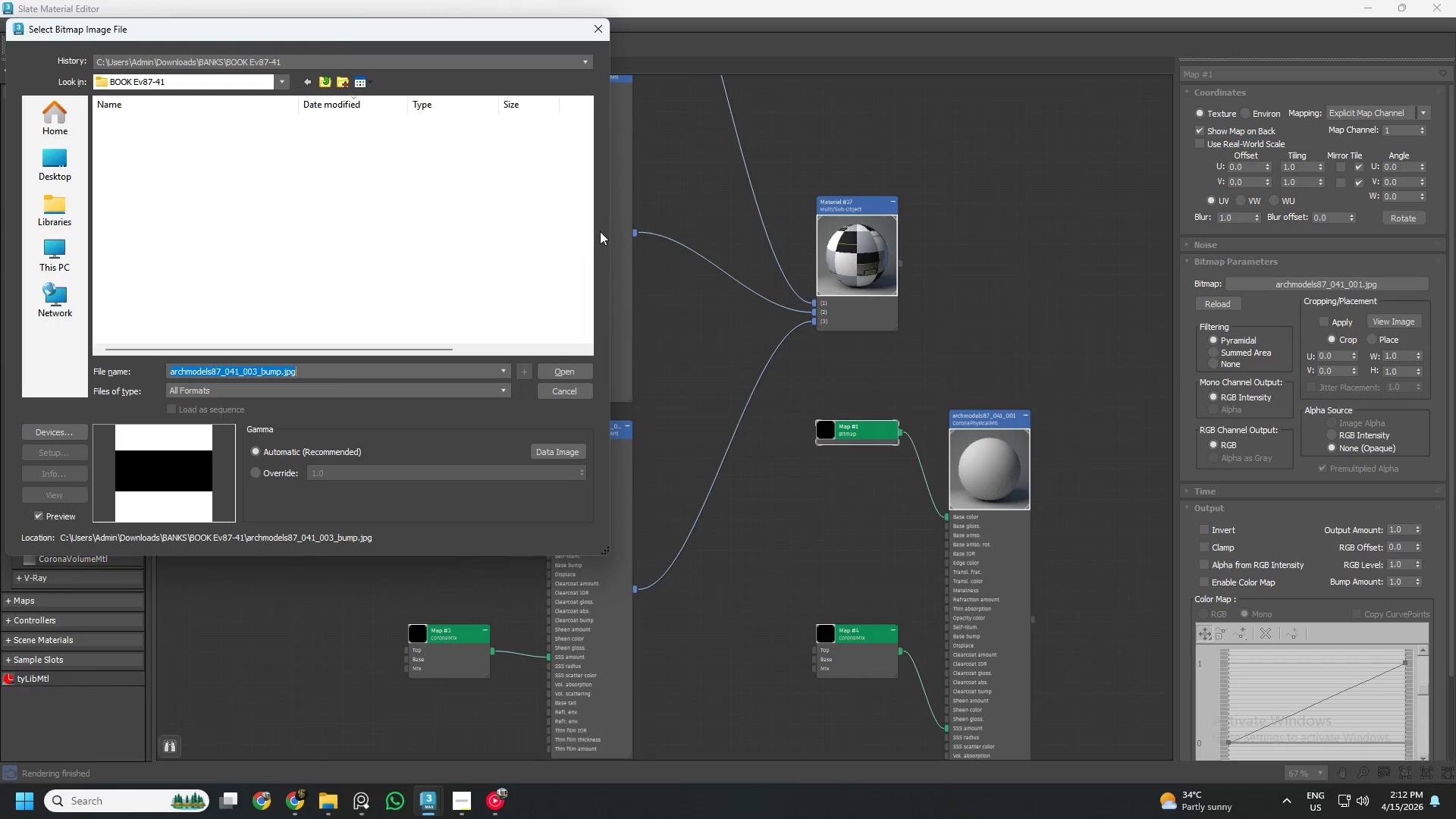 
left_click([231, 128])
 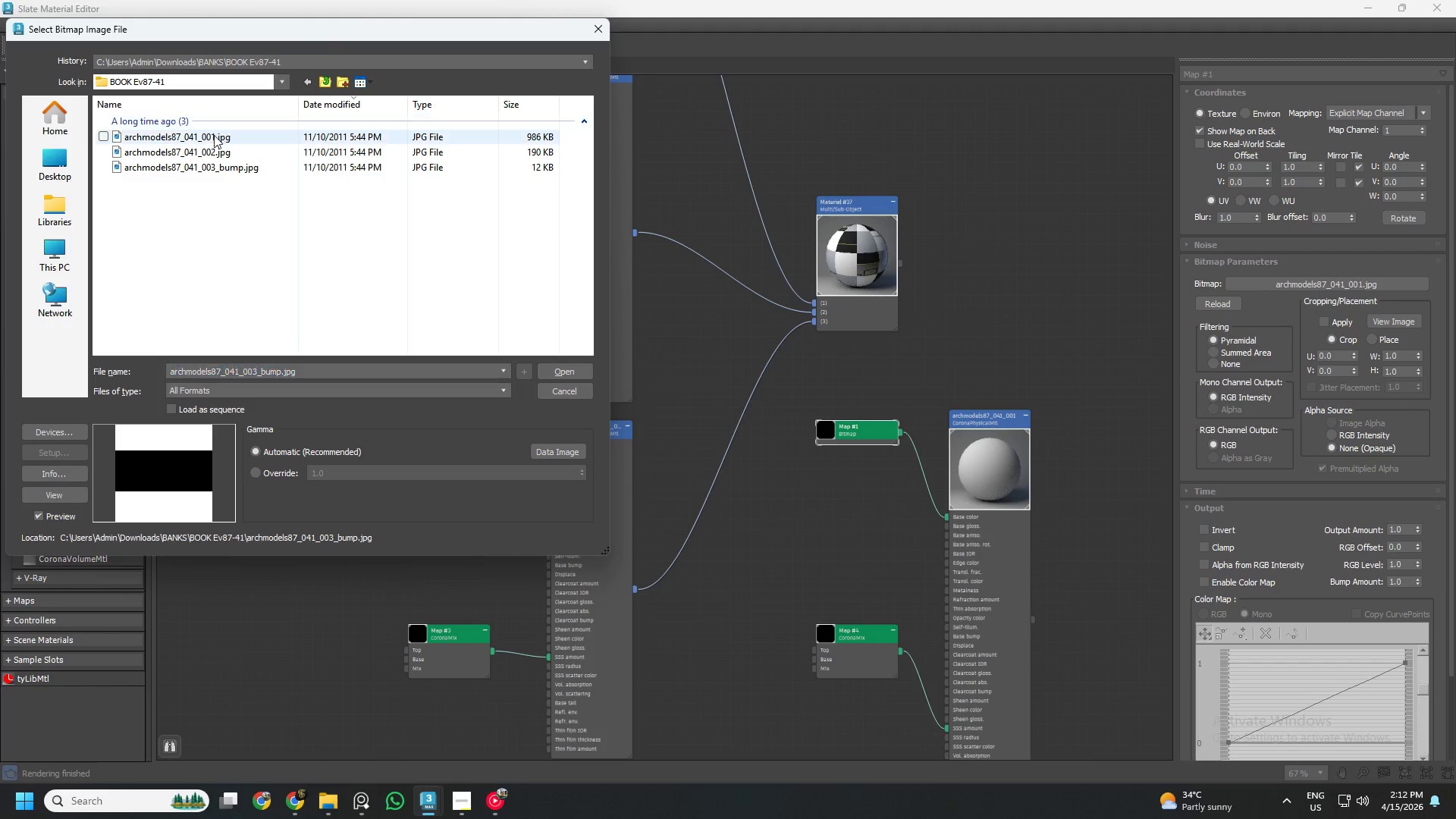 
left_click([212, 136])
 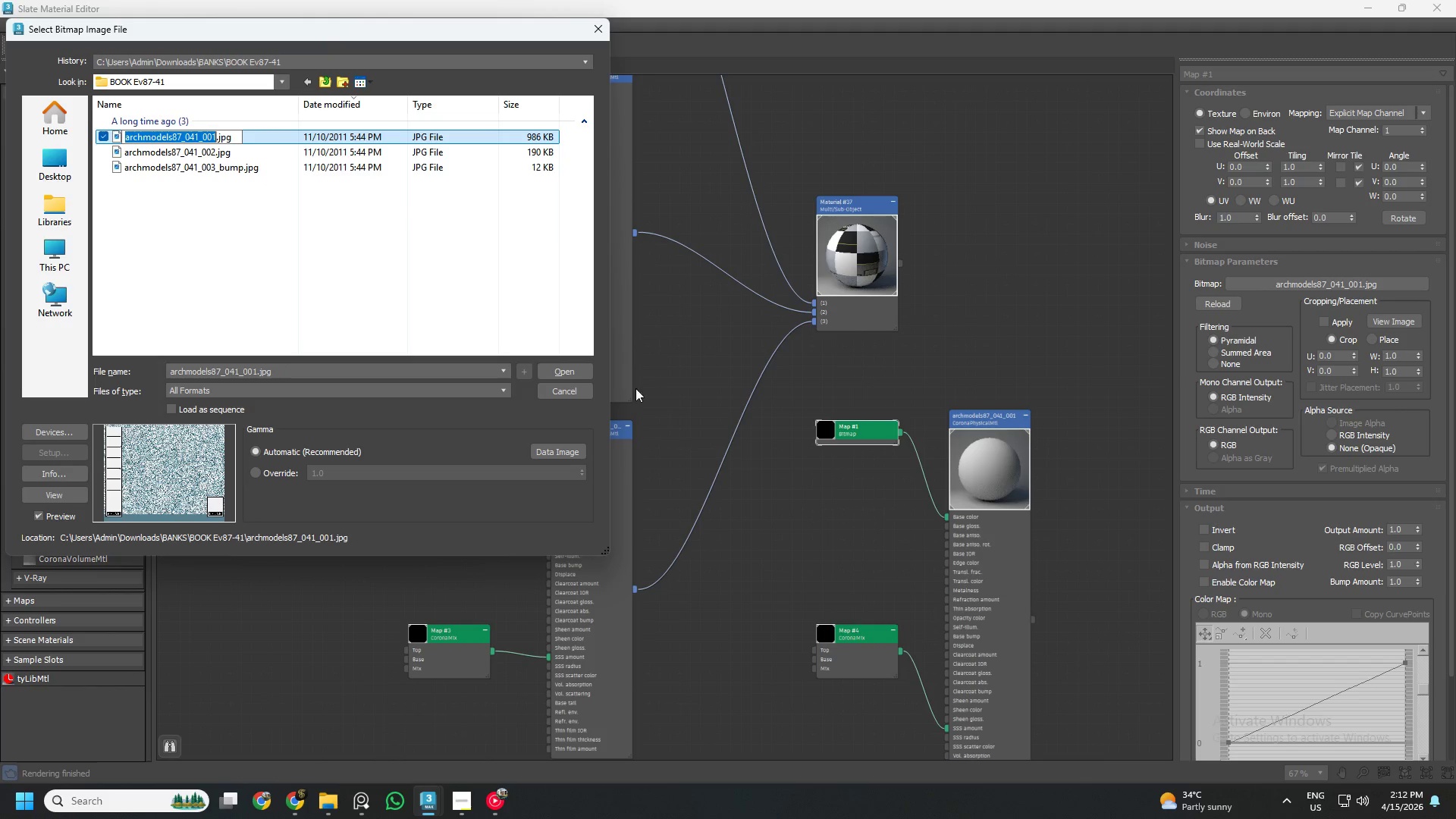 
left_click([568, 369])
 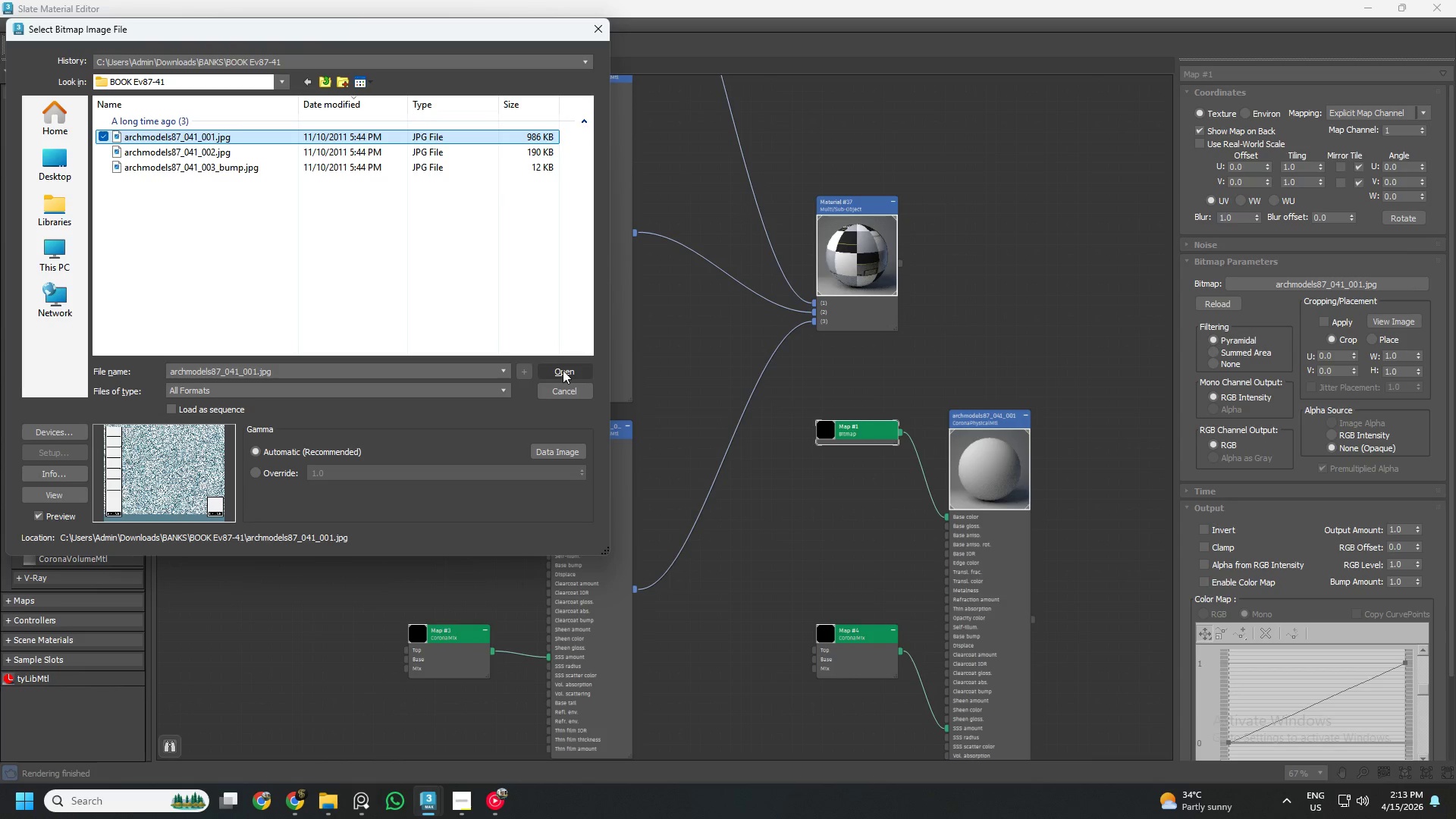 
left_click([563, 370])
 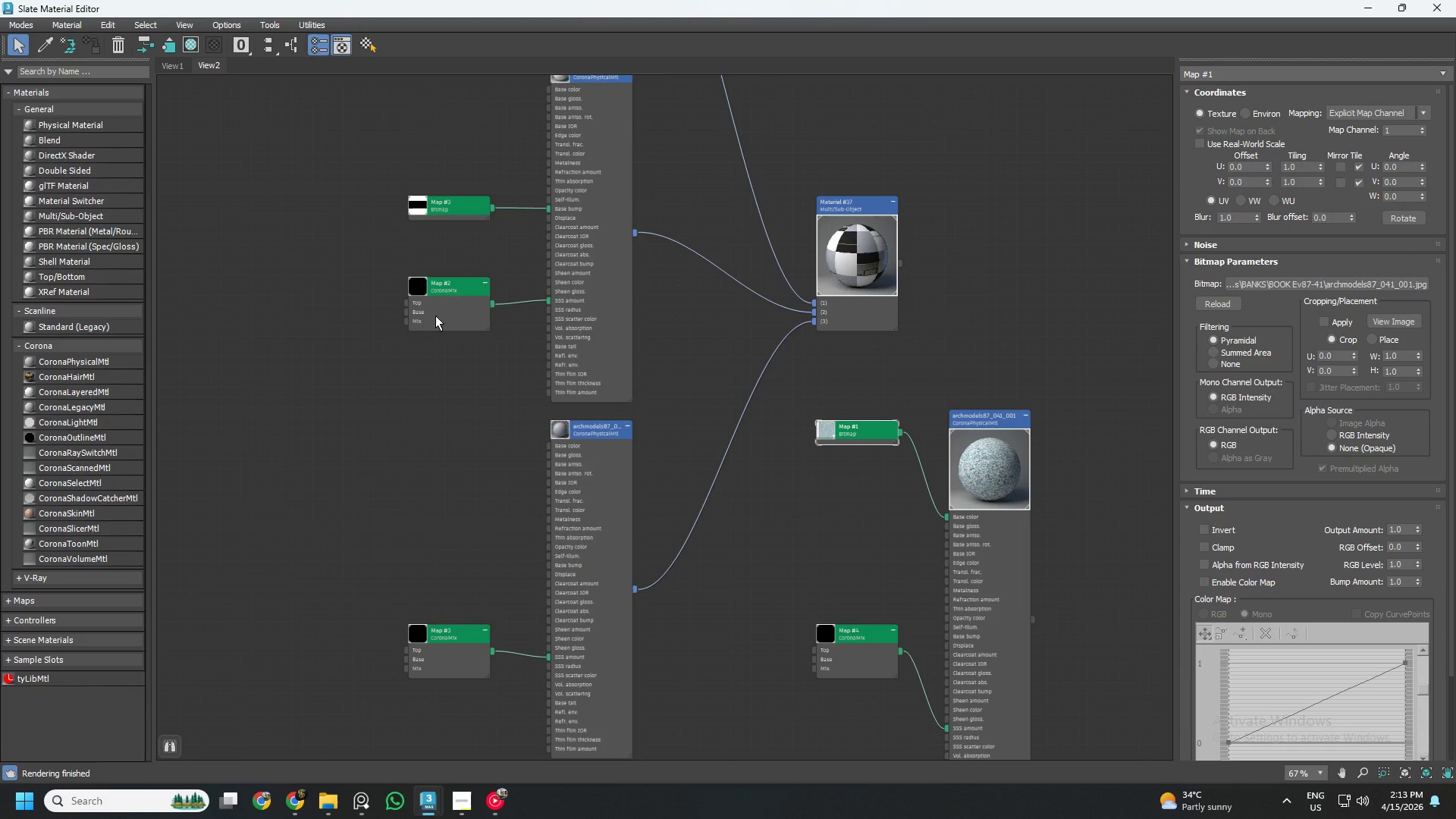 
wait(6.58)
 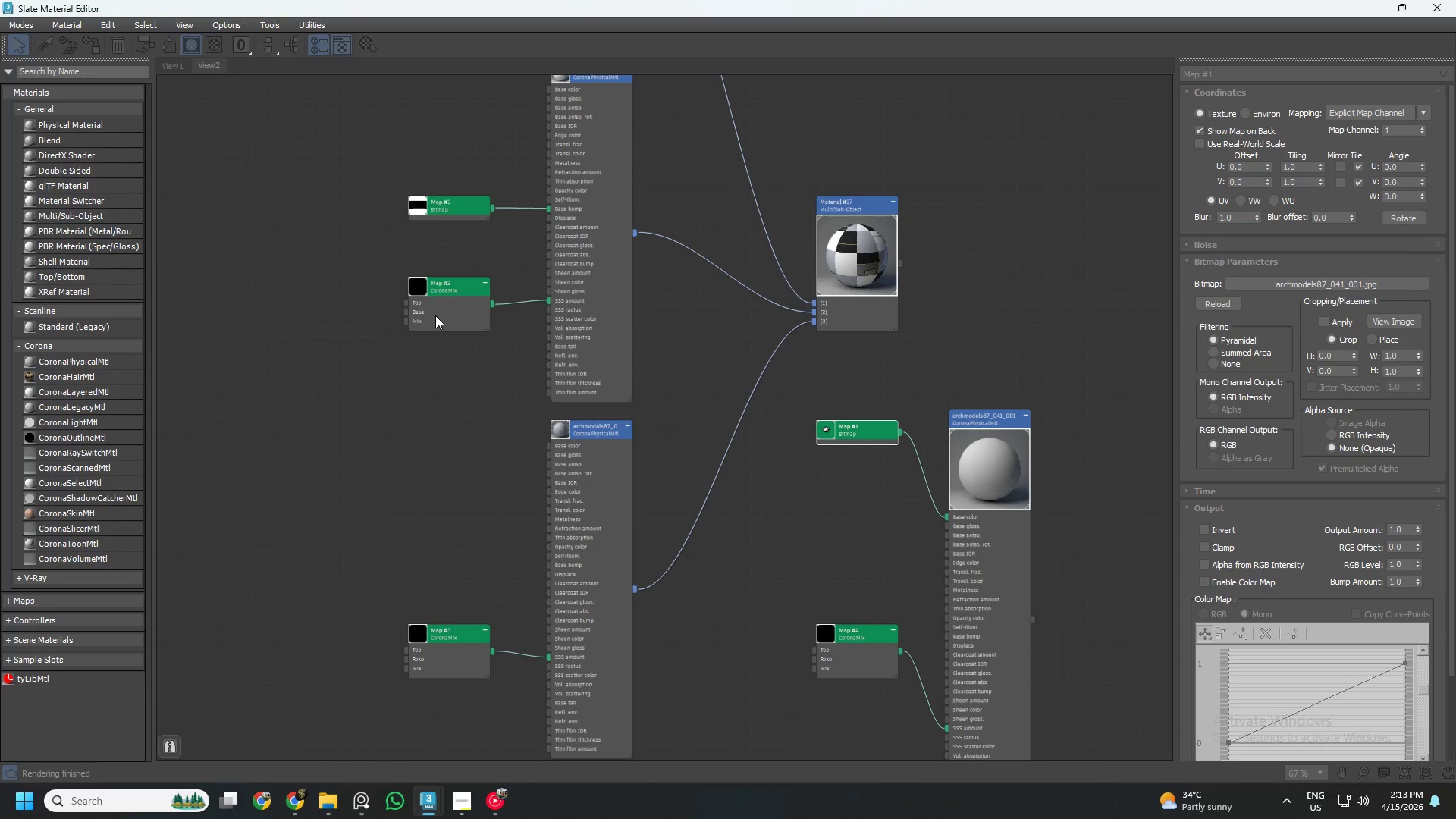 
scroll: coordinate [607, 312], scroll_direction: down, amount: 6.0
 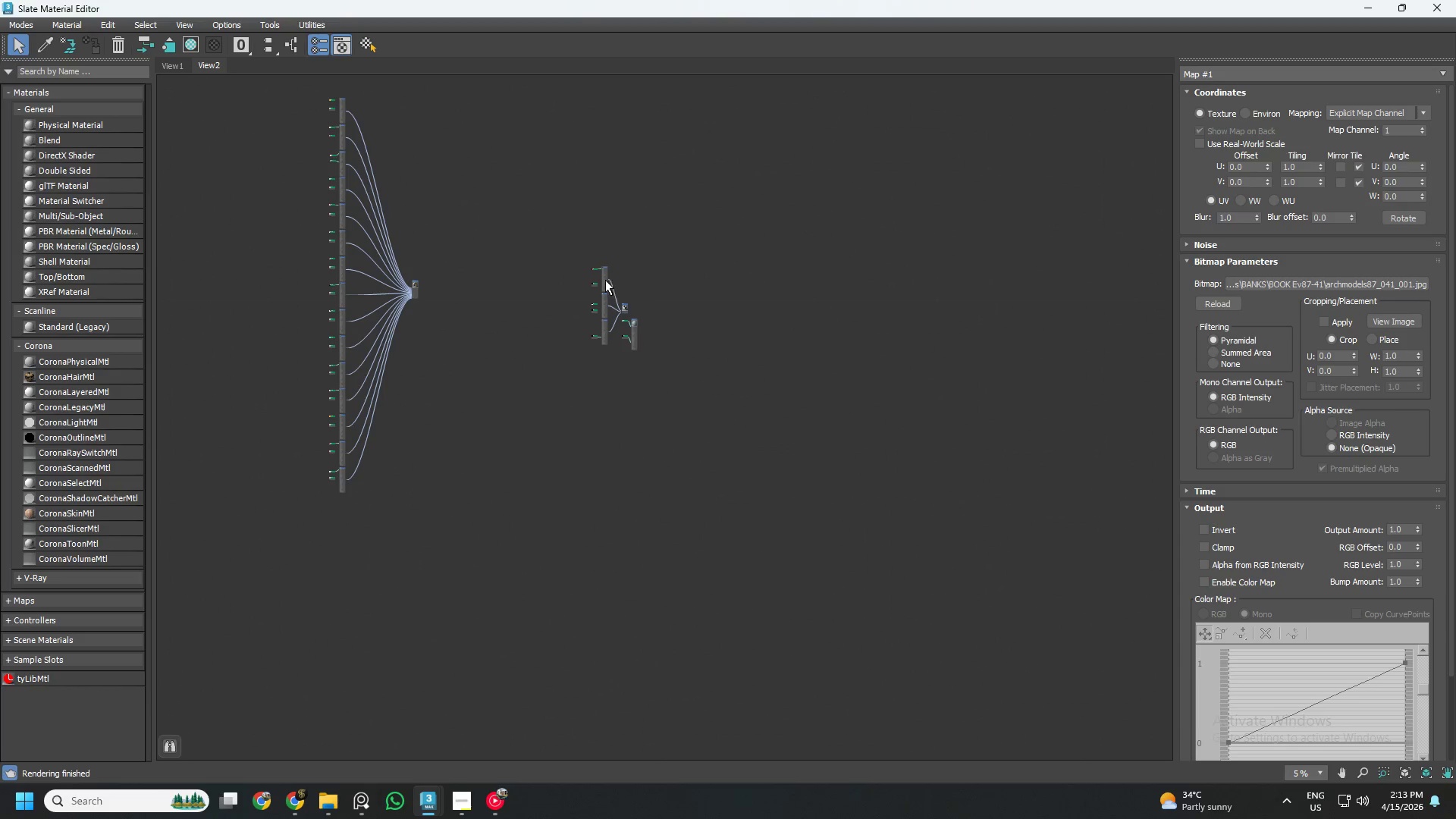 
scroll: coordinate [597, 284], scroll_direction: up, amount: 1.0
 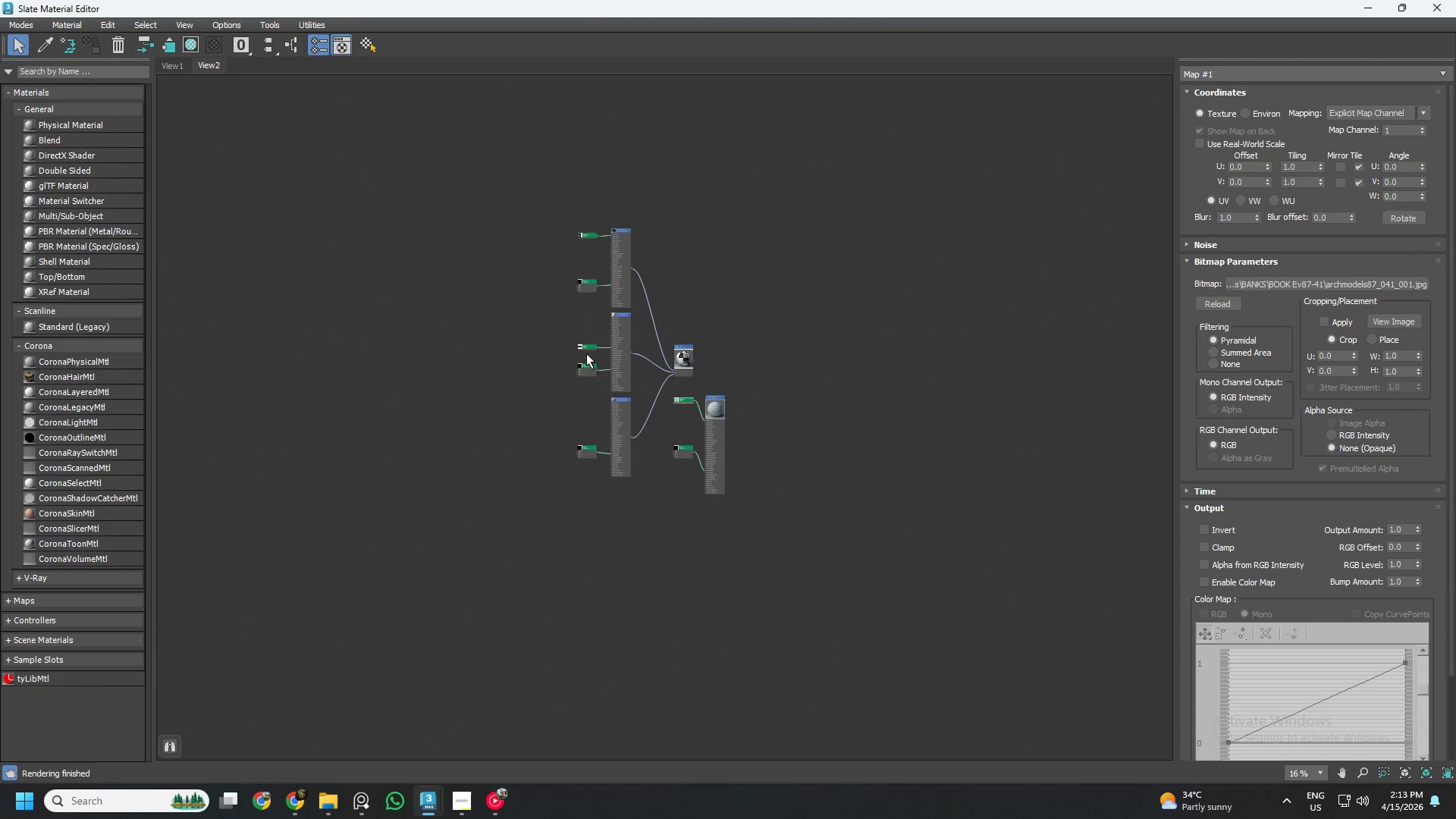 
scroll: coordinate [514, 372], scroll_direction: down, amount: 1.0
 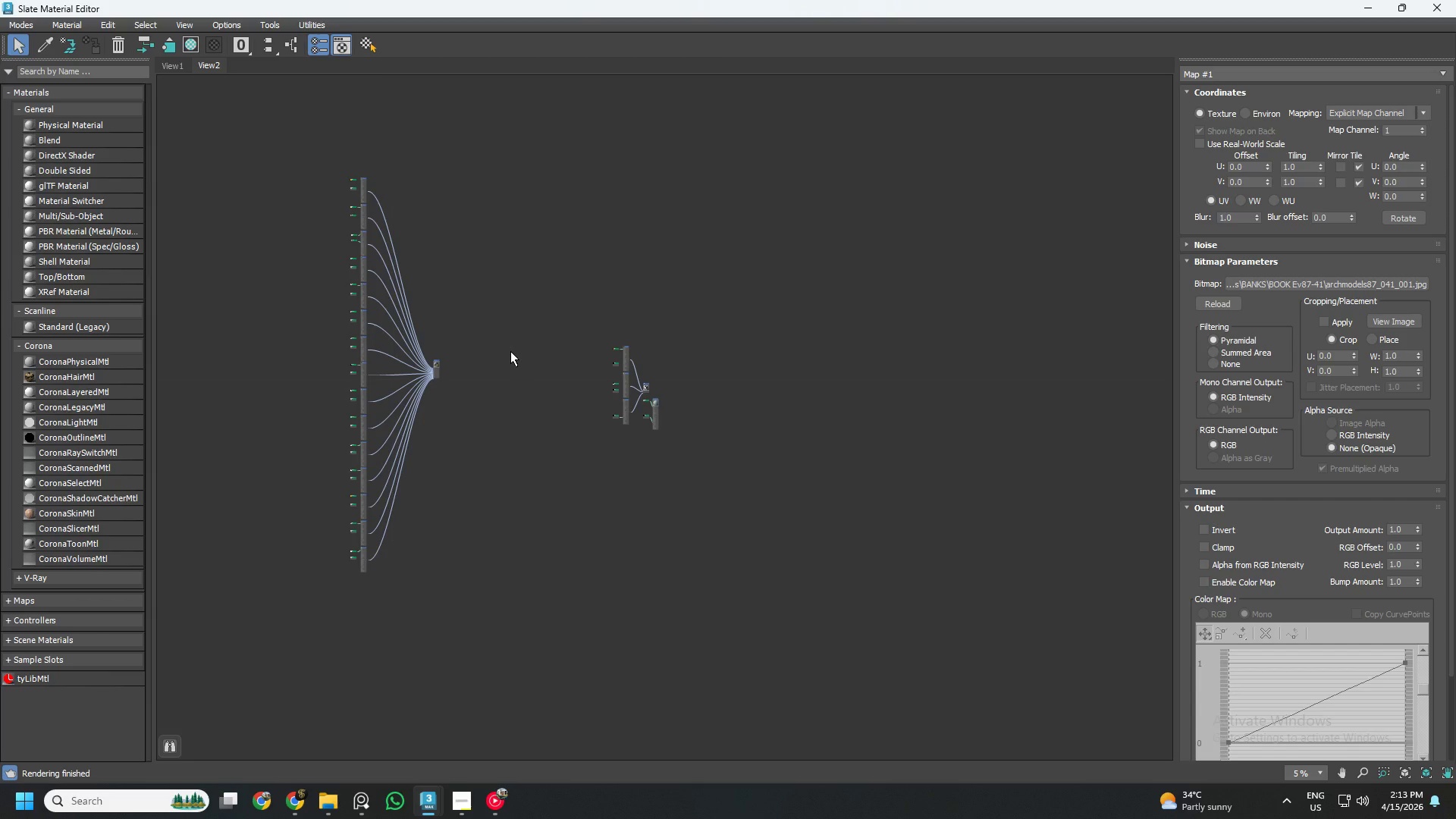 
key(Control+S)
 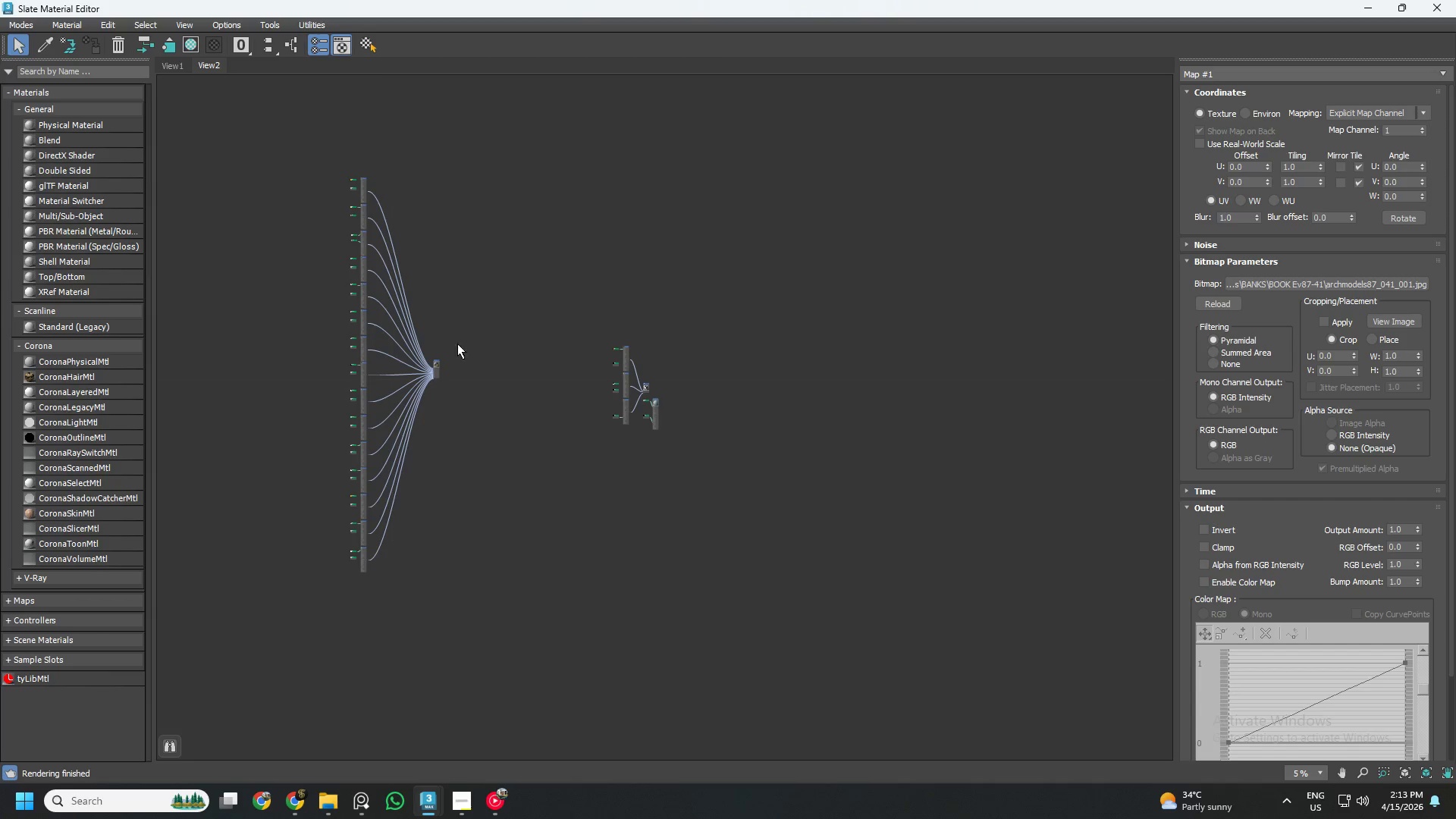 
left_click([1405, 4])
 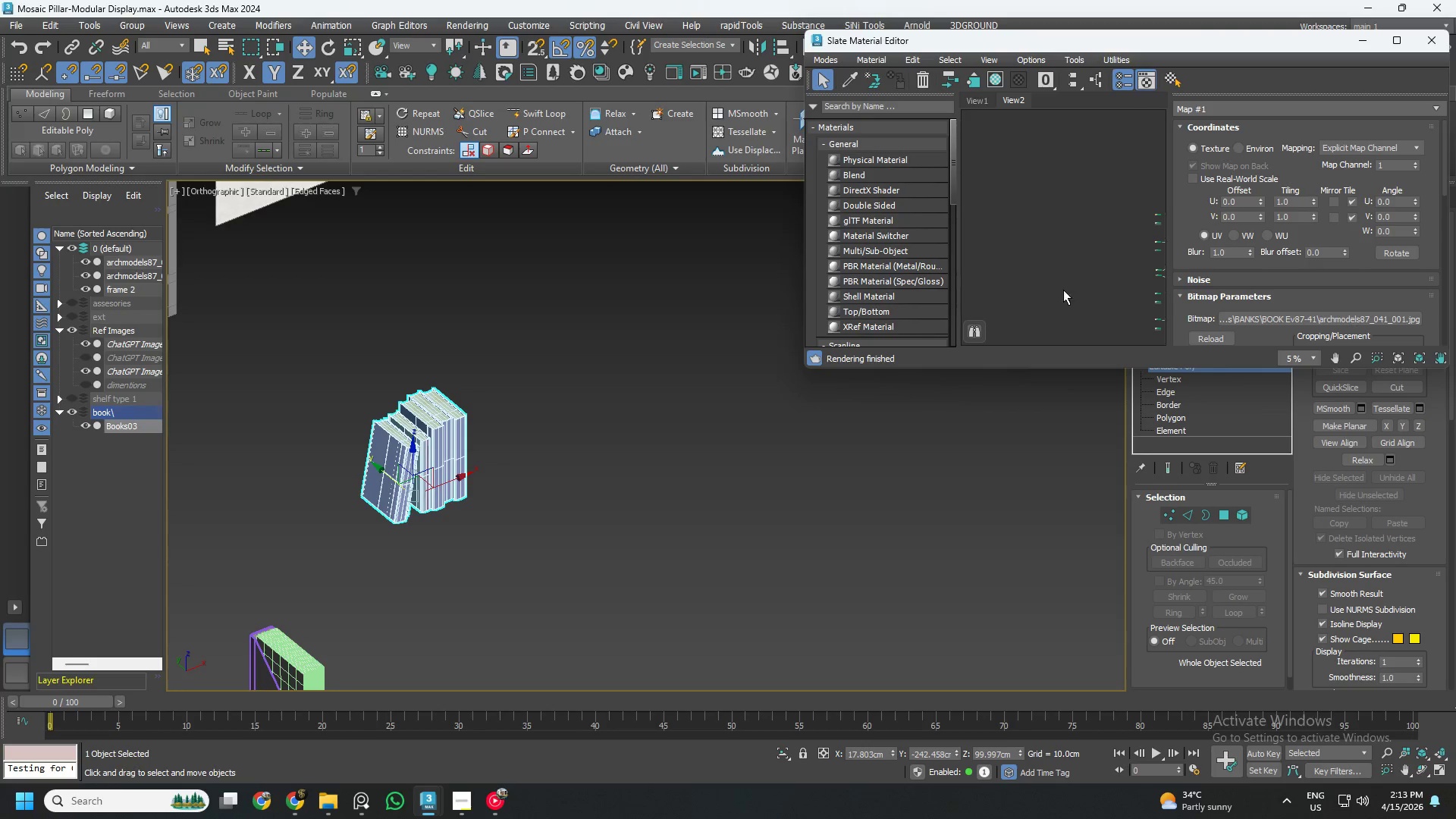 
scroll: coordinate [1083, 259], scroll_direction: down, amount: 2.0
 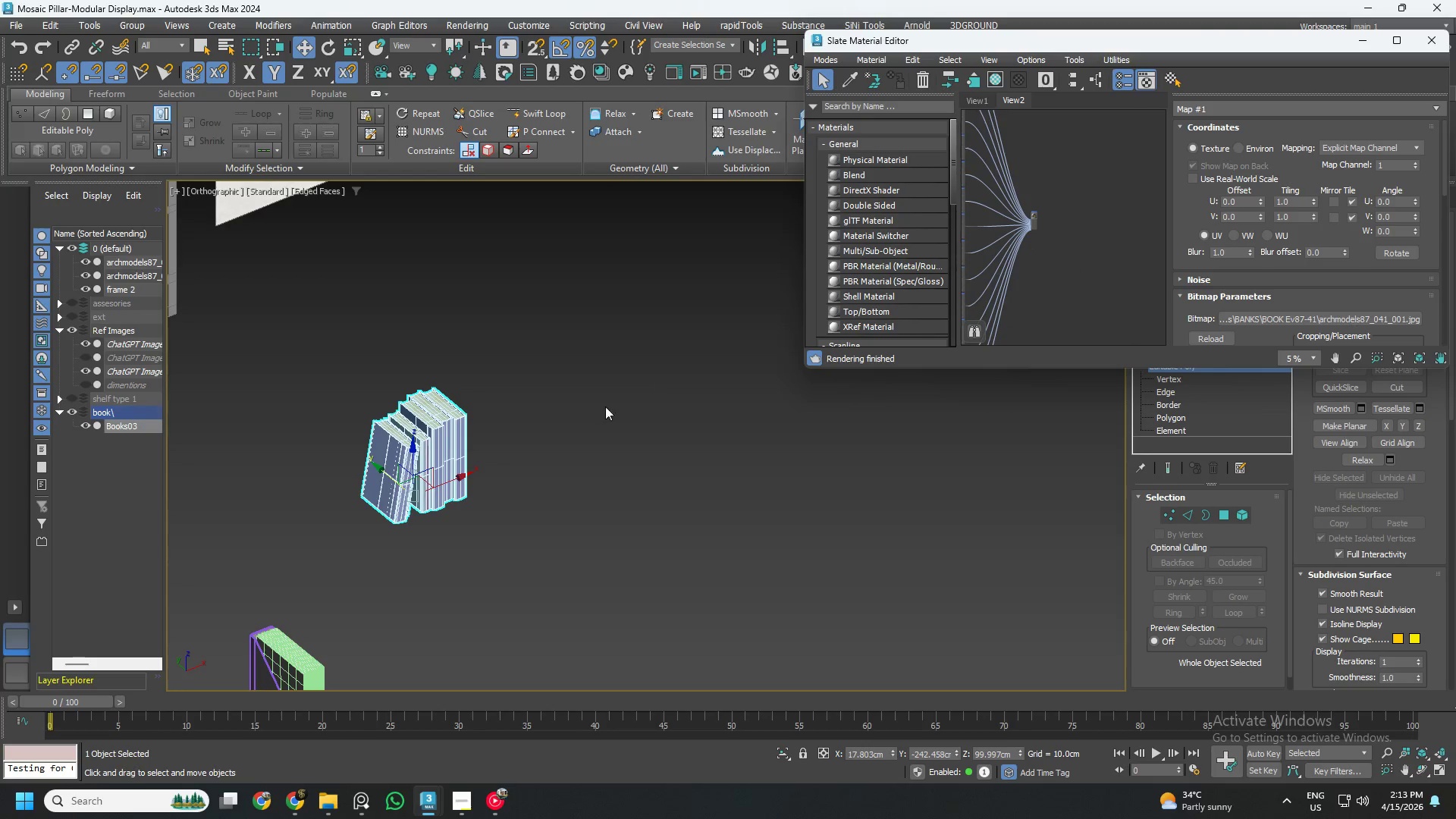 
scroll: coordinate [414, 450], scroll_direction: up, amount: 6.0
 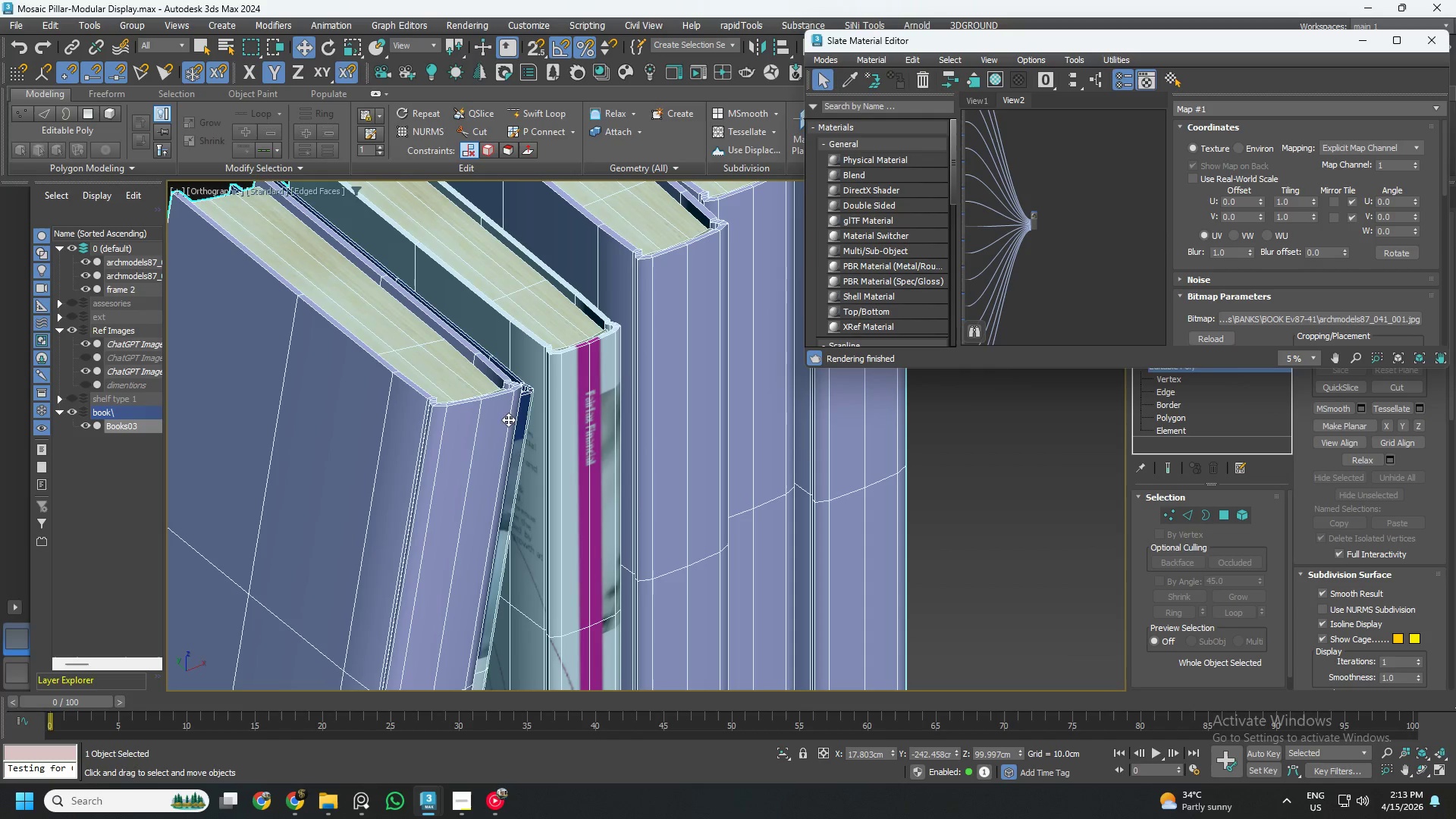 
scroll: coordinate [522, 416], scroll_direction: down, amount: 2.0
 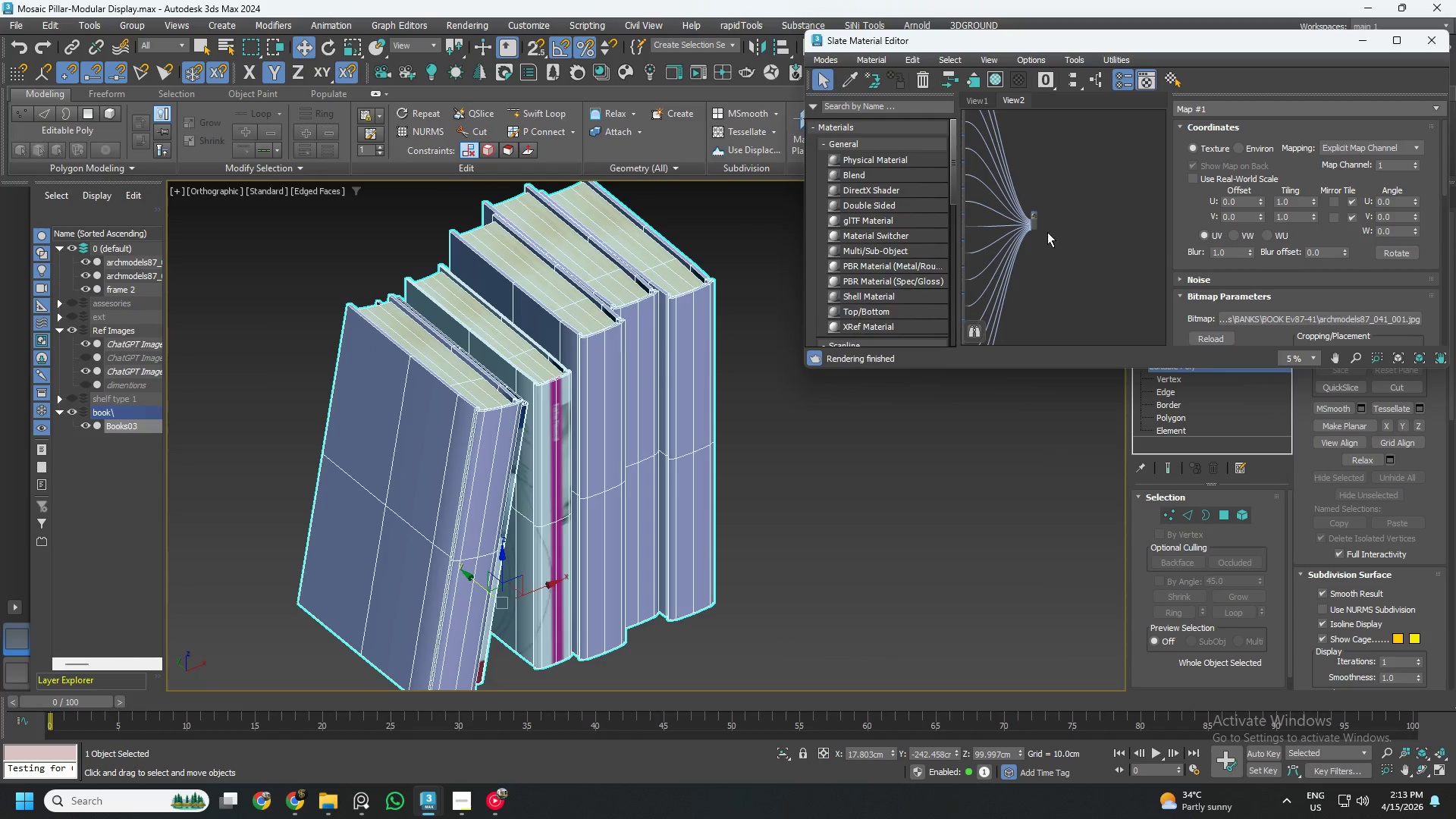 
left_click([1056, 187])
 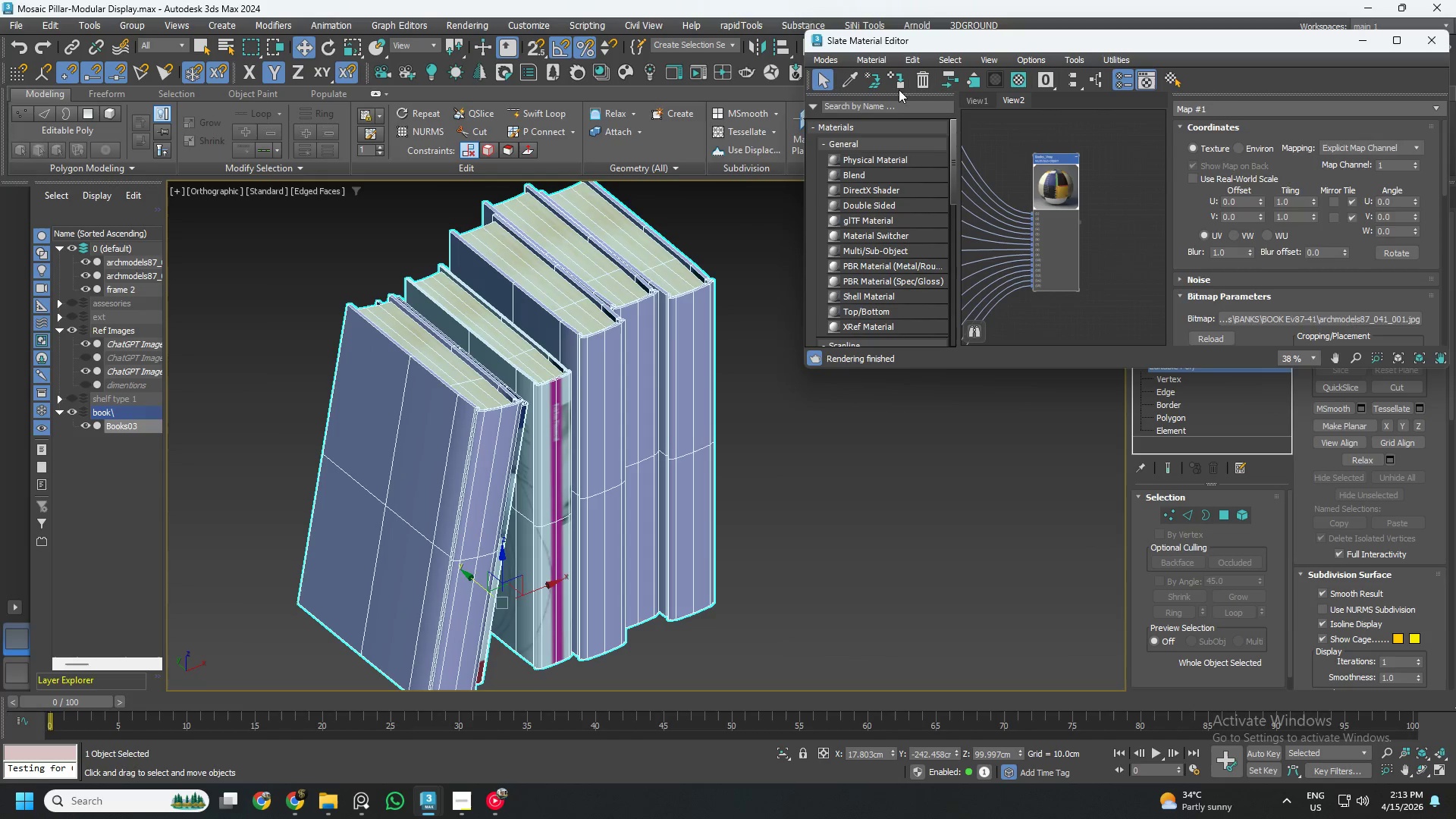 
scroll: coordinate [1030, 218], scroll_direction: up, amount: 3.0
 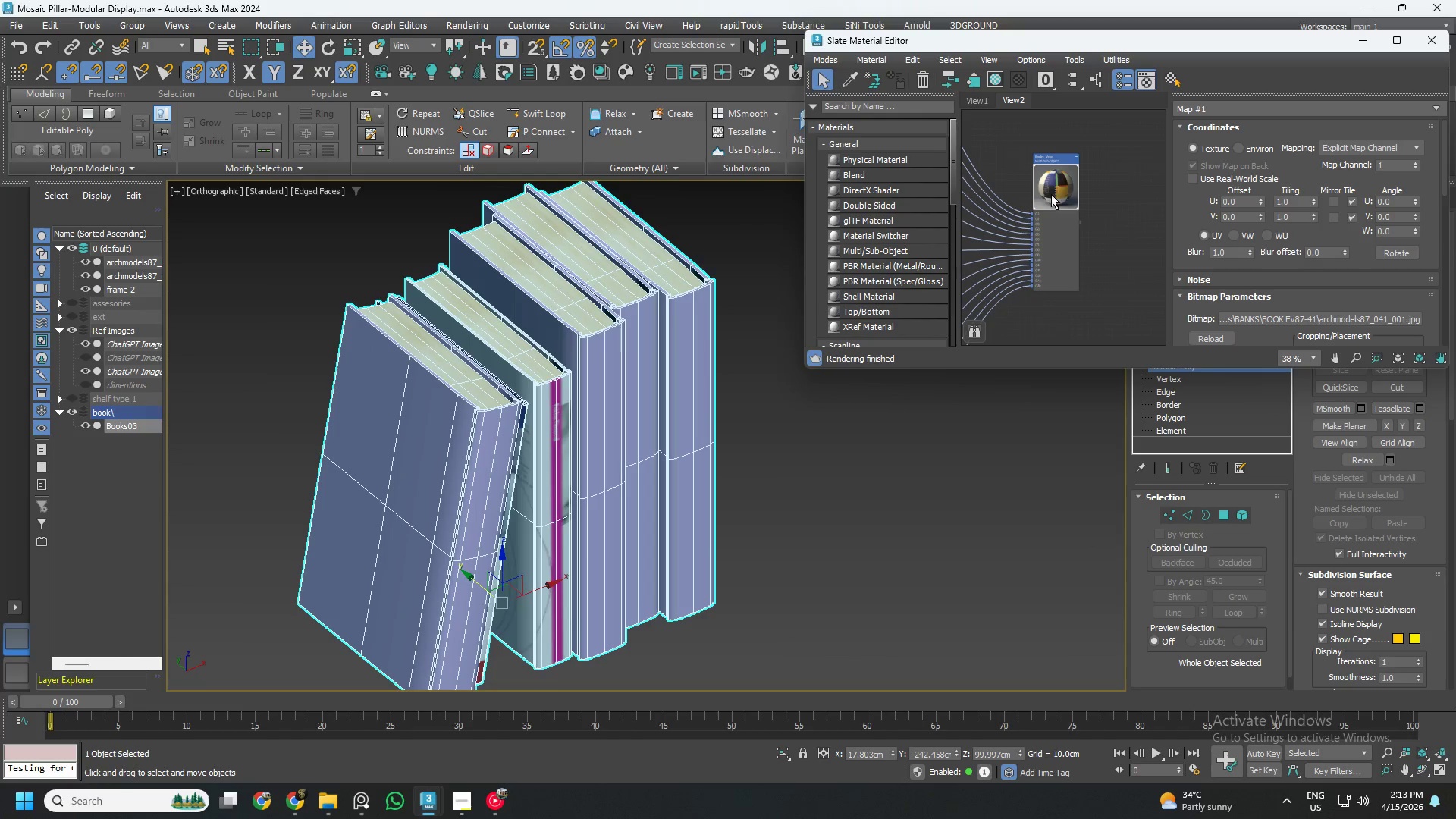 
left_click([900, 82])
 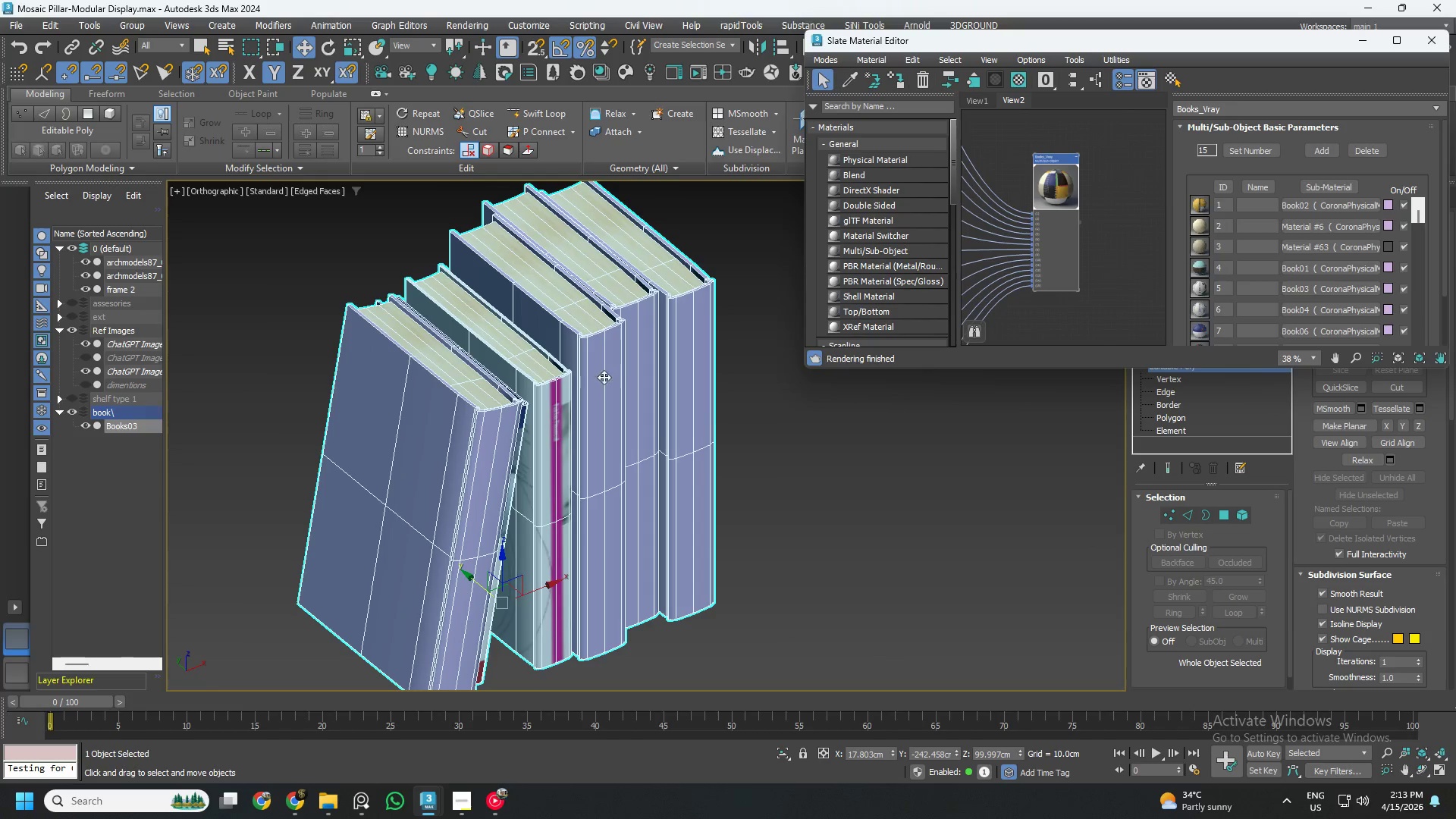 
scroll: coordinate [608, 337], scroll_direction: up, amount: 3.0
 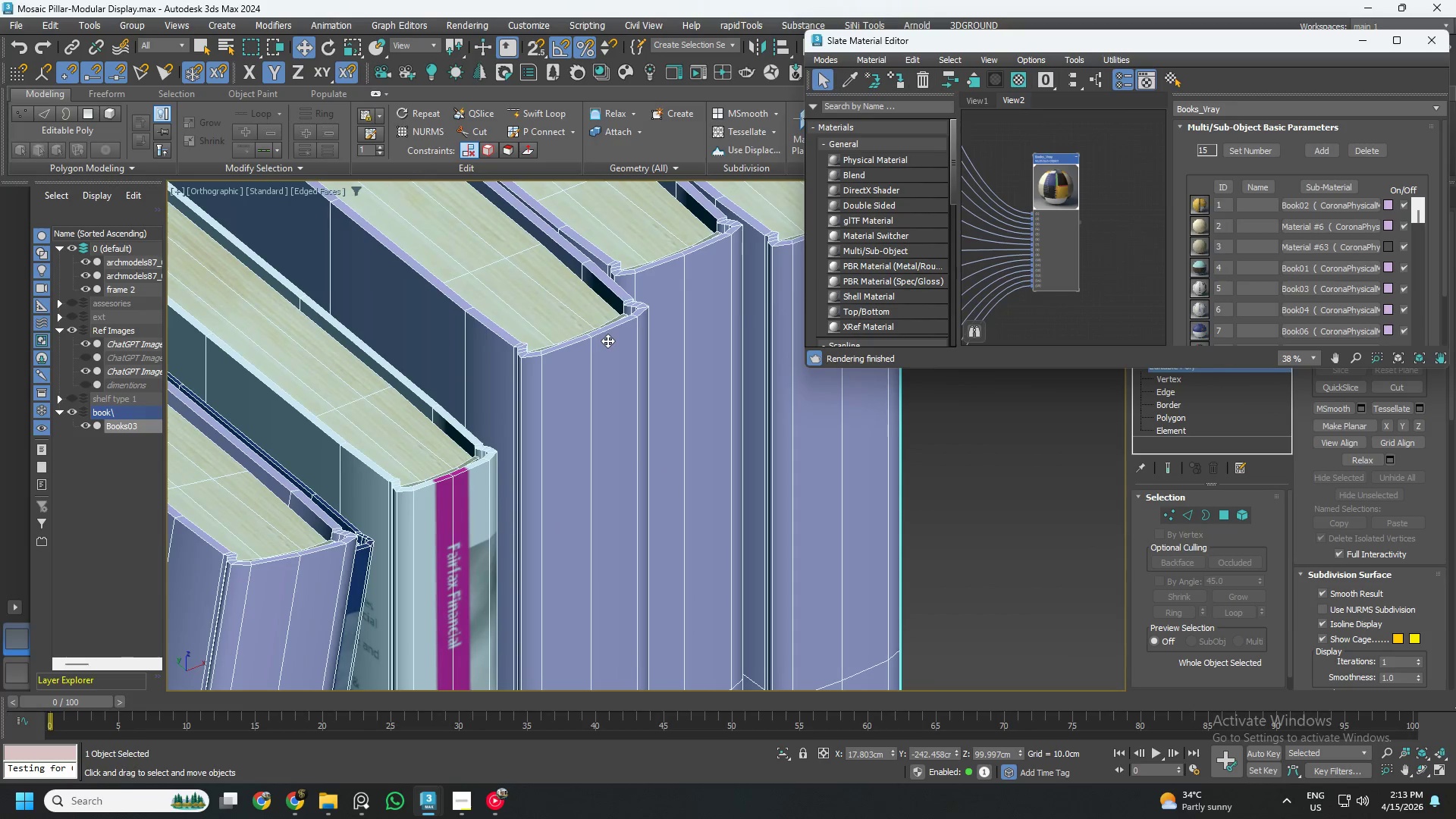 
scroll: coordinate [607, 340], scroll_direction: down, amount: 3.0
 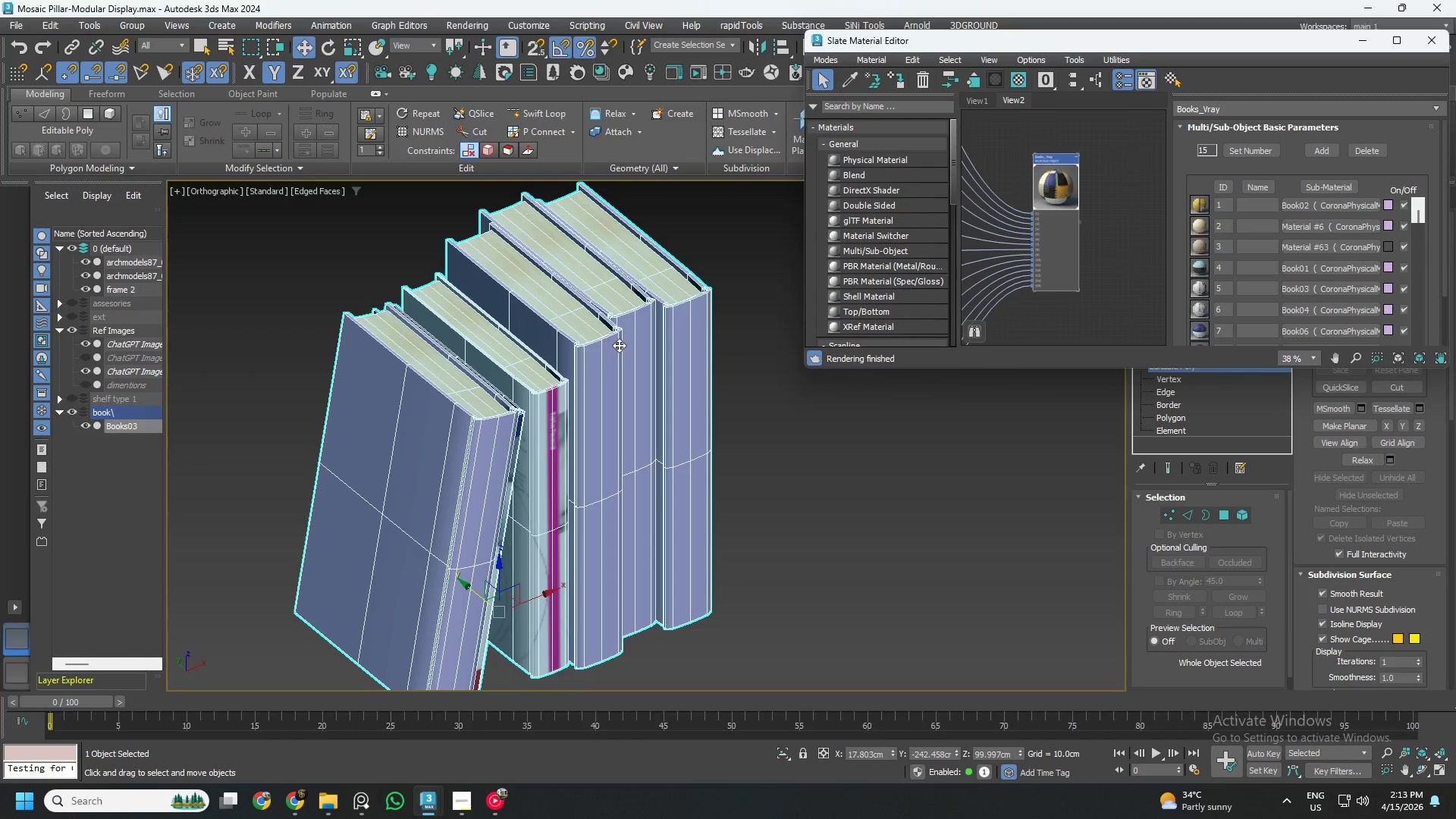 
wait(5.9)
 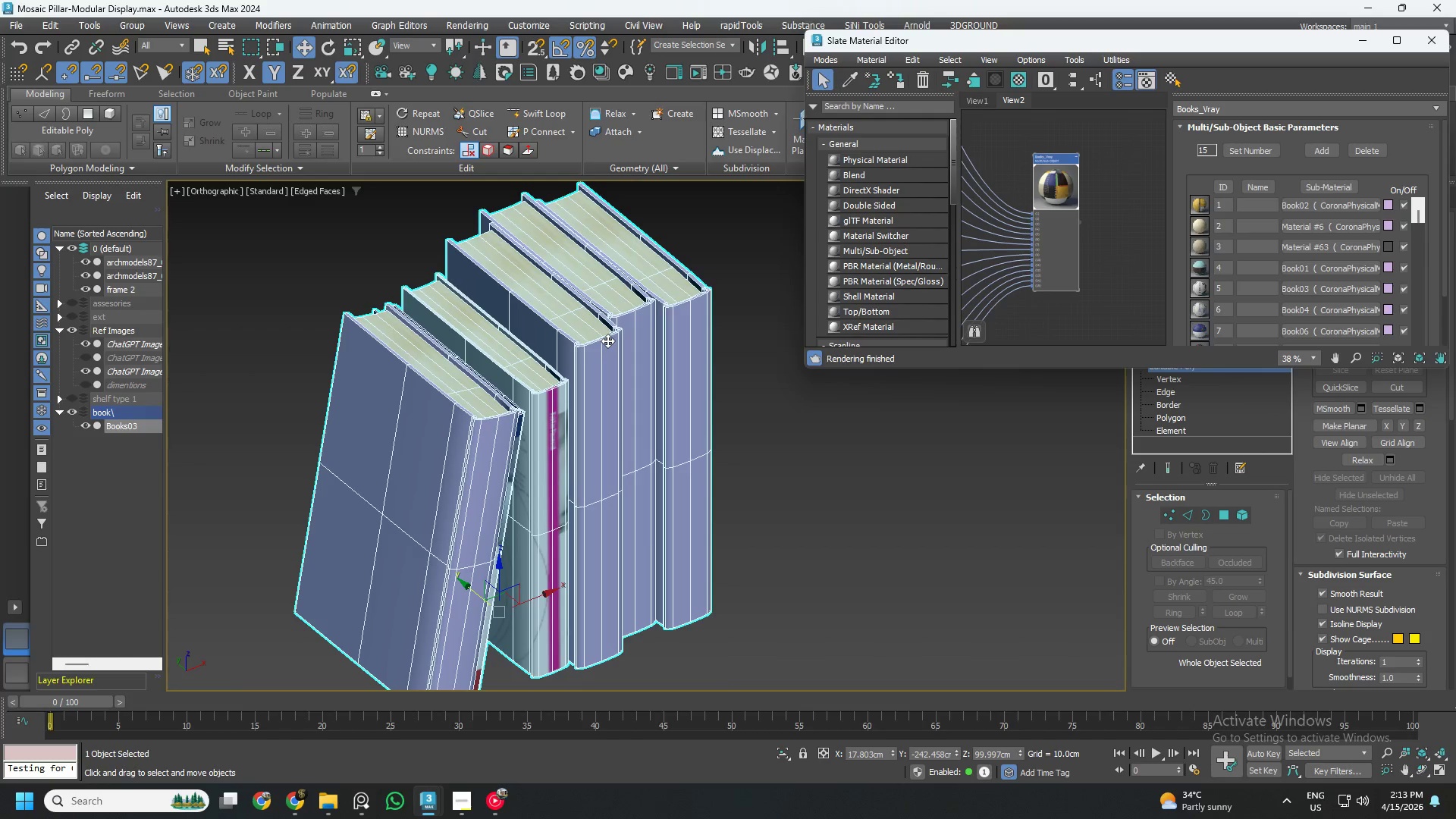 
scroll: coordinate [645, 501], scroll_direction: down, amount: 1.0
 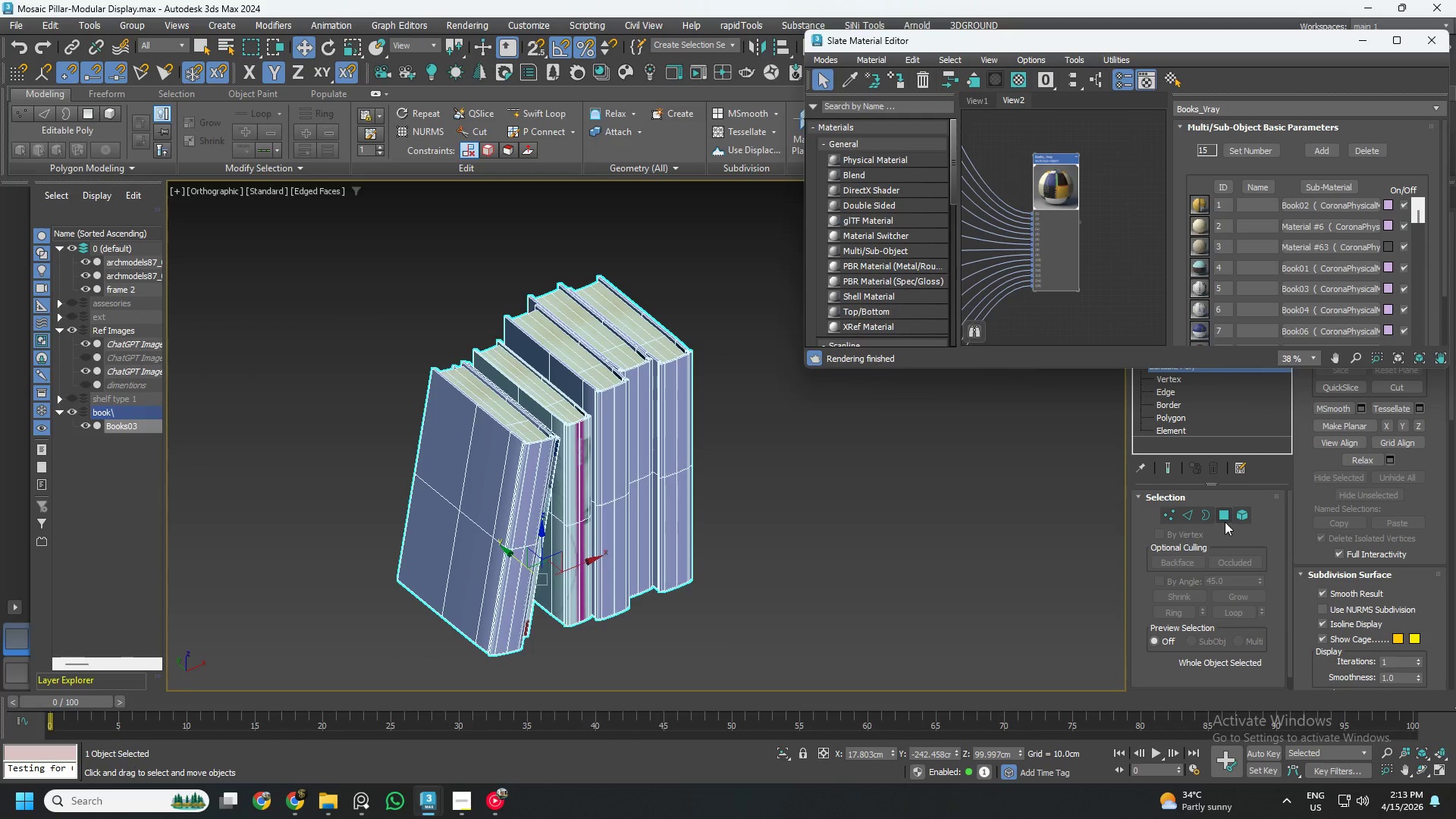 
left_click([1240, 518])
 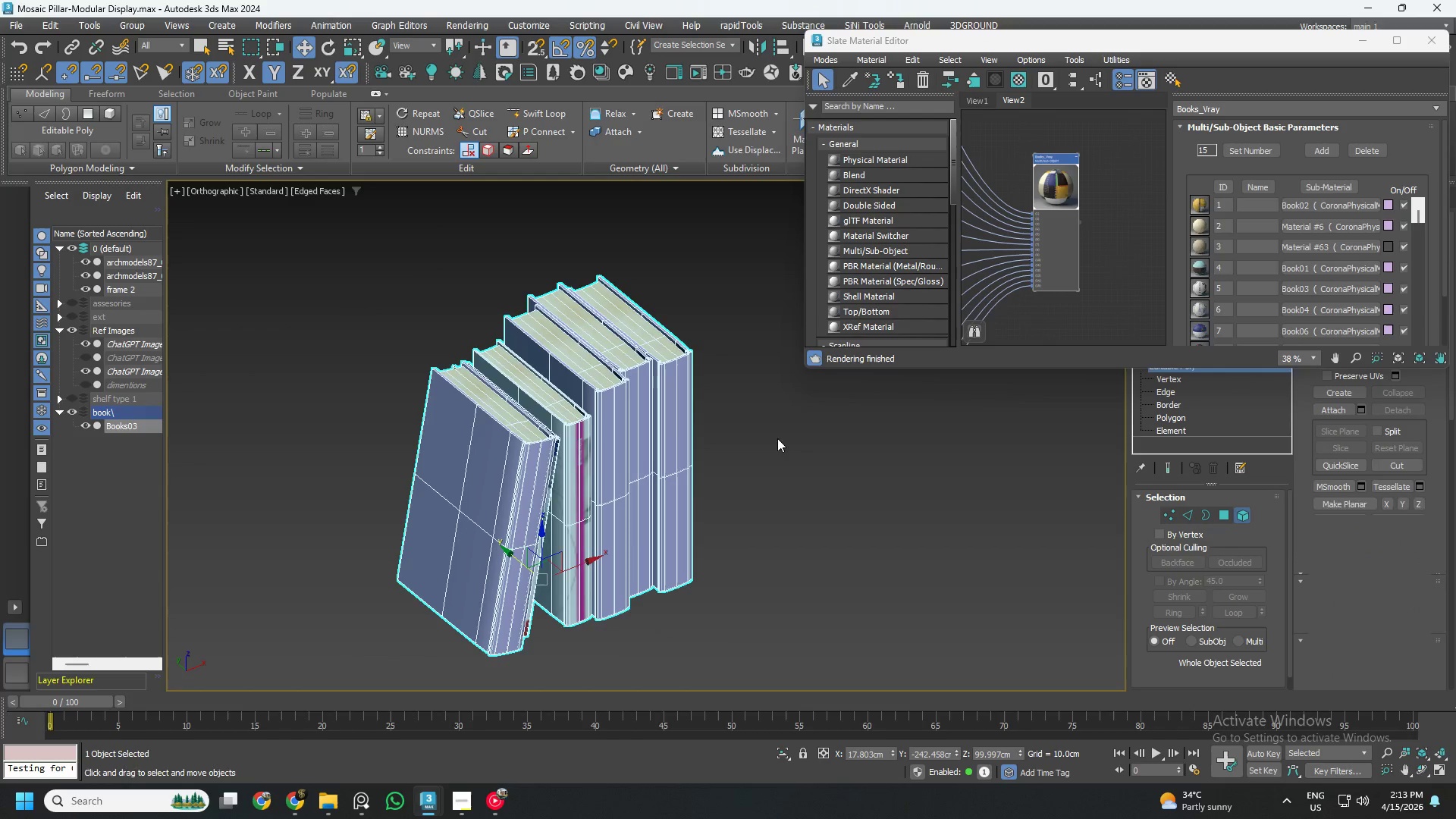 
scroll: coordinate [676, 390], scroll_direction: up, amount: 2.0
 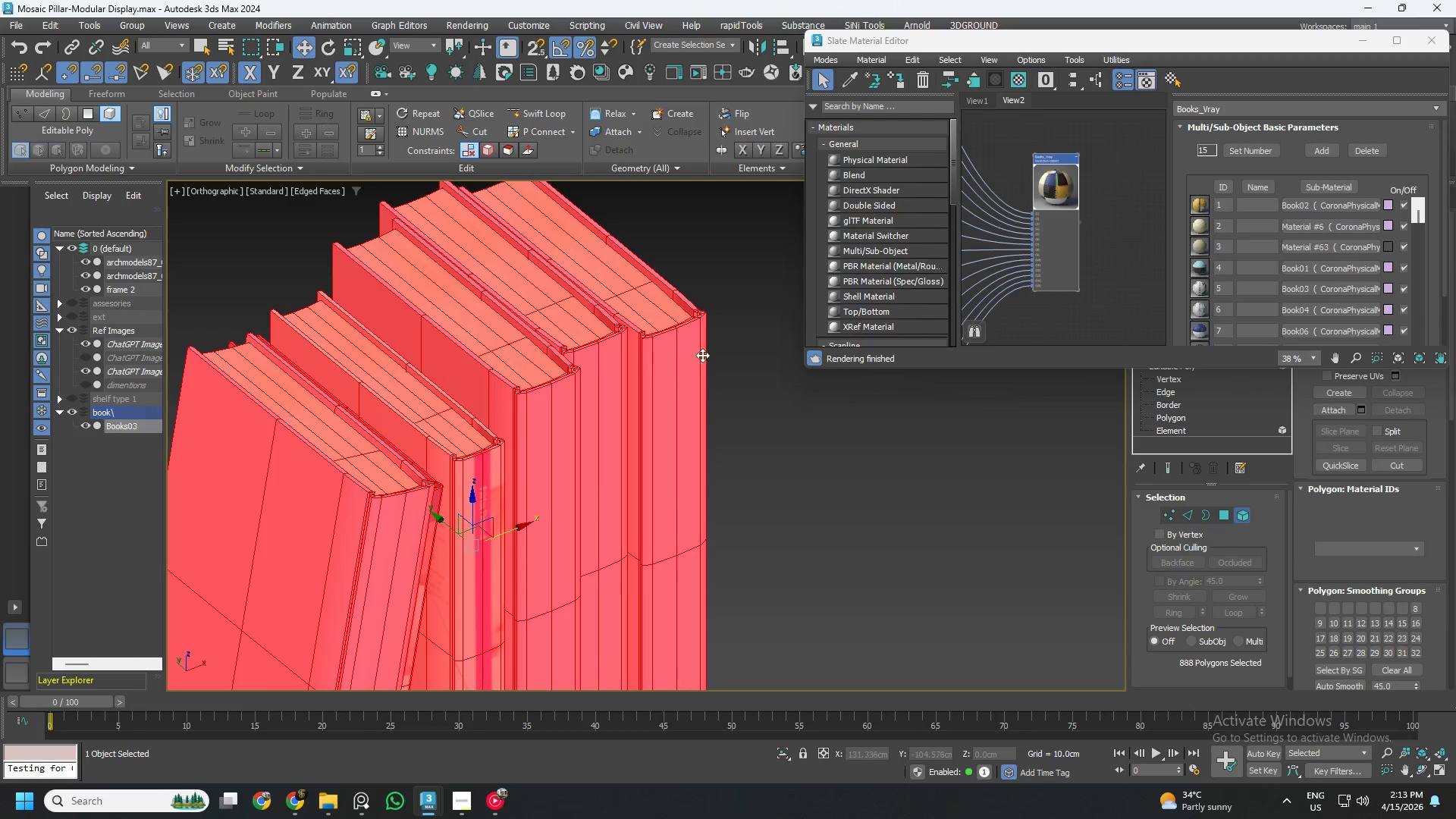 
left_click([780, 344])
 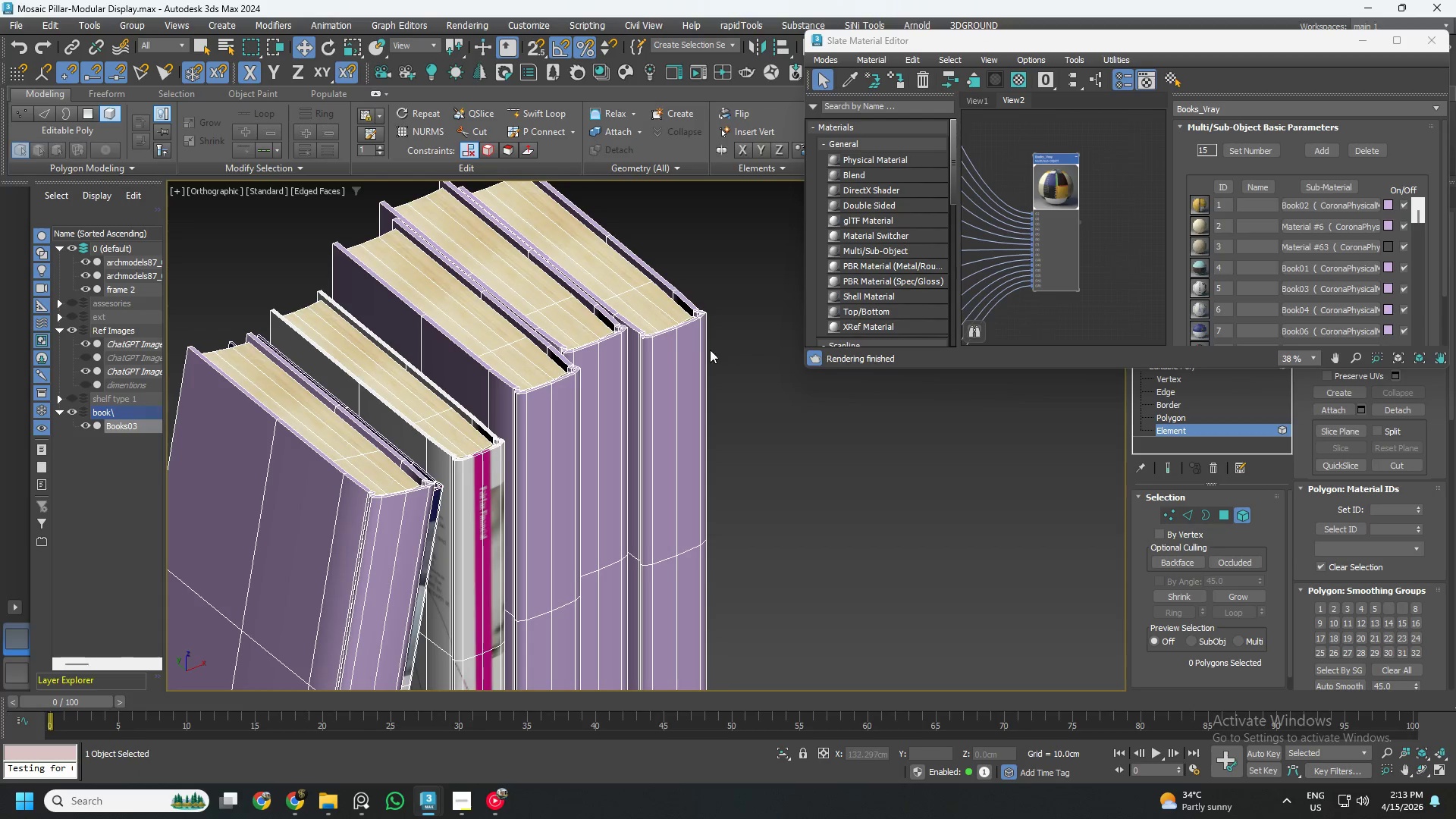 
left_click([689, 350])
 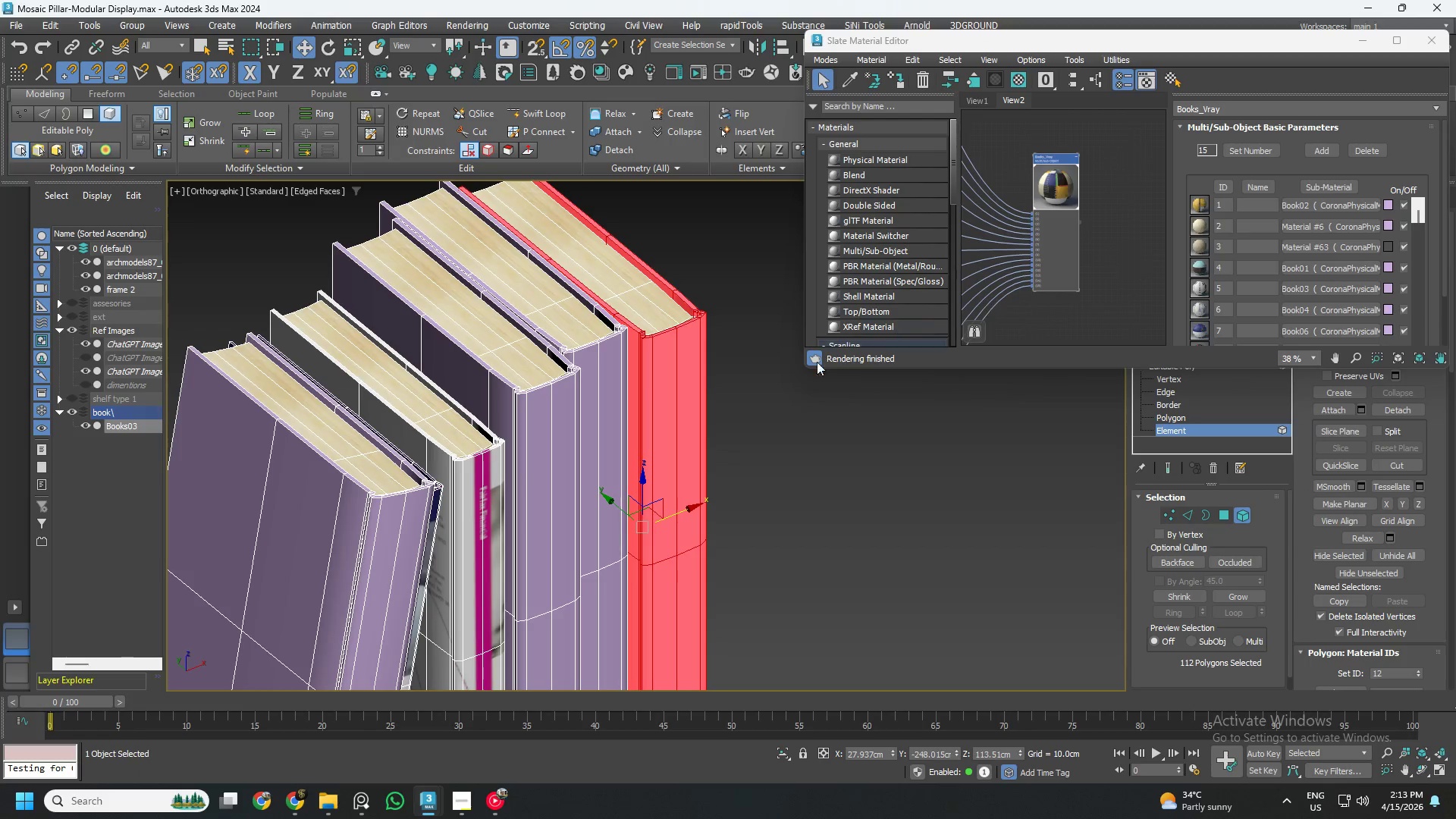 
left_click([488, 491])
 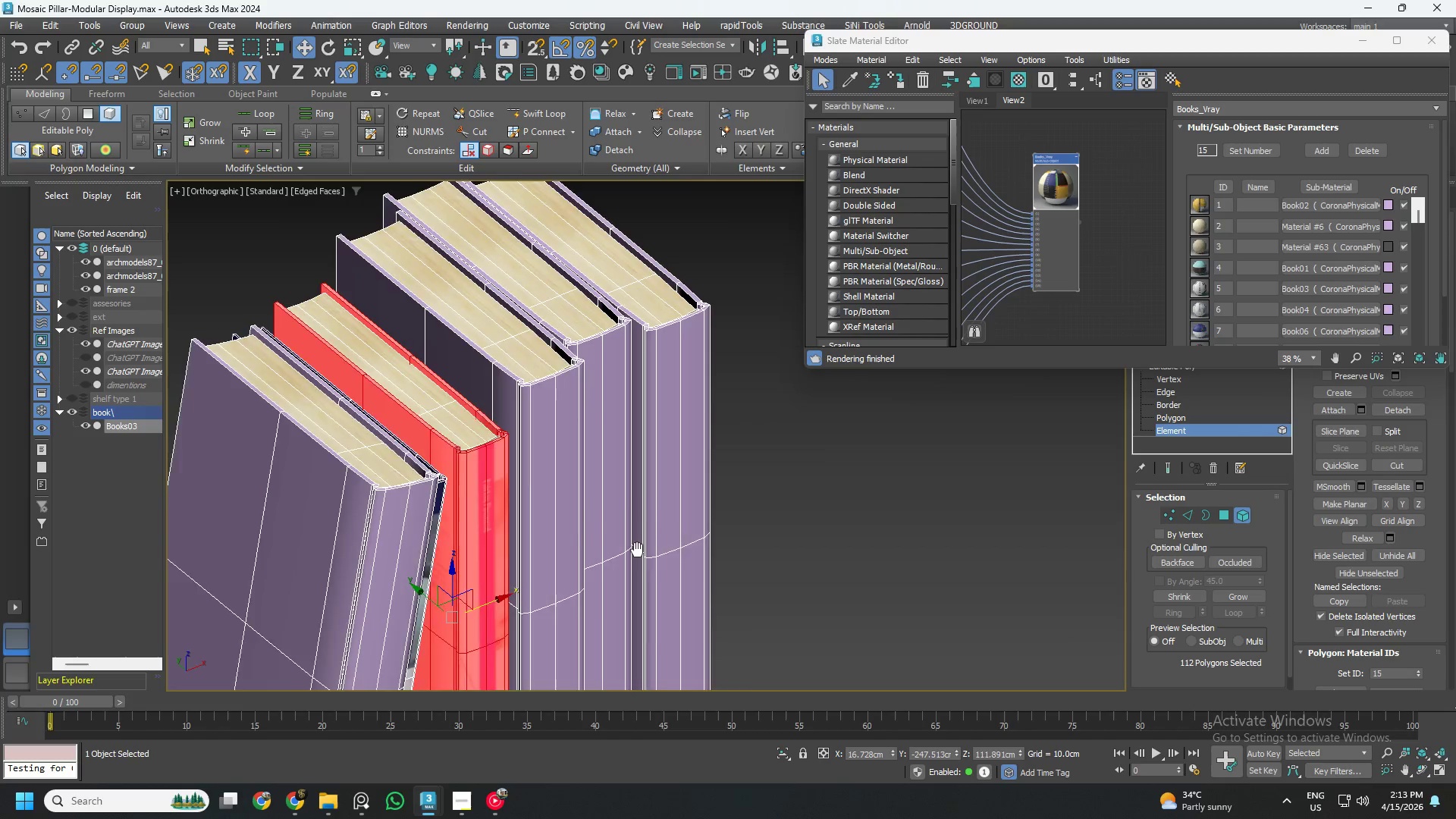 
wait(6.88)
 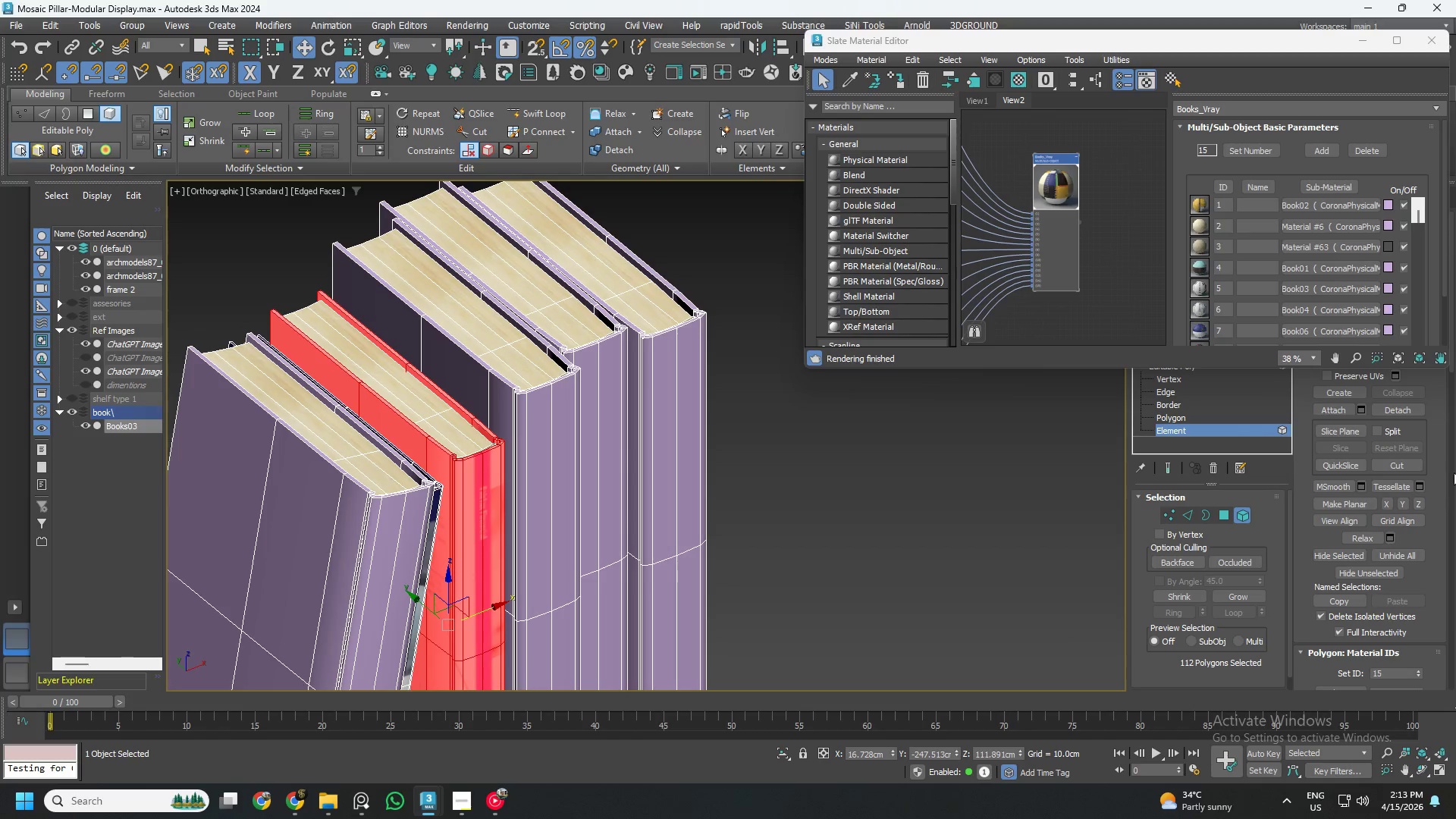 
left_click([571, 345])
 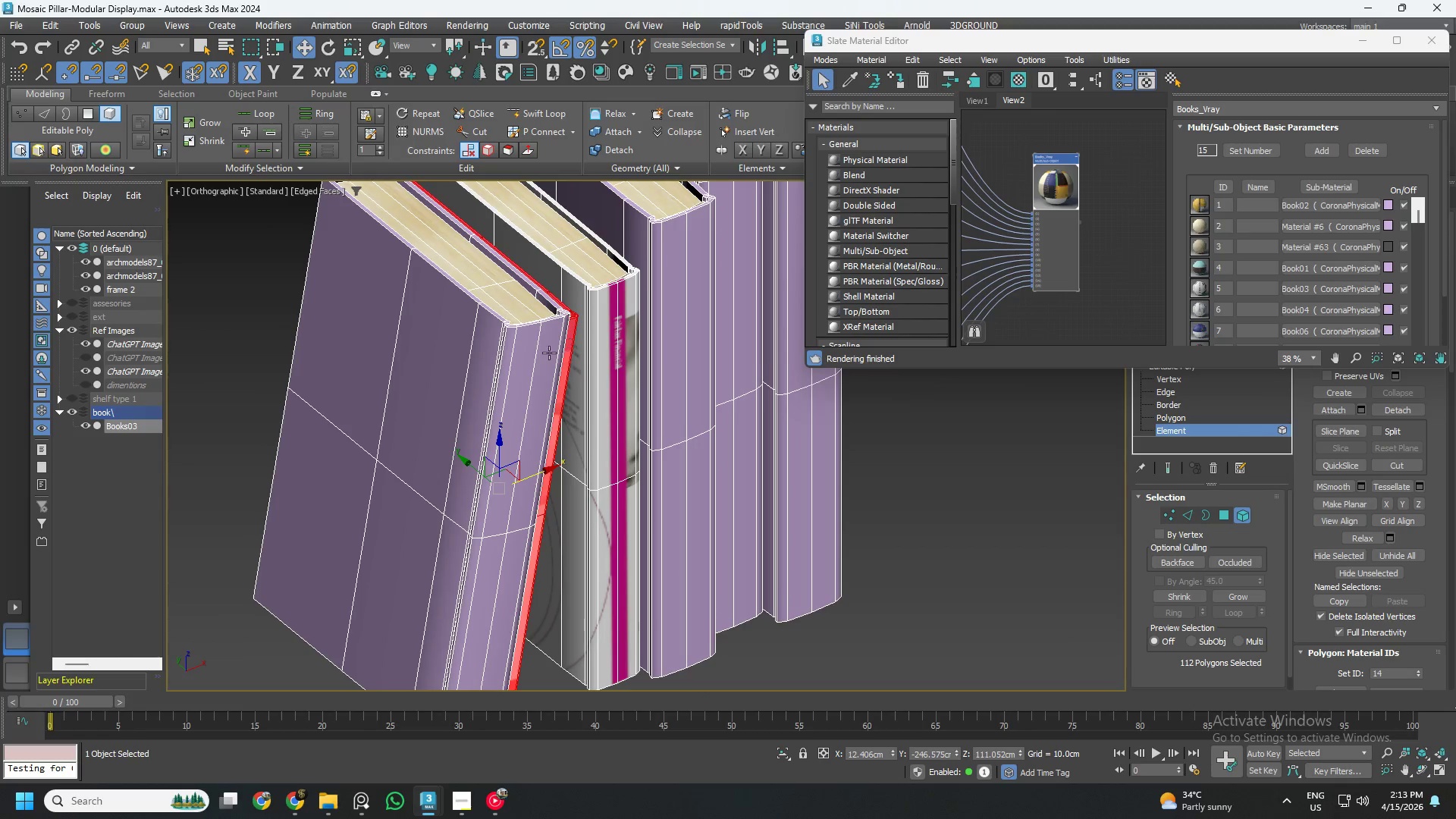 
left_click([519, 367])
 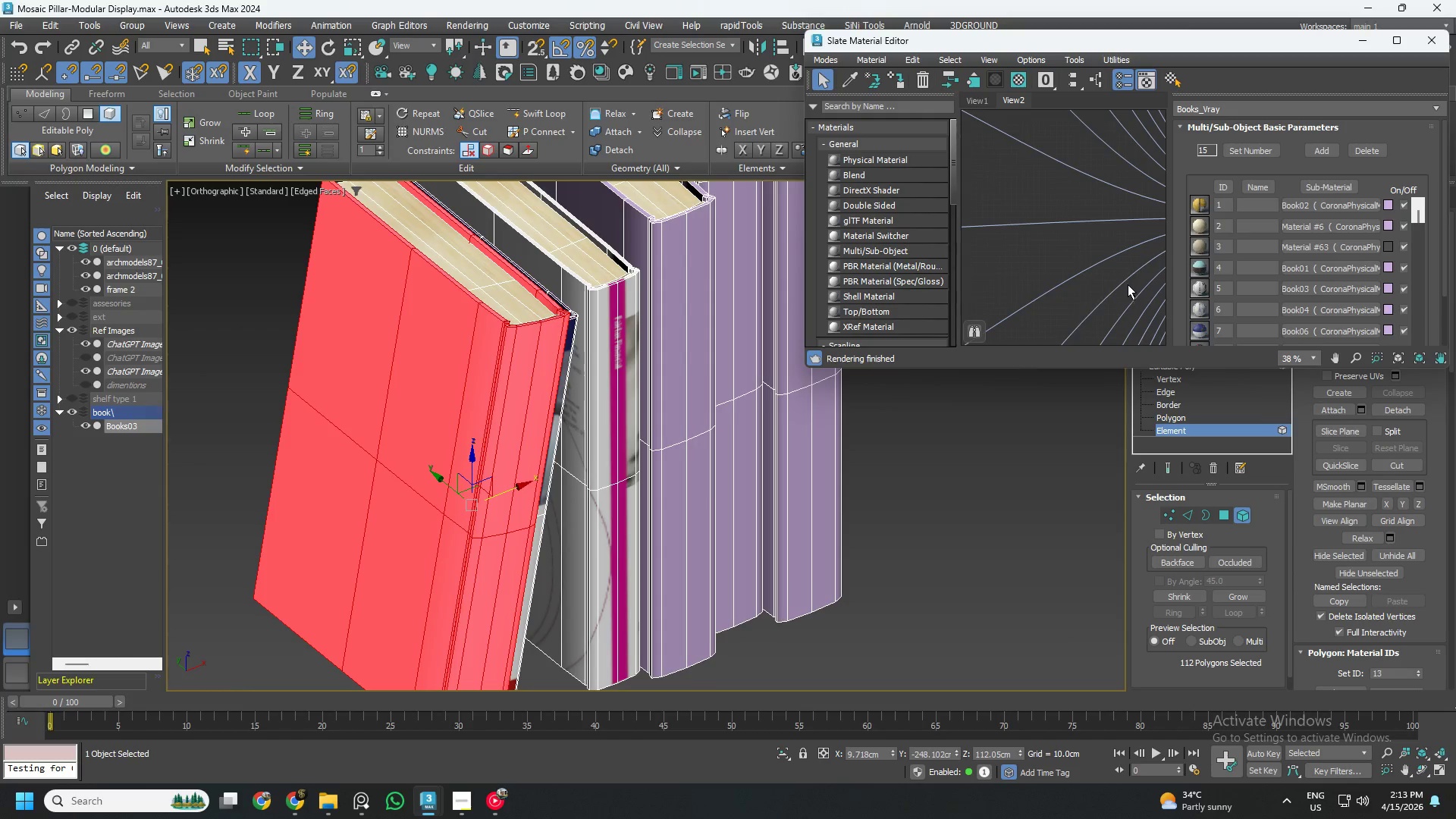 
wait(5.58)
 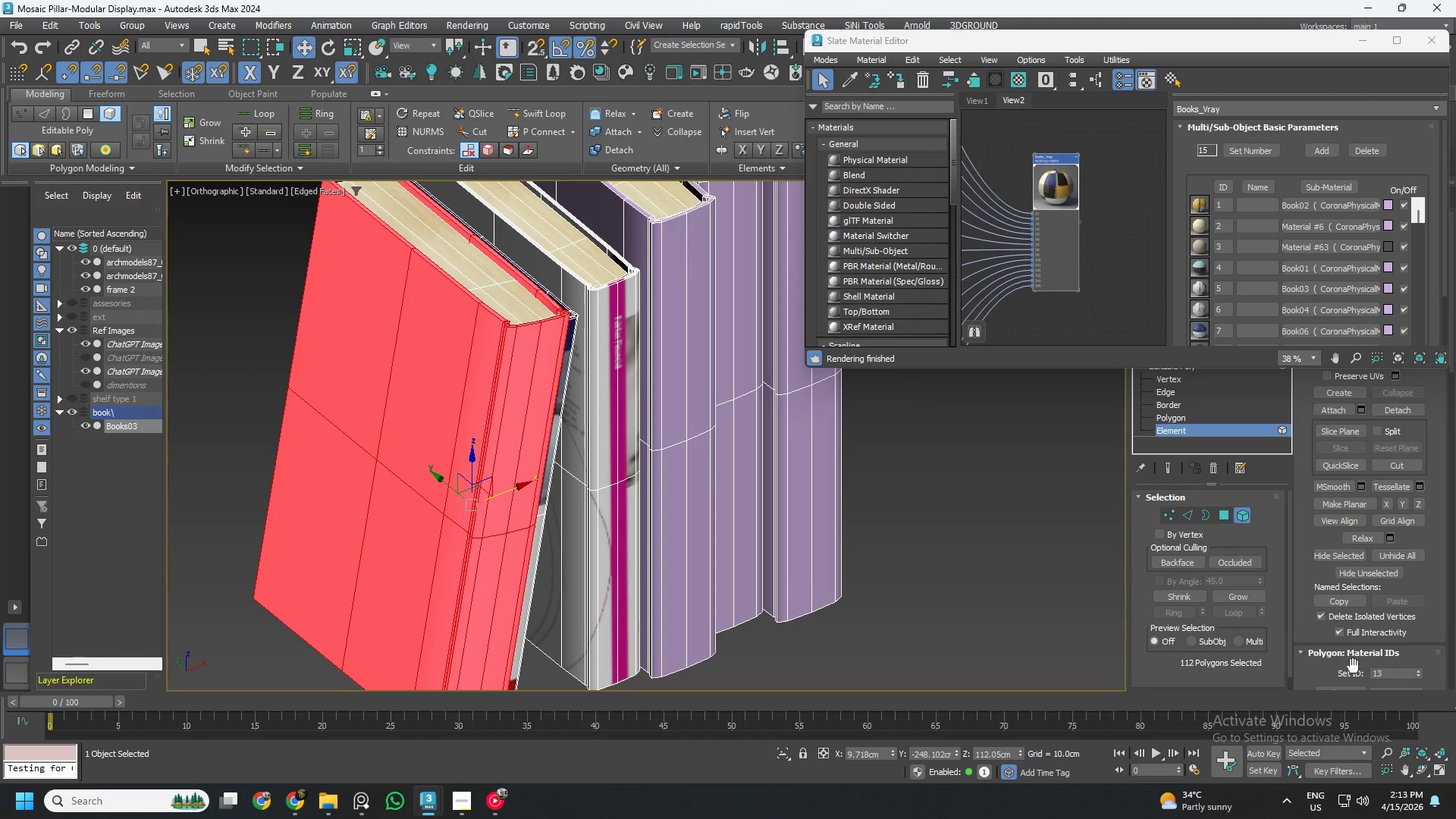 
double_click([1391, 675])
 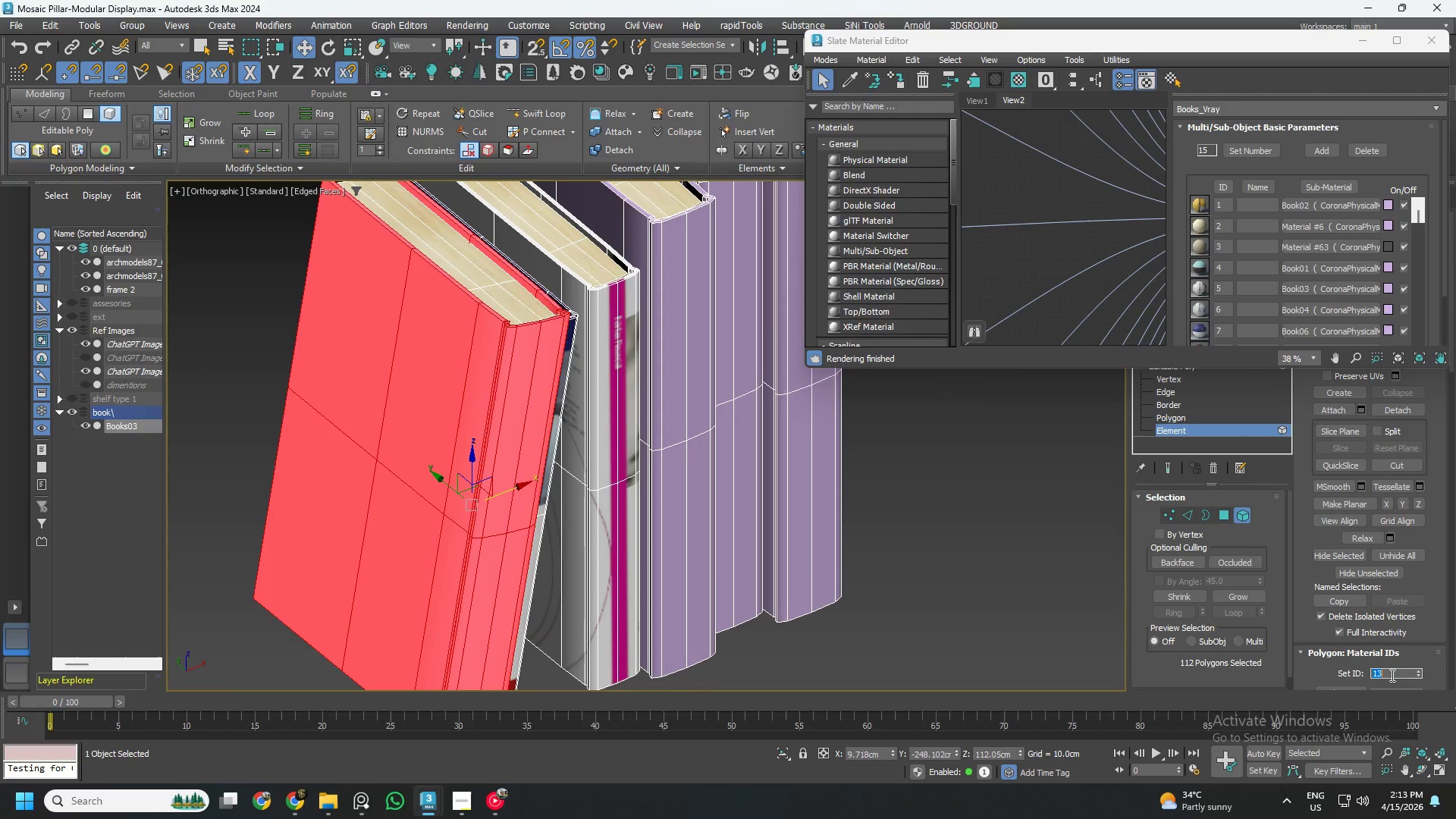 
key(Numpad1)
 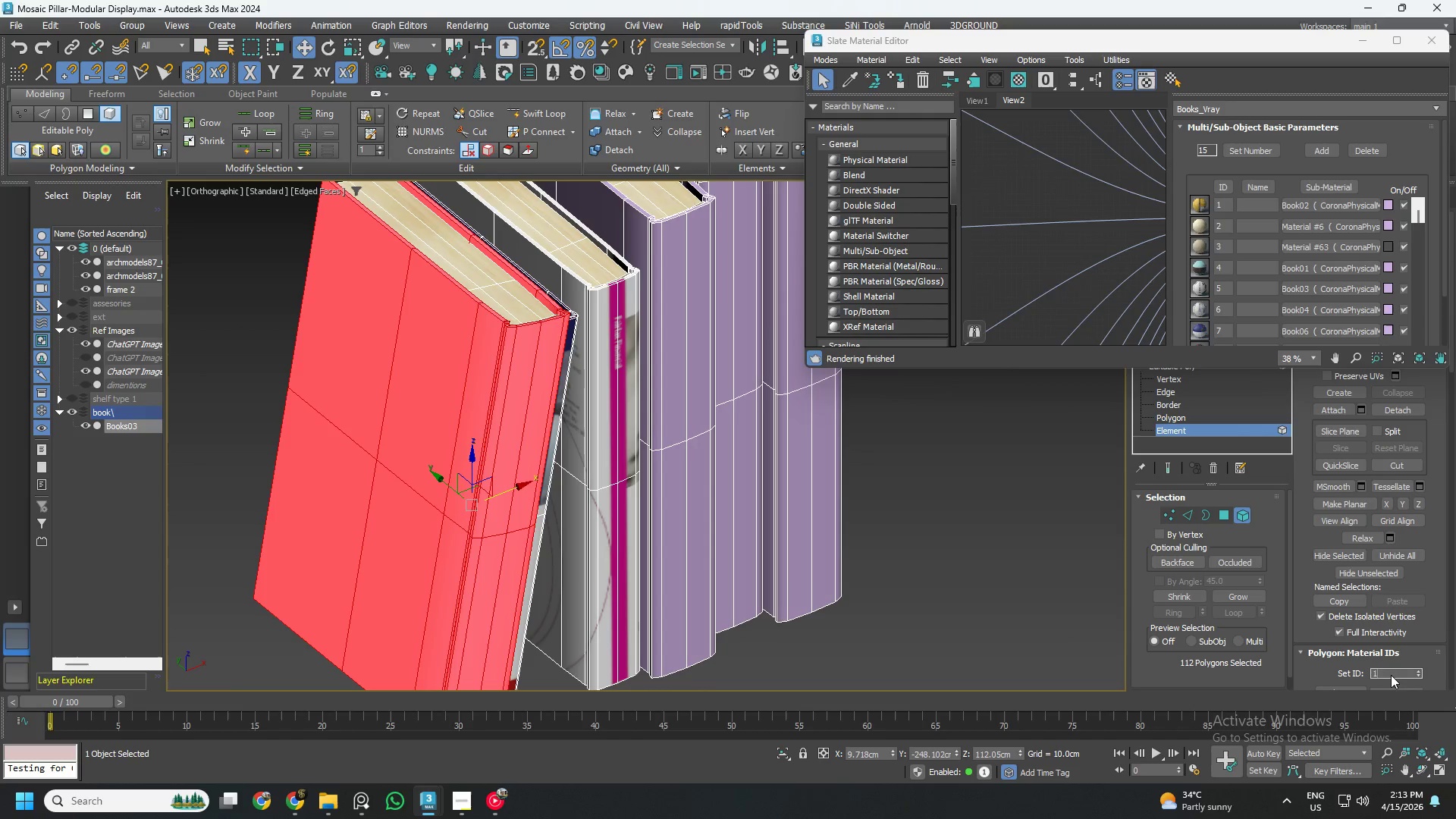 
key(Numpad3)
 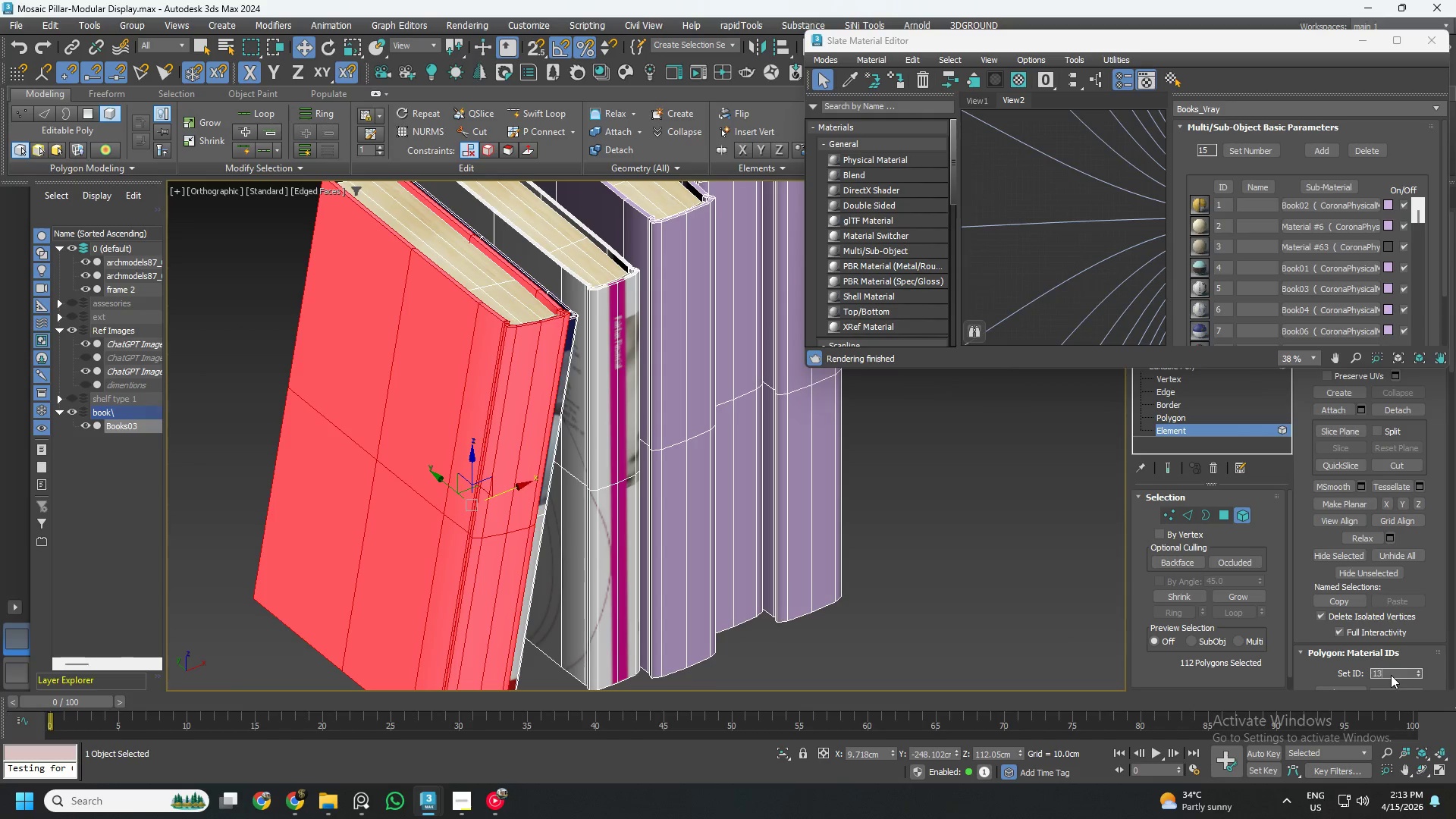 
key(NumpadEnter)
 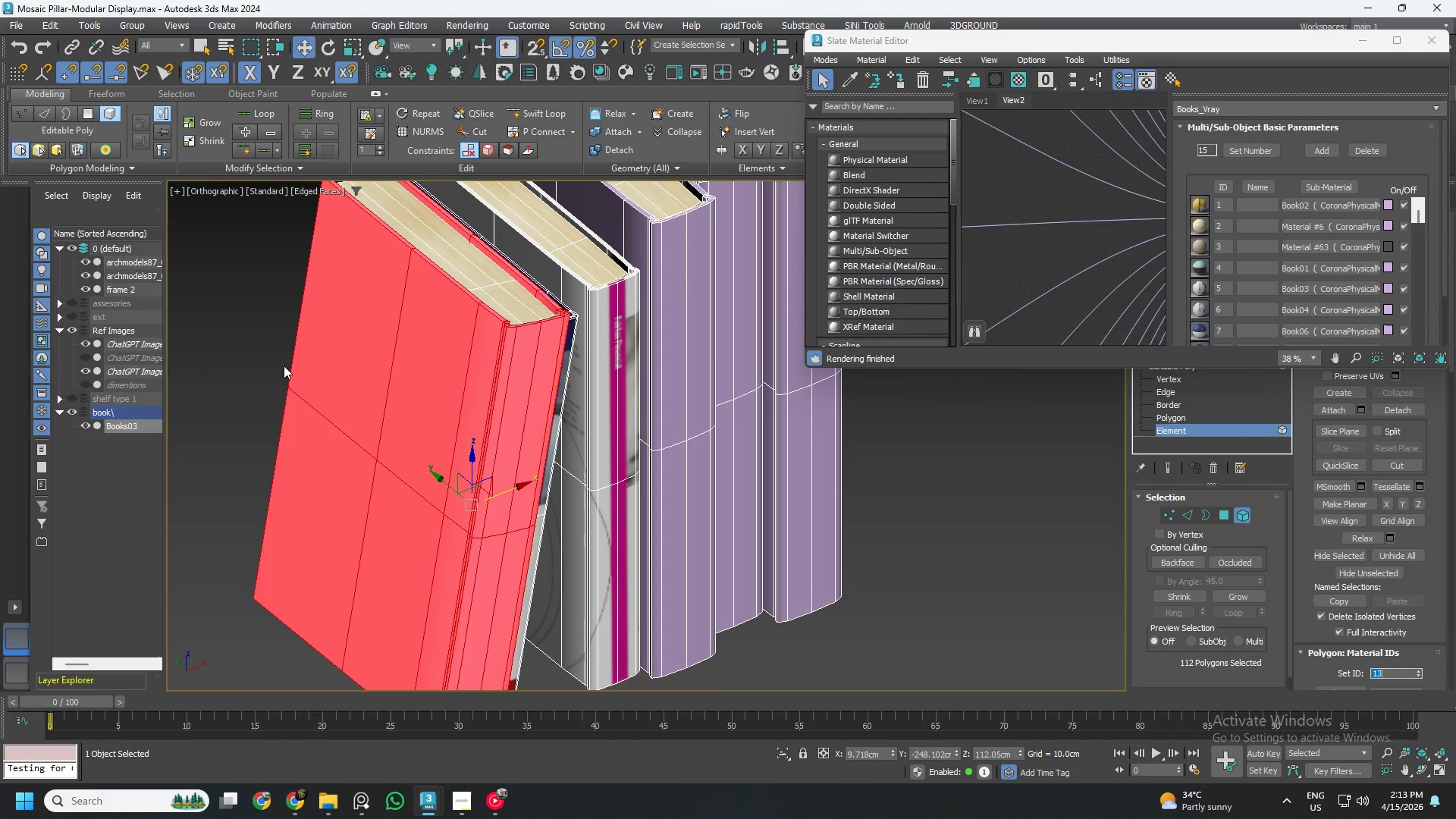 
scroll: coordinate [1229, 247], scroll_direction: down, amount: 10.0
 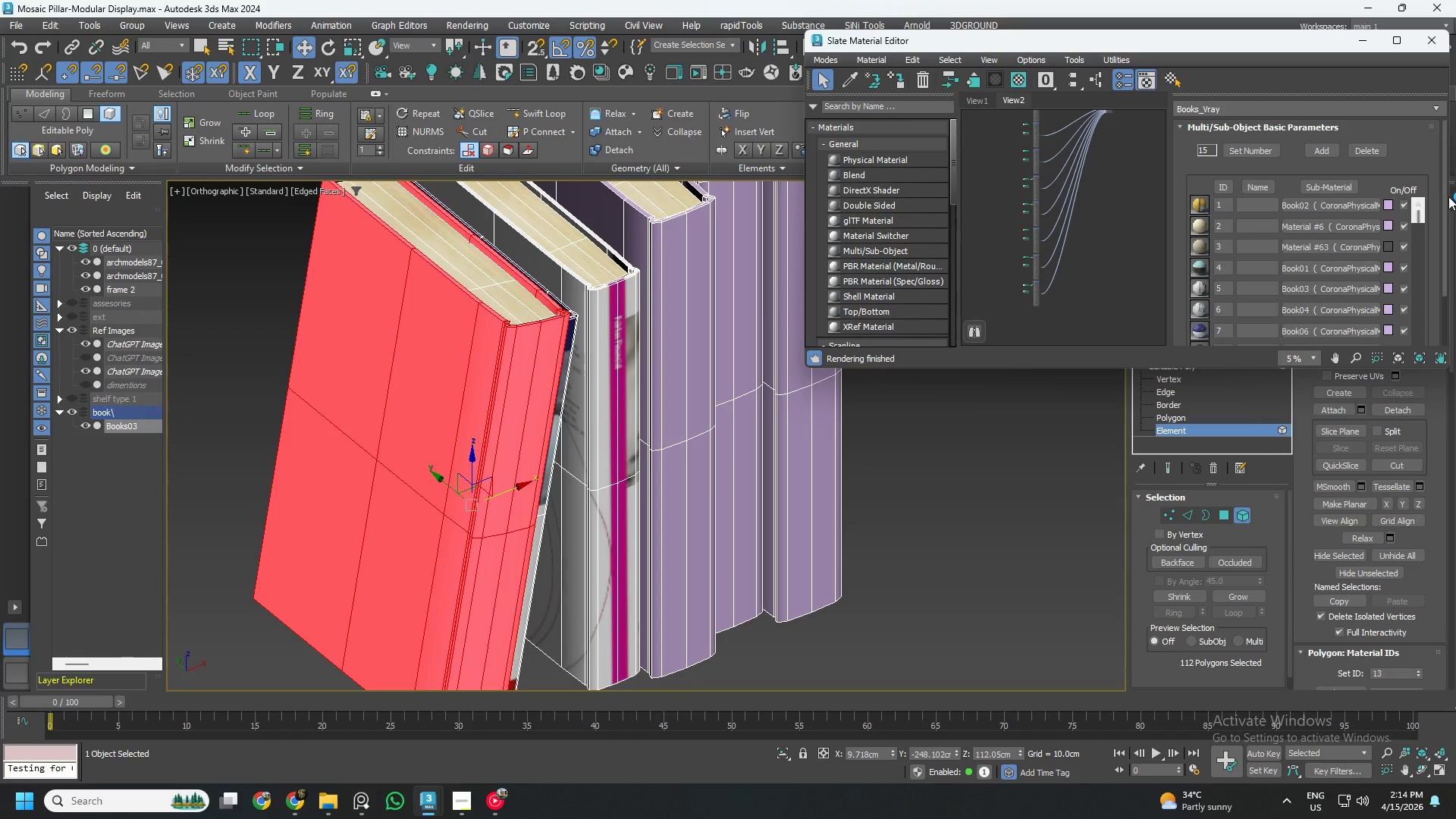 
left_click_drag(start_coordinate=[1443, 198], to_coordinate=[1448, 320])
 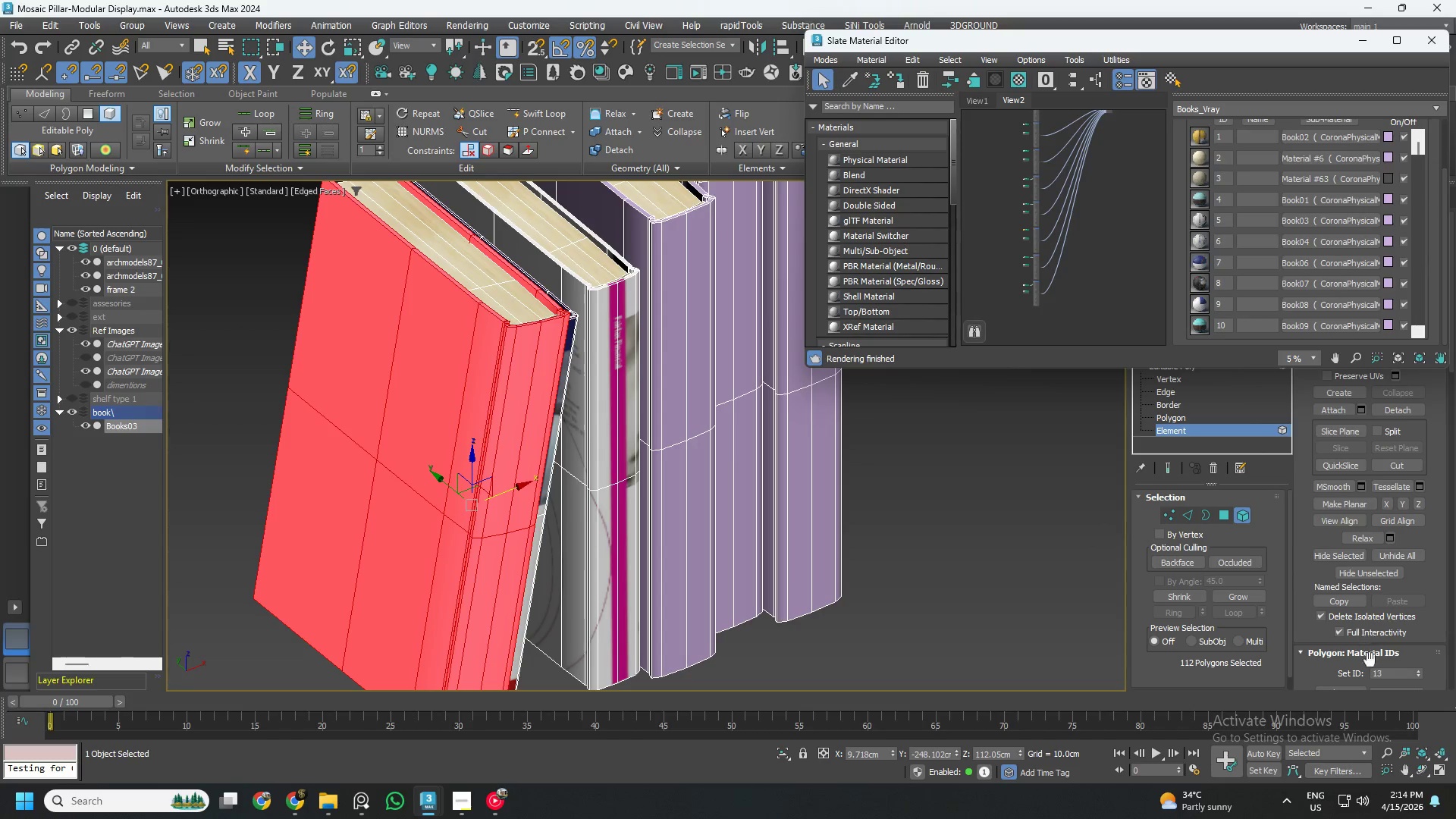 
double_click([1400, 673])
 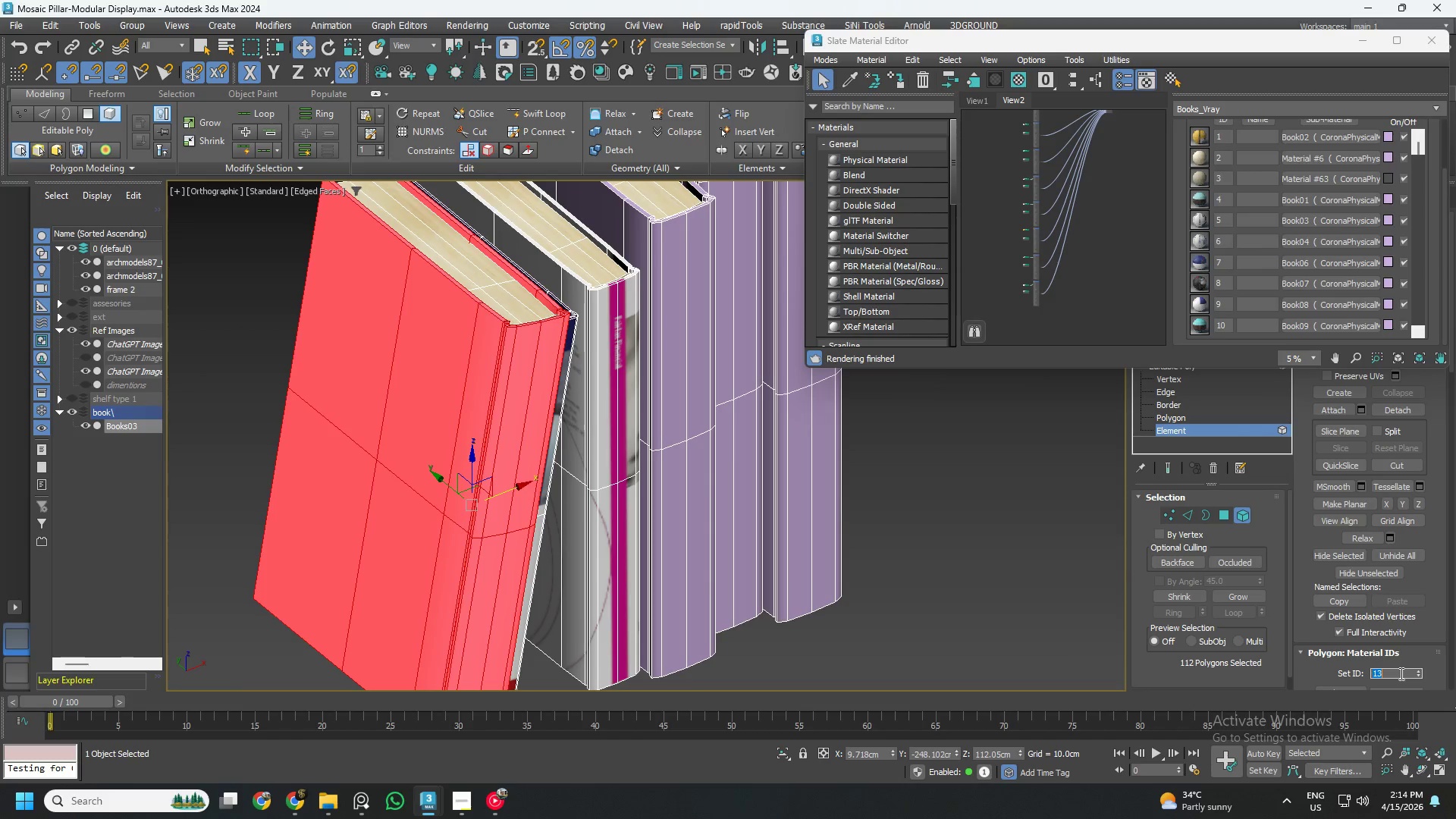 
scroll: coordinate [682, 519], scroll_direction: down, amount: 1.0
 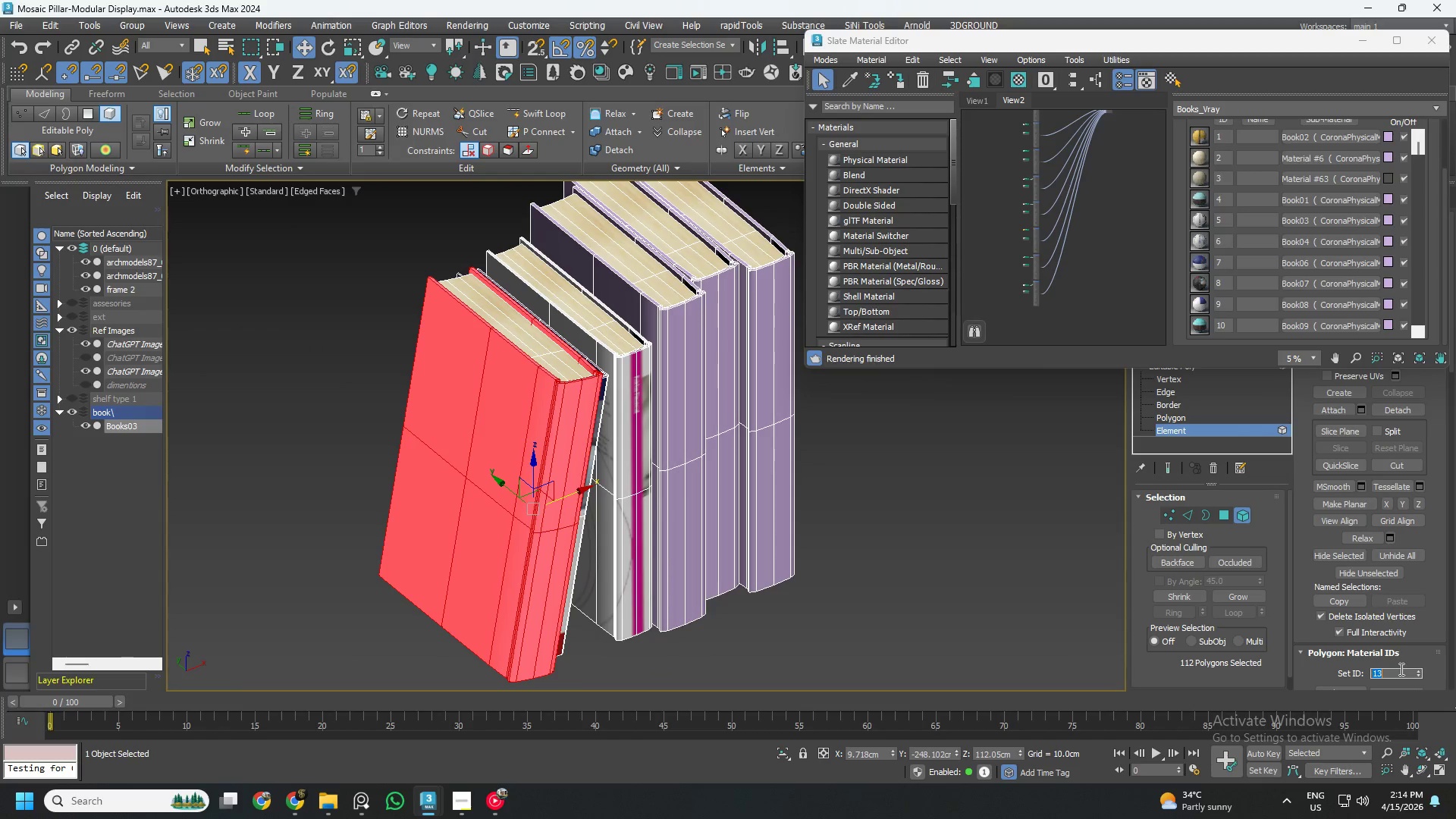 
key(Numpad7)
 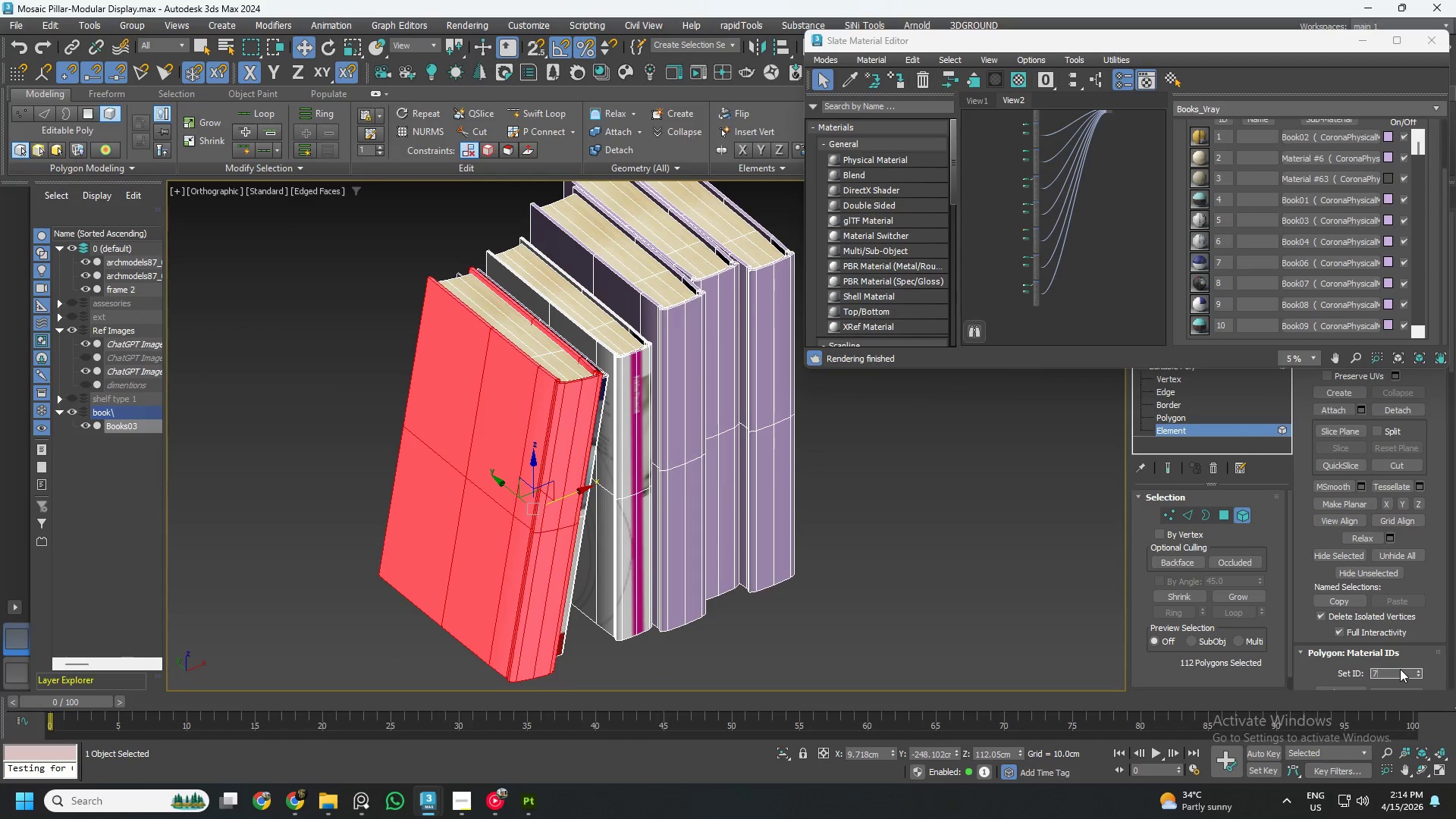 
key(NumpadEnter)
 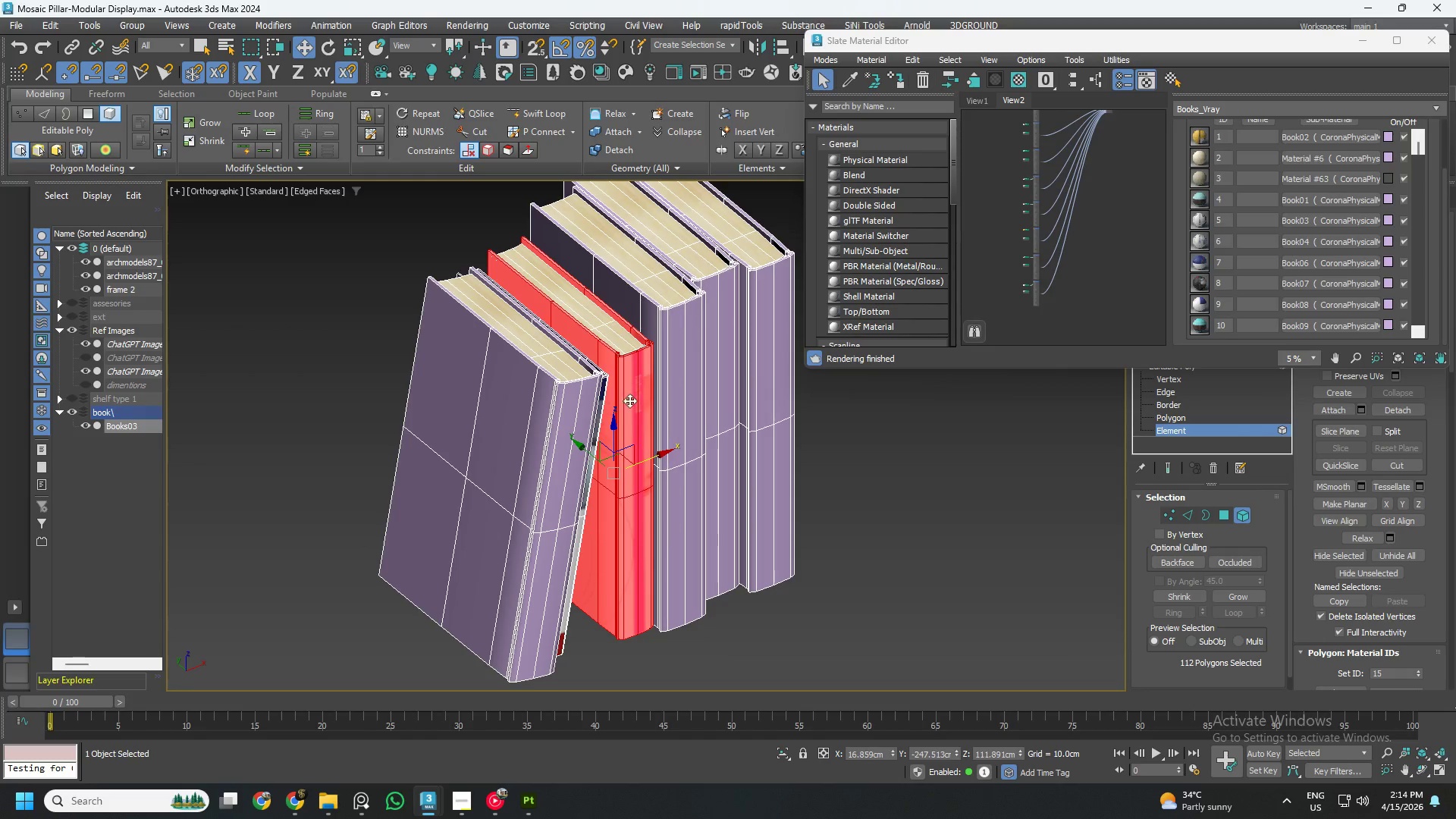 
wait(6.88)
 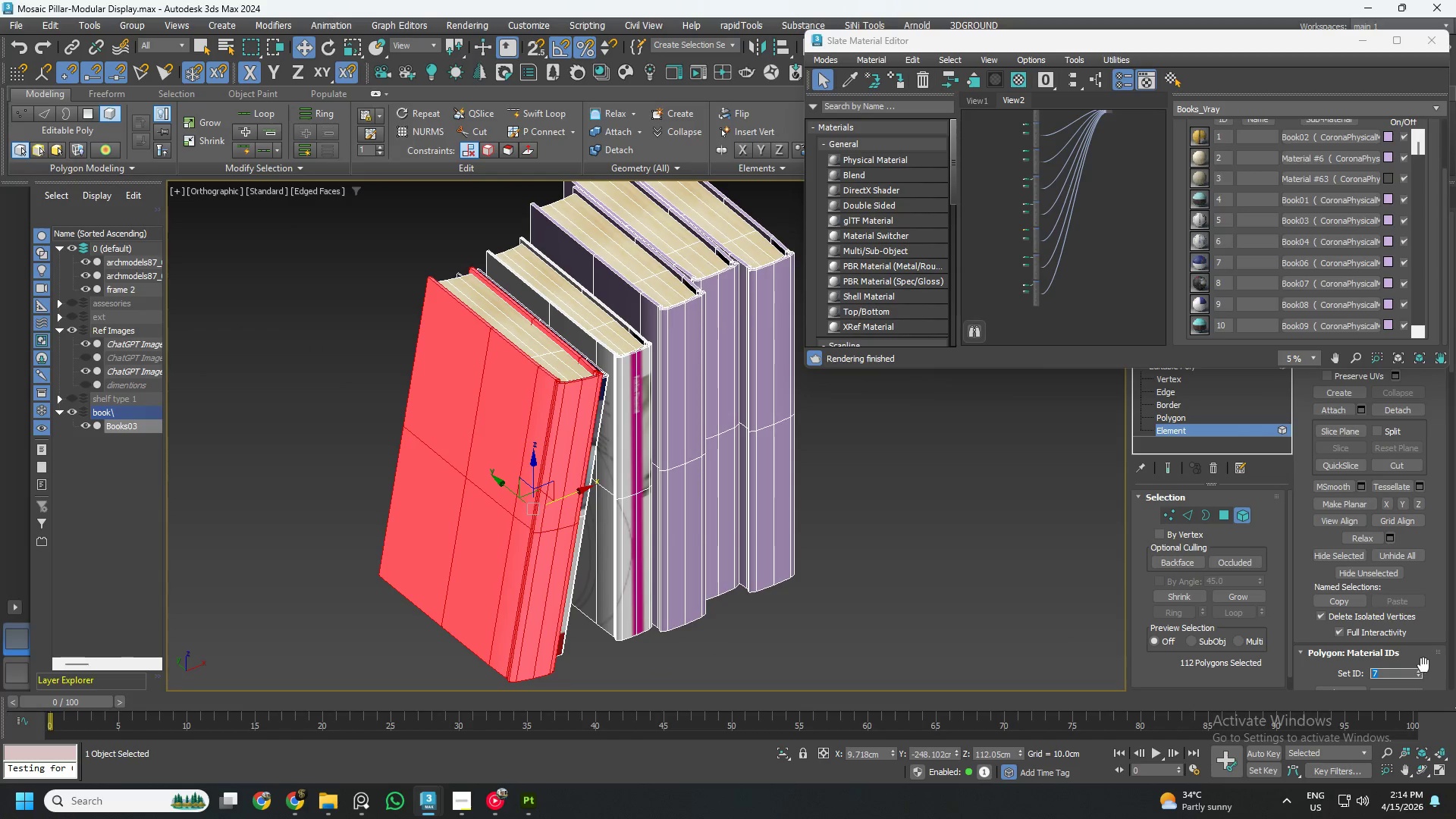 
left_click([693, 383])
 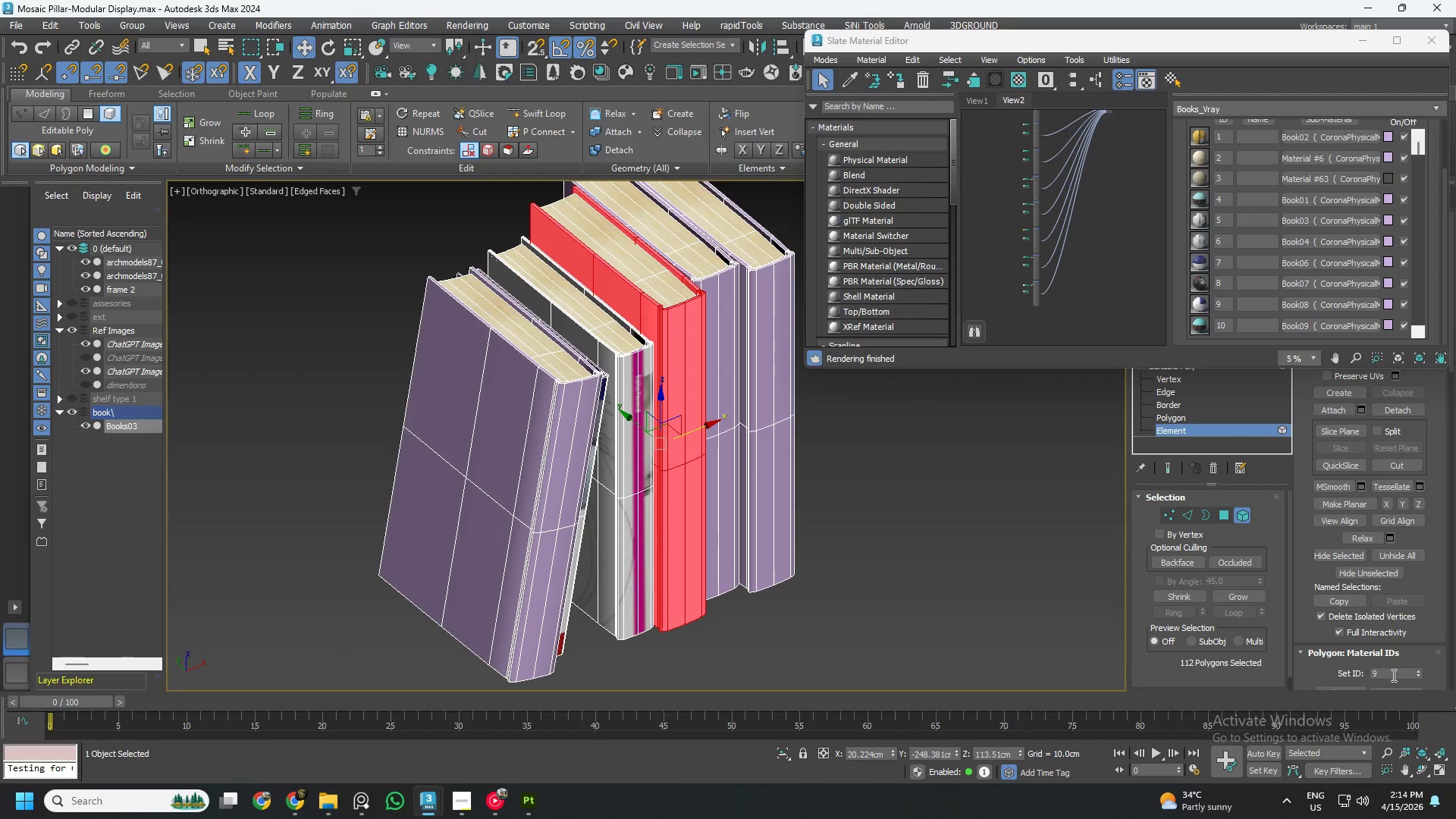 
double_click([1392, 675])
 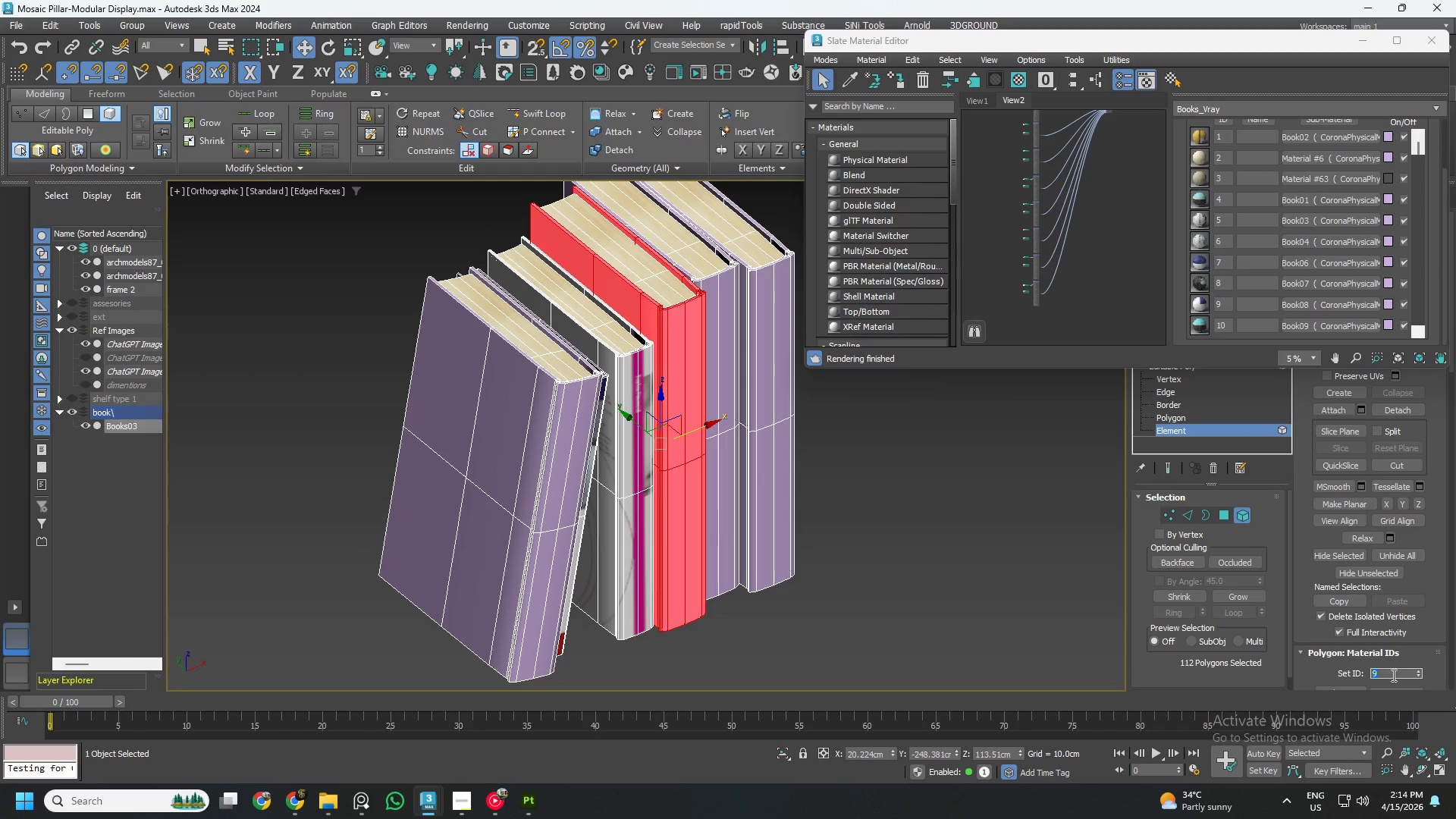 
key(Numpad5)
 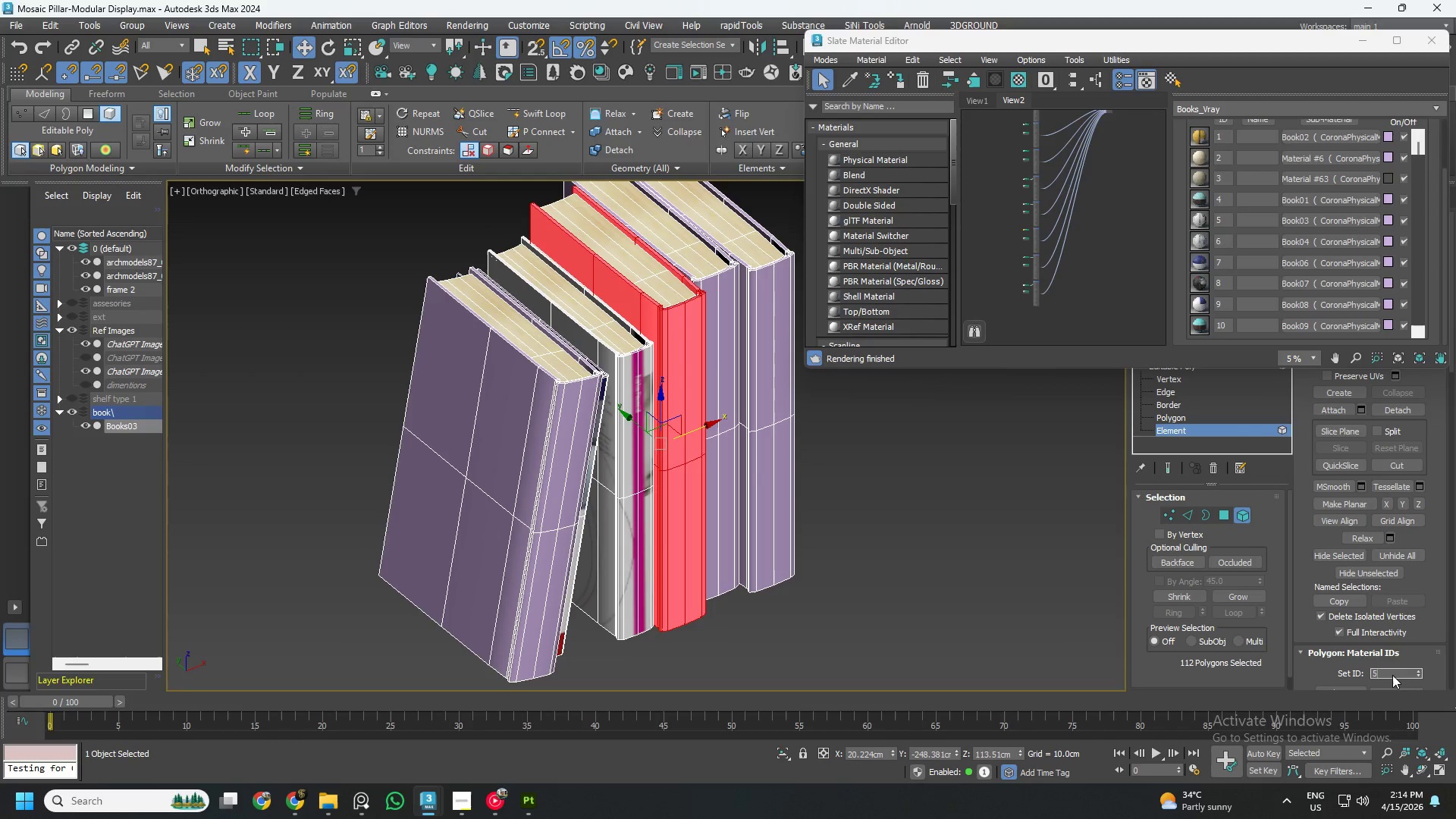 
key(NumpadEnter)
 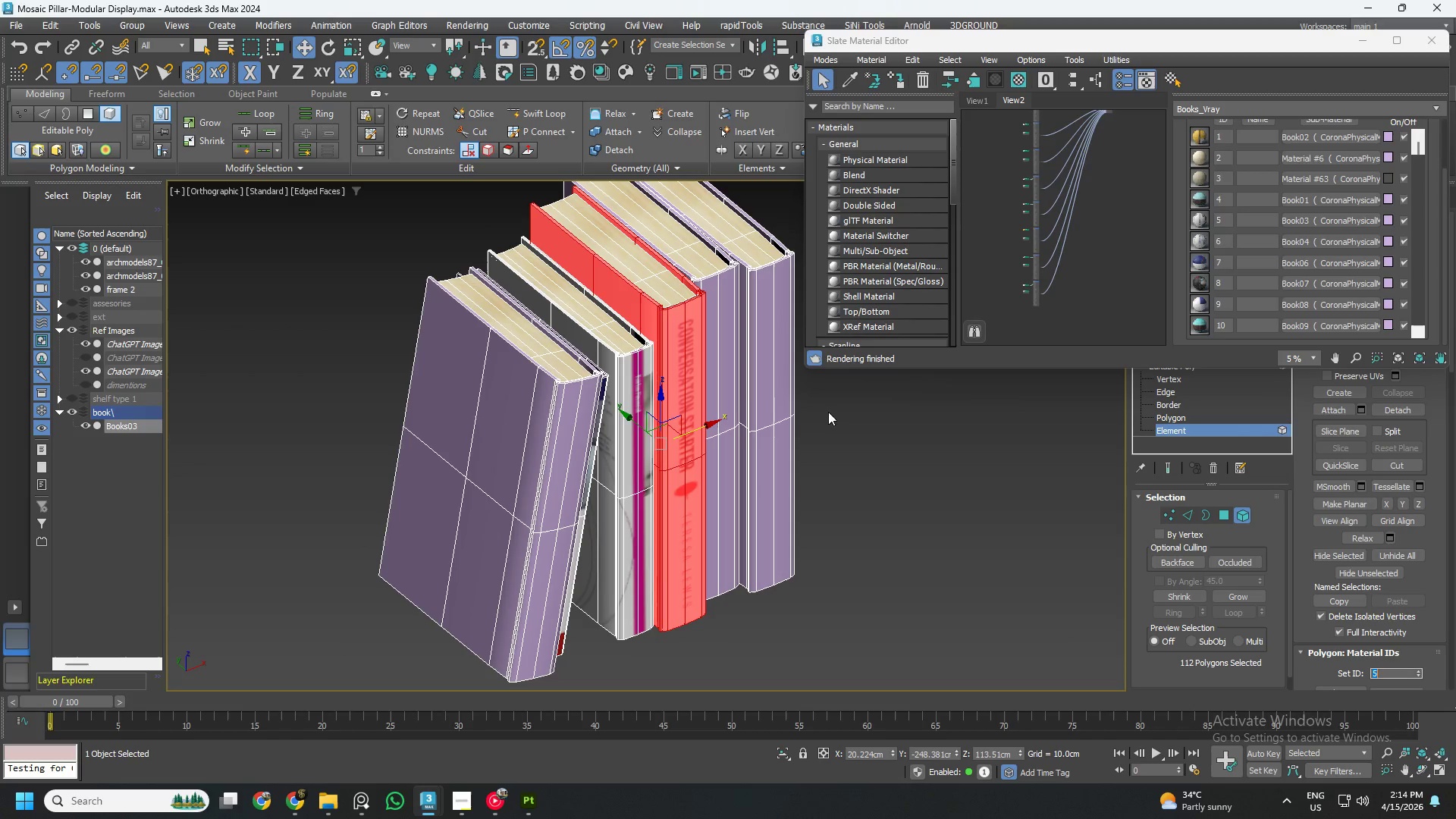 
left_click([730, 353])
 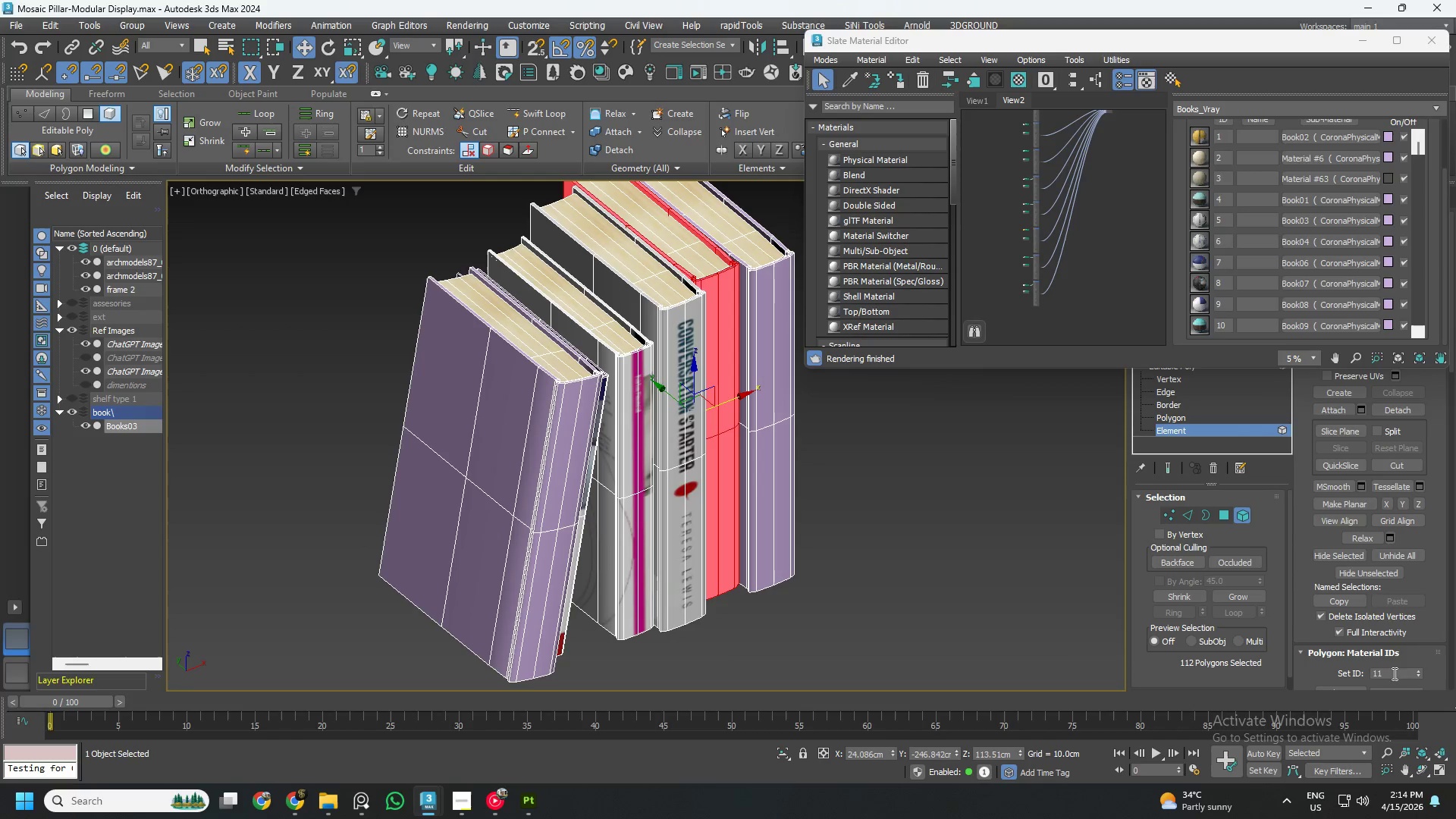 
double_click([1392, 675])
 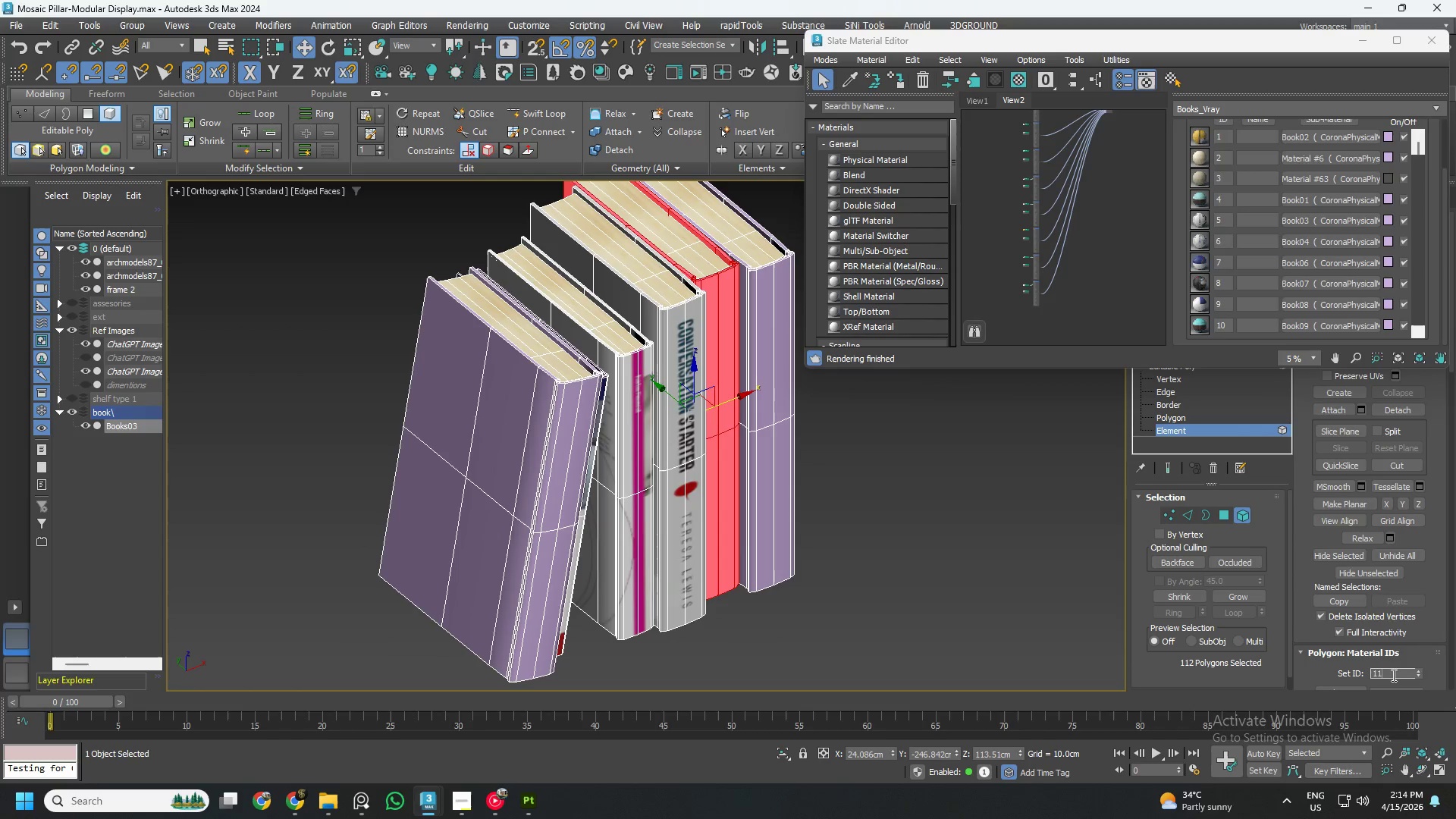 
triple_click([1392, 675])
 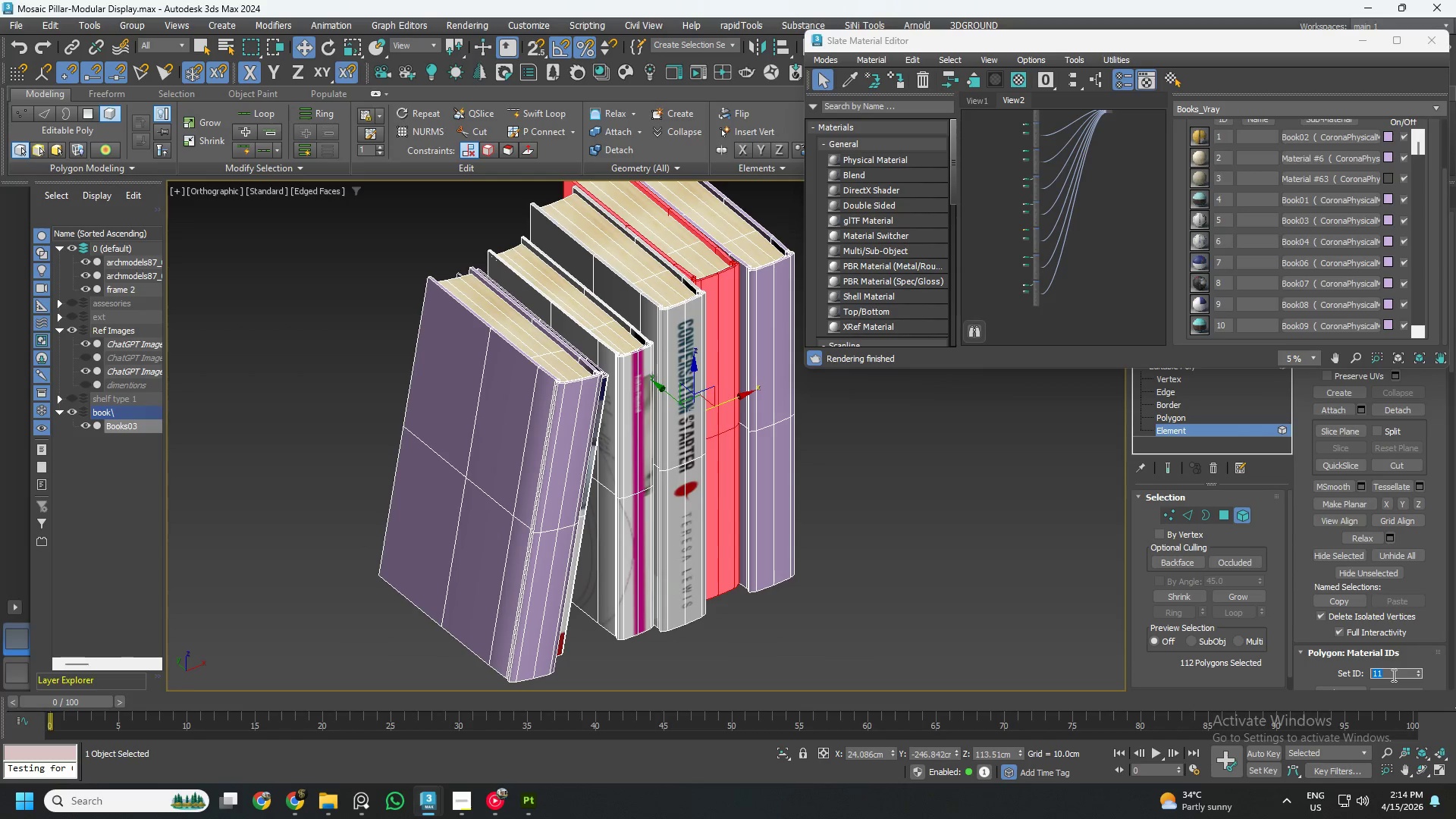 
key(Numpad7)
 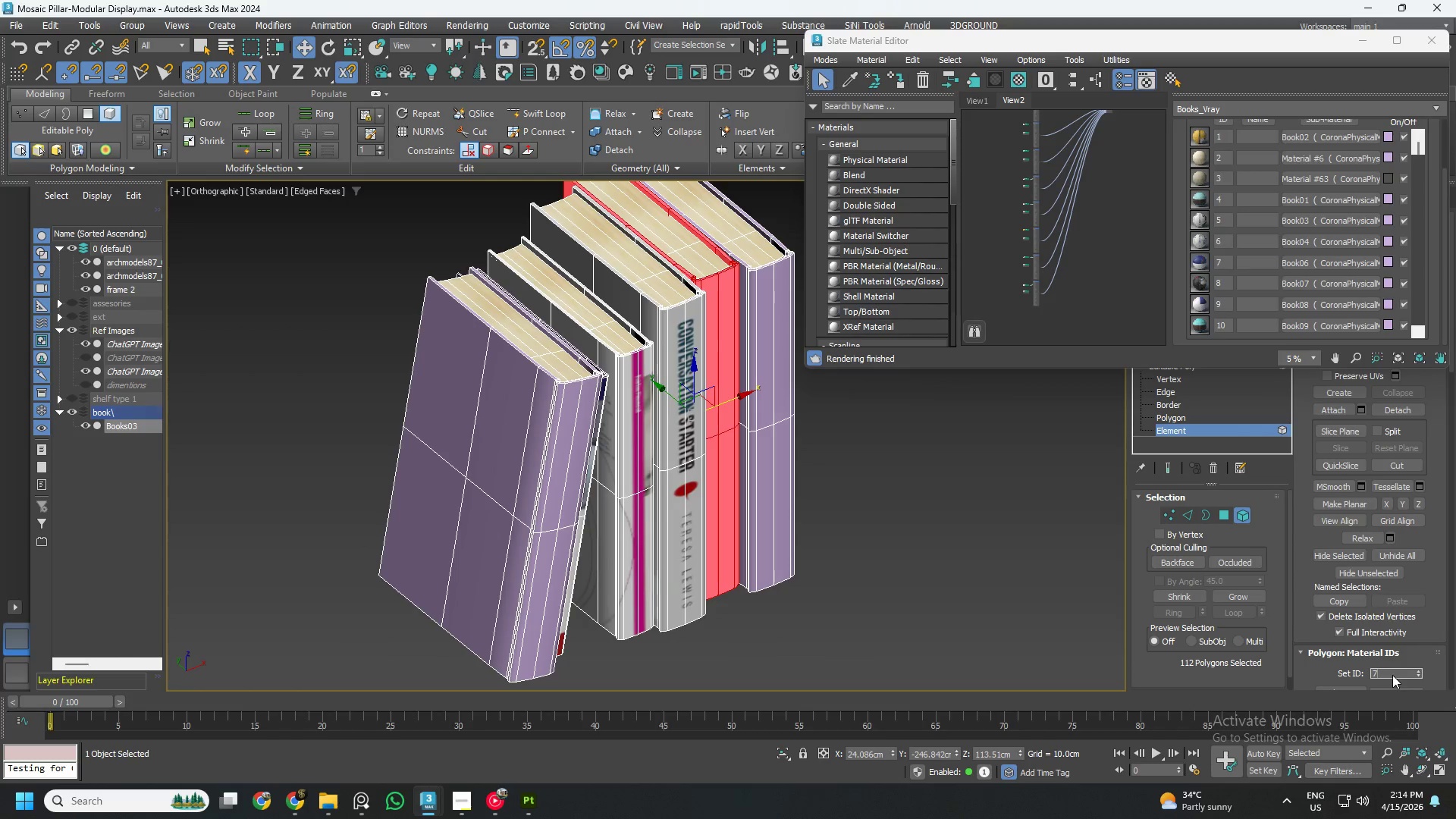 
key(NumpadEnter)
 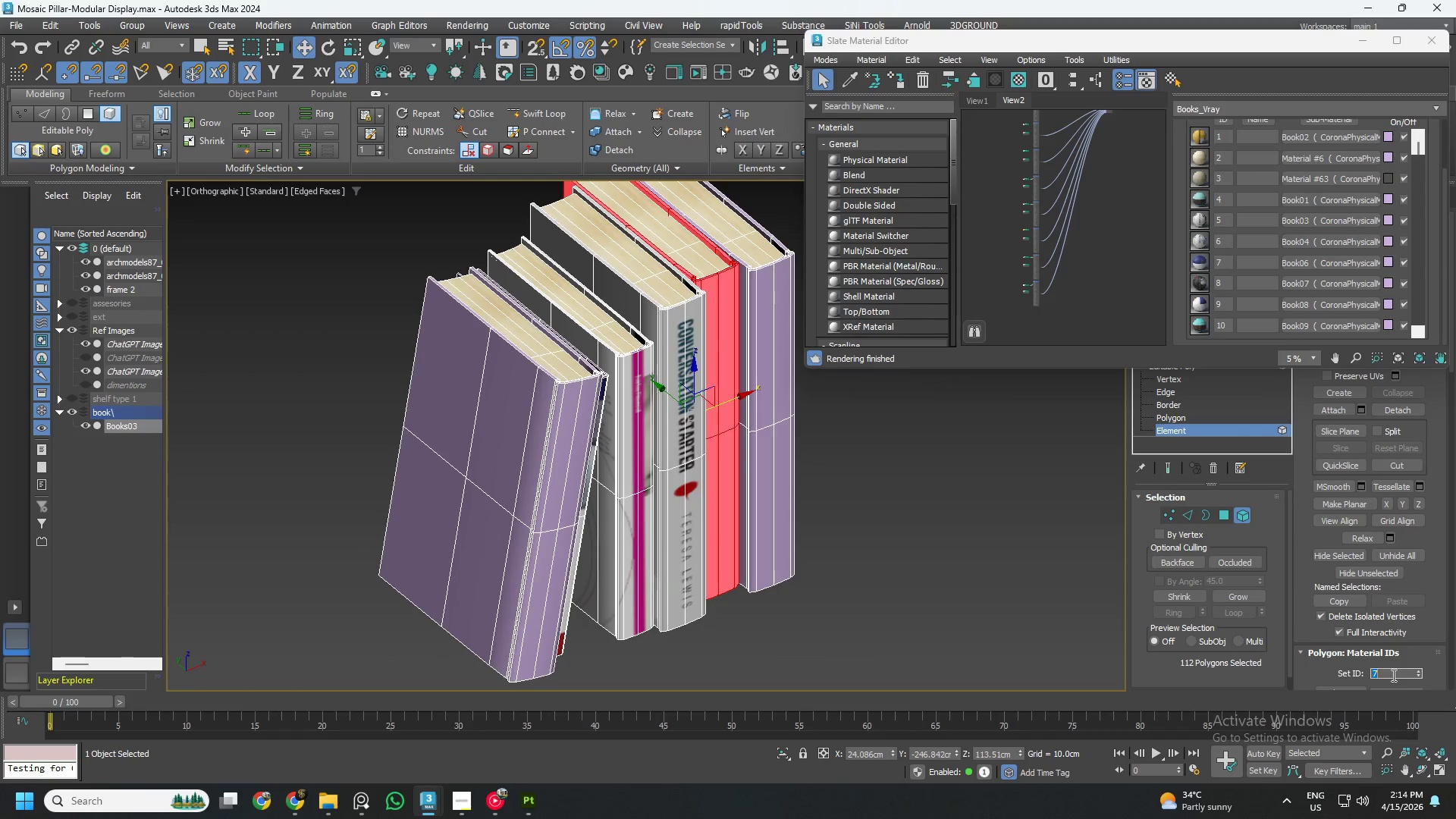 
key(Numpad9)
 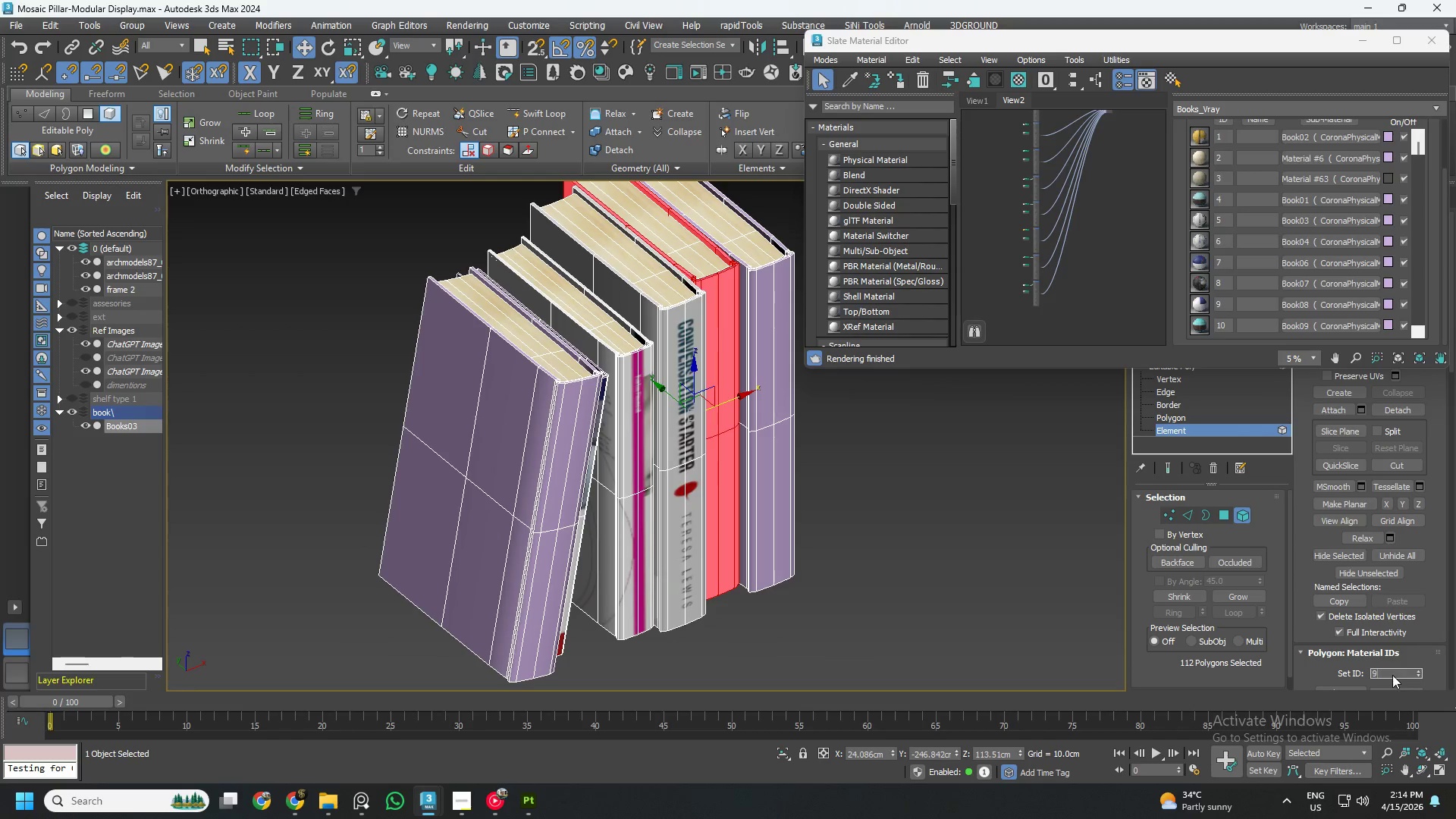 
key(NumpadEnter)
 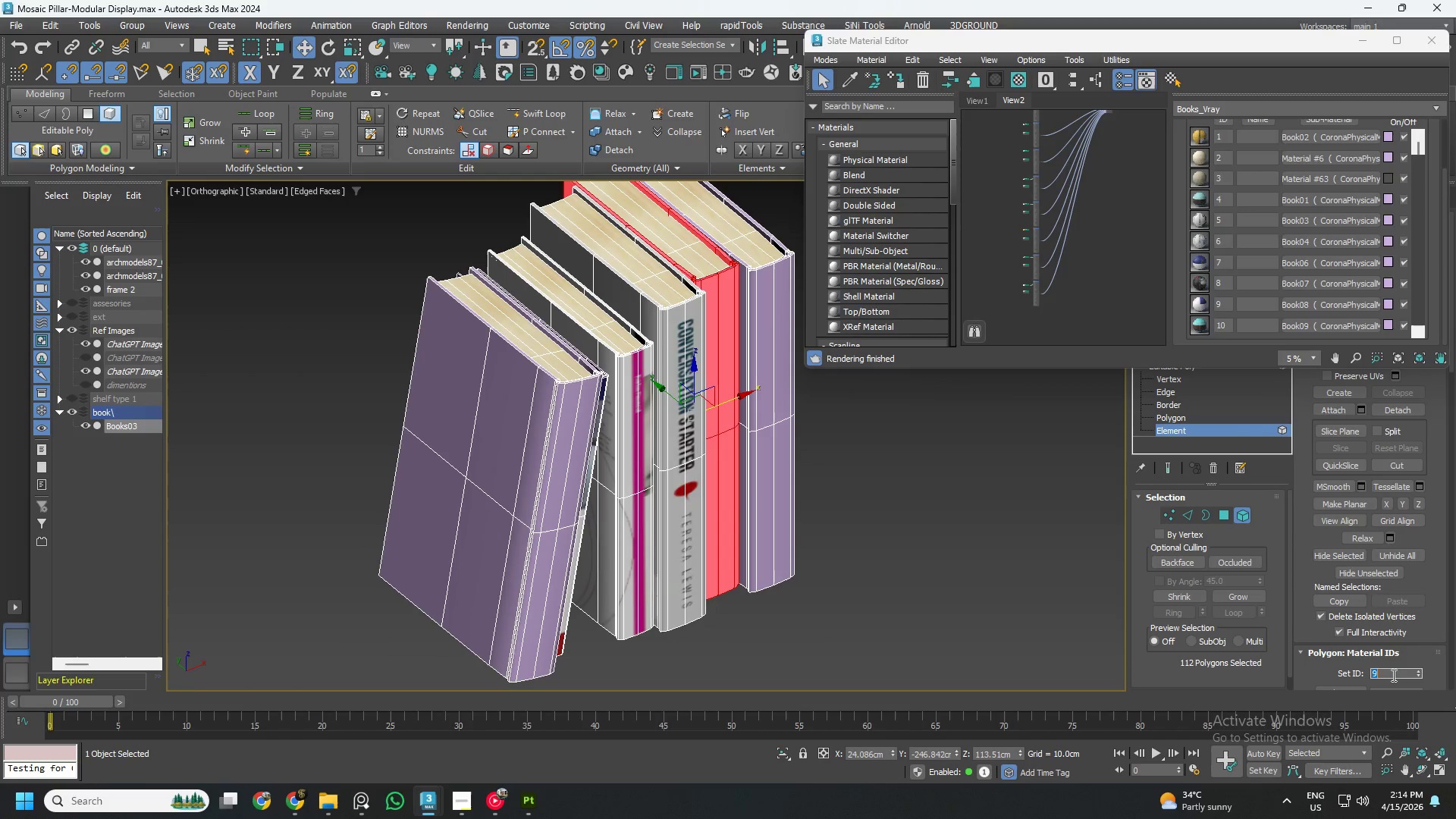 
key(Numpad2)
 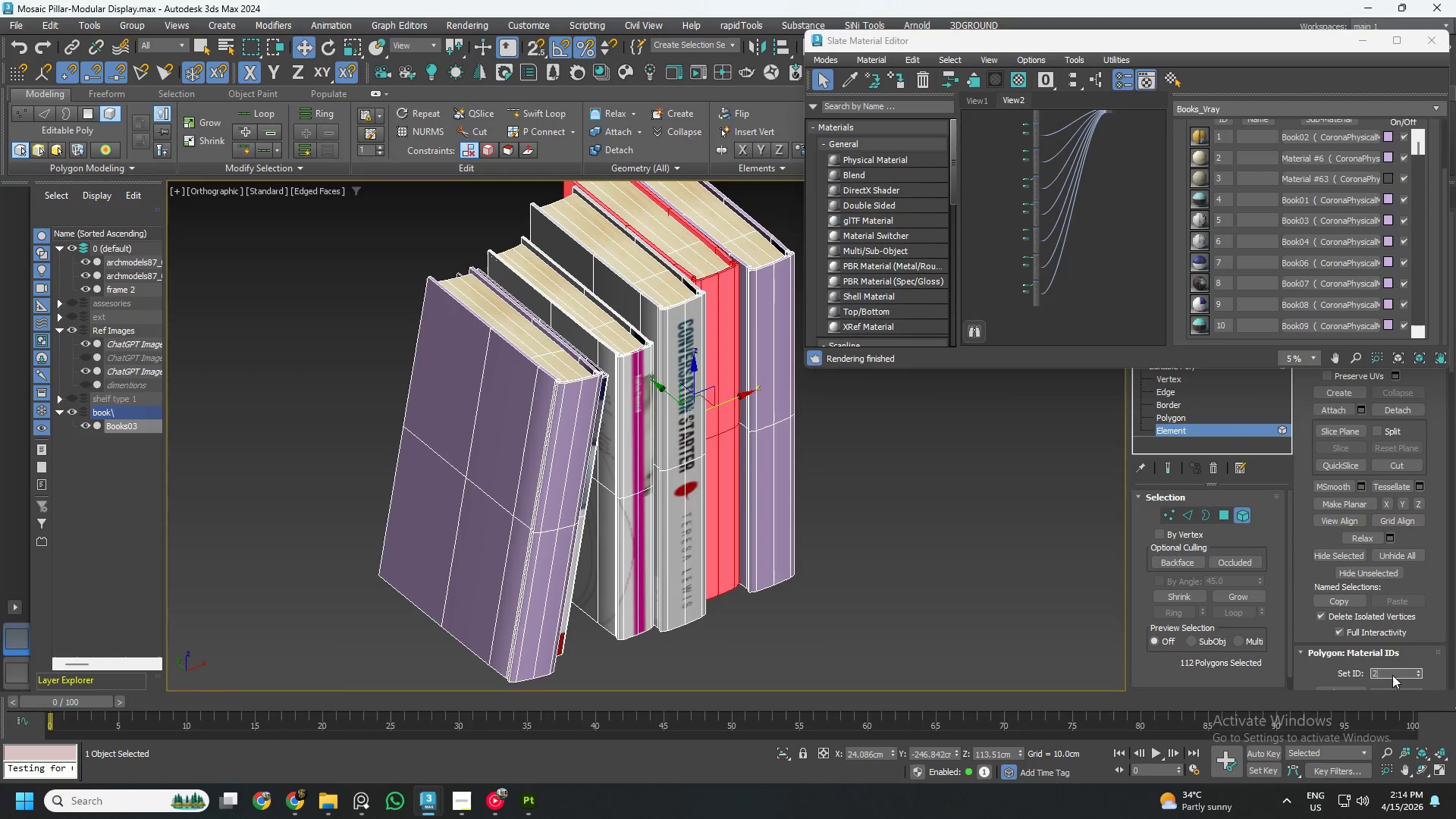 
key(NumpadEnter)
 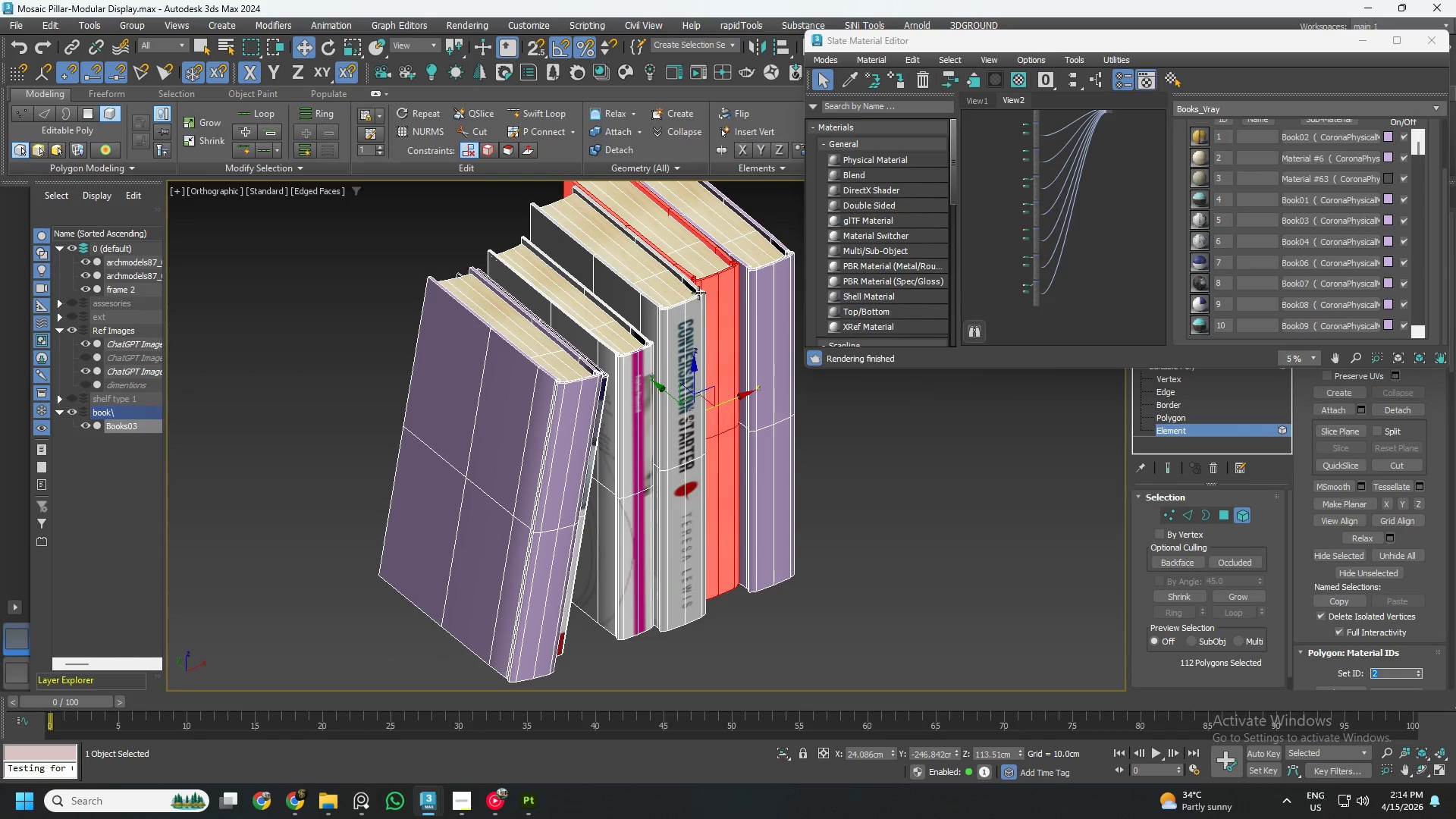 
left_click([785, 291])
 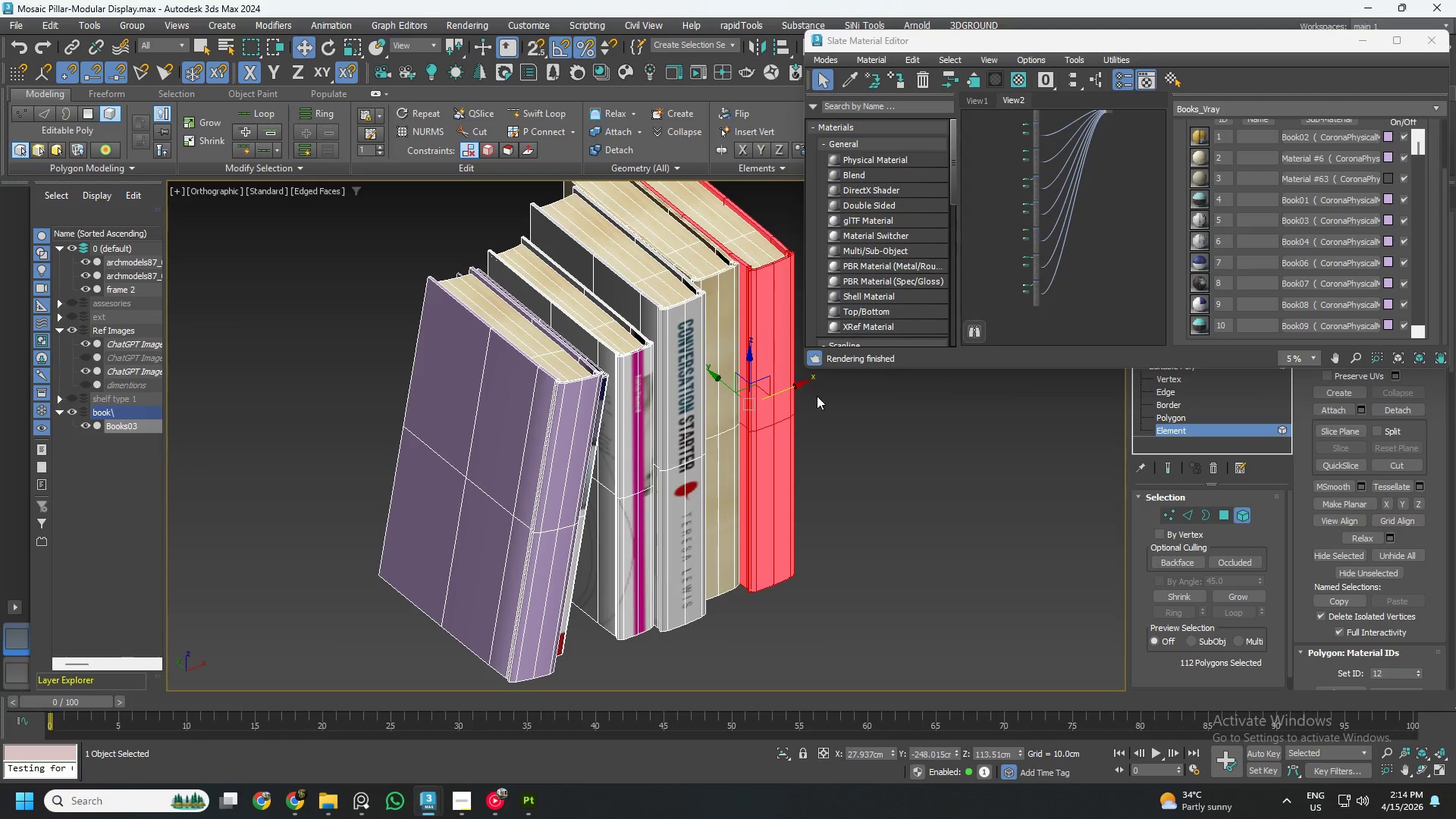 
left_click([732, 328])
 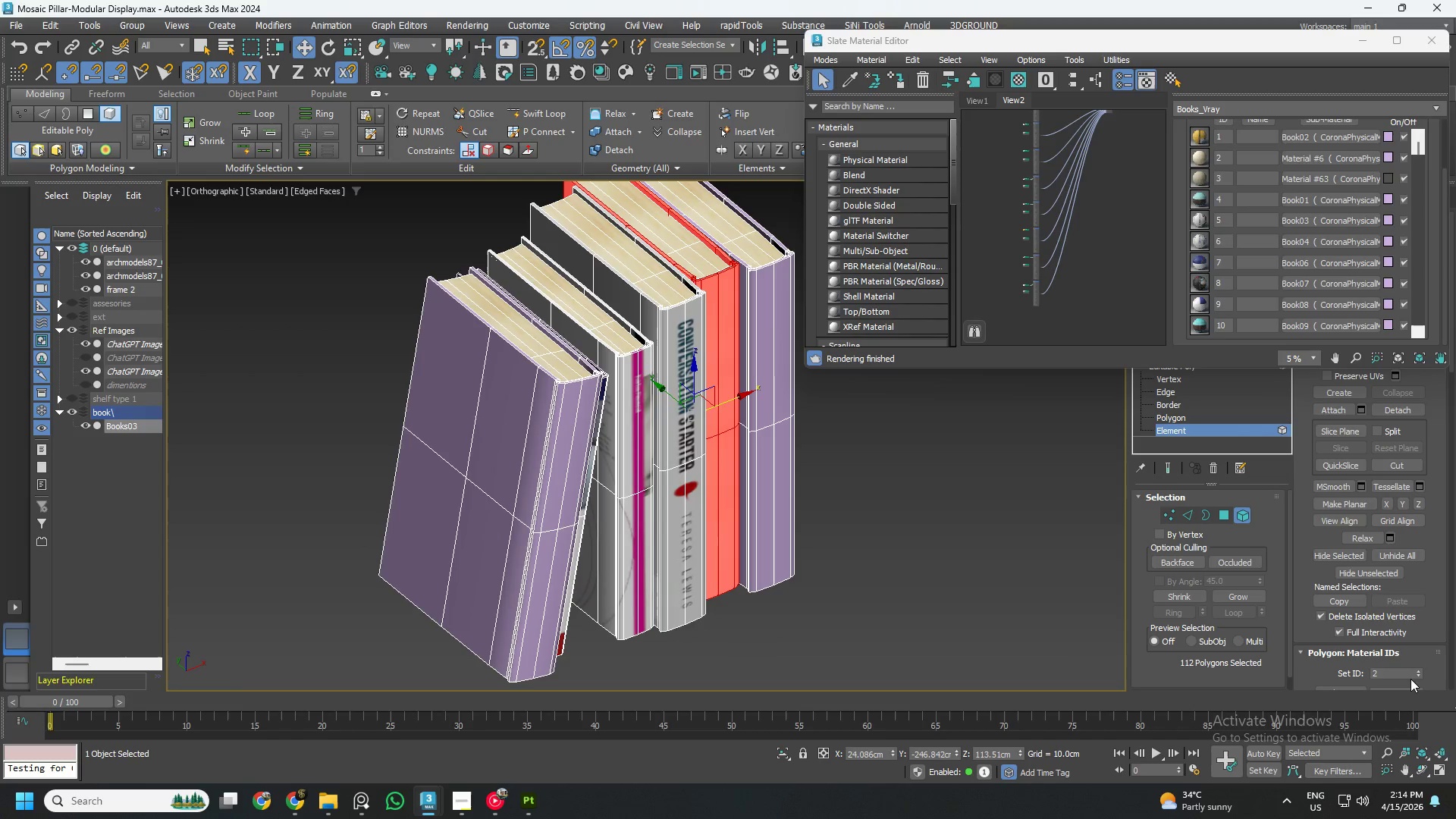 
double_click([1389, 670])
 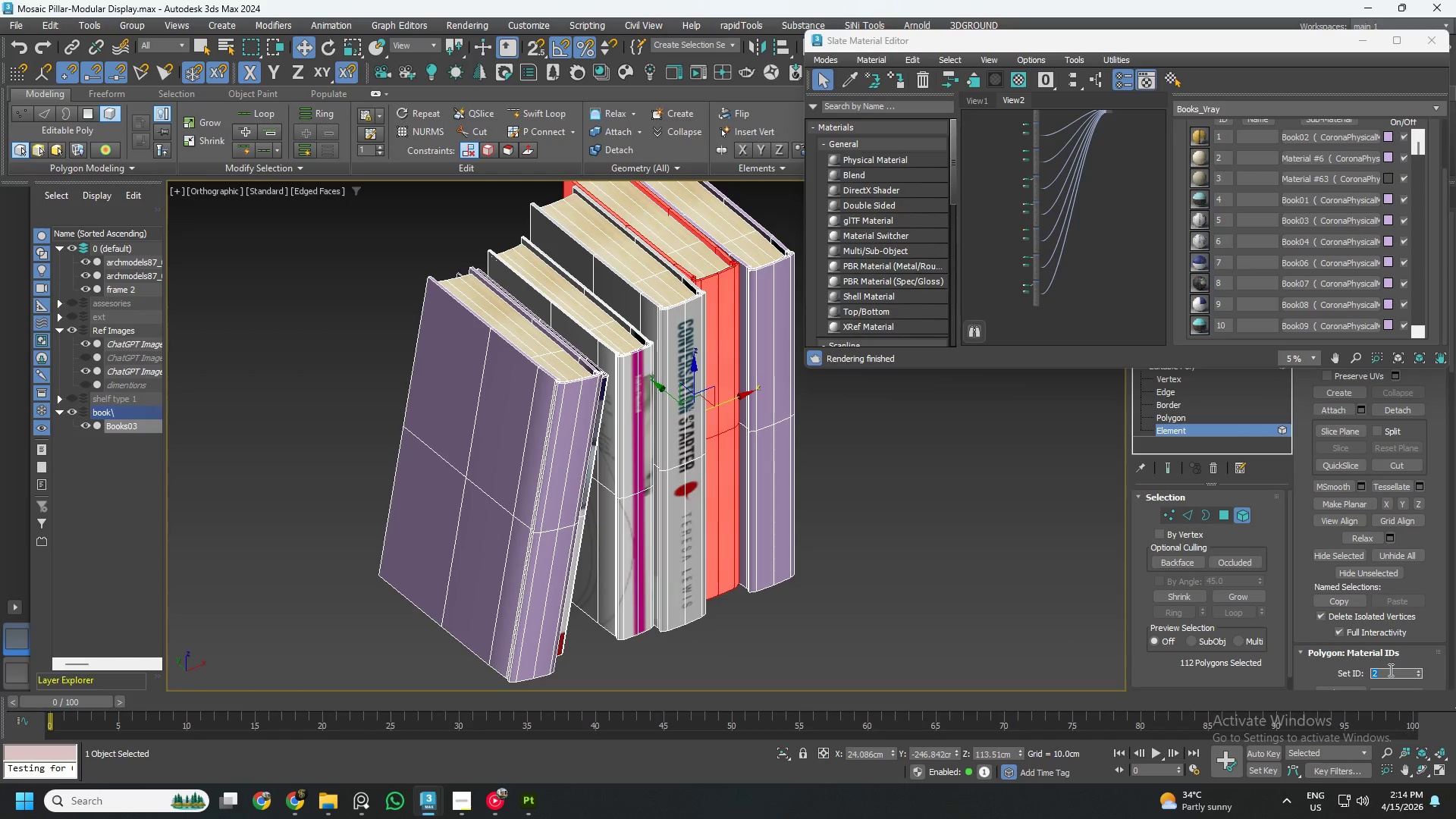 
key(Numpad4)
 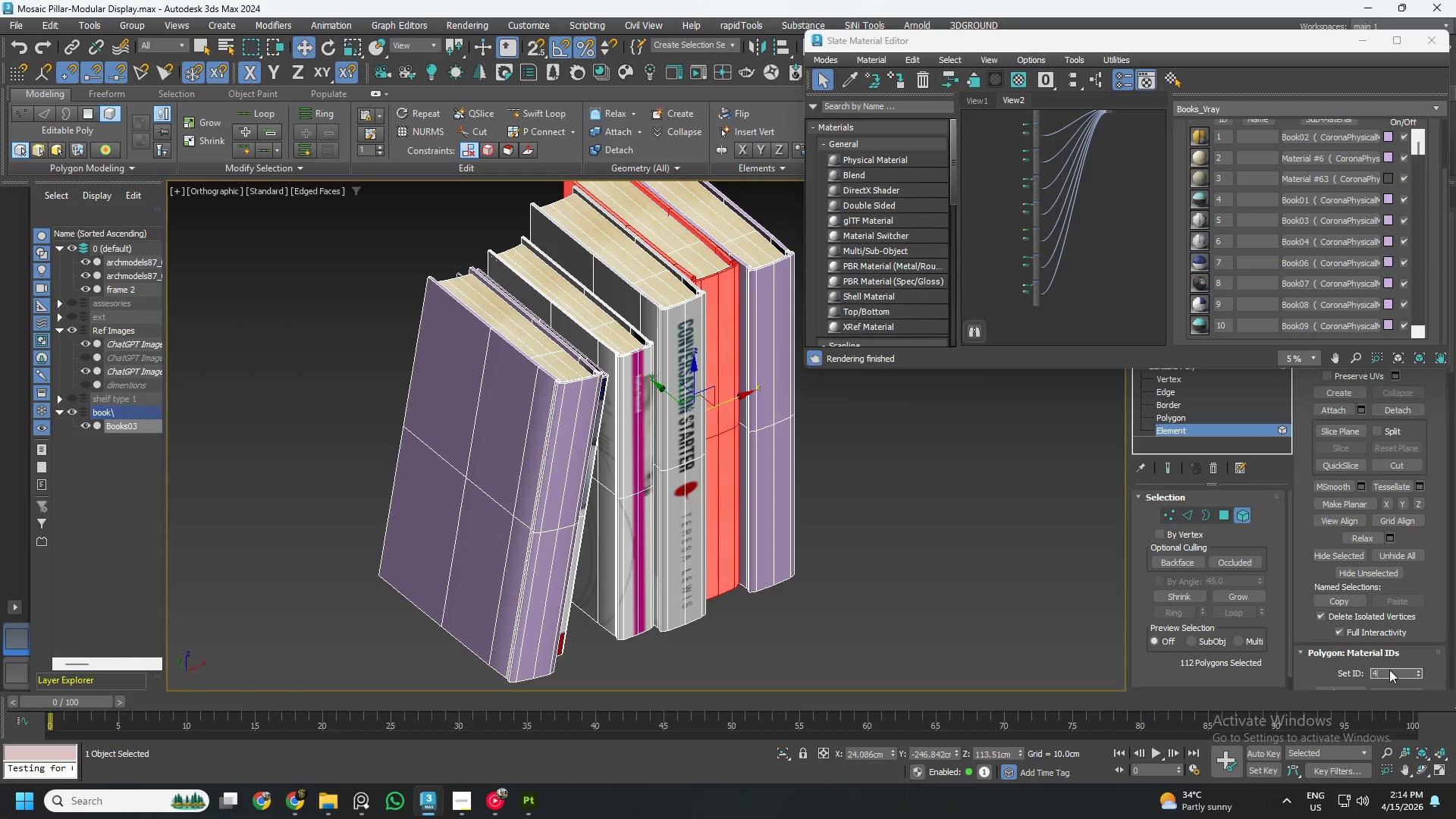 
key(NumpadEnter)
 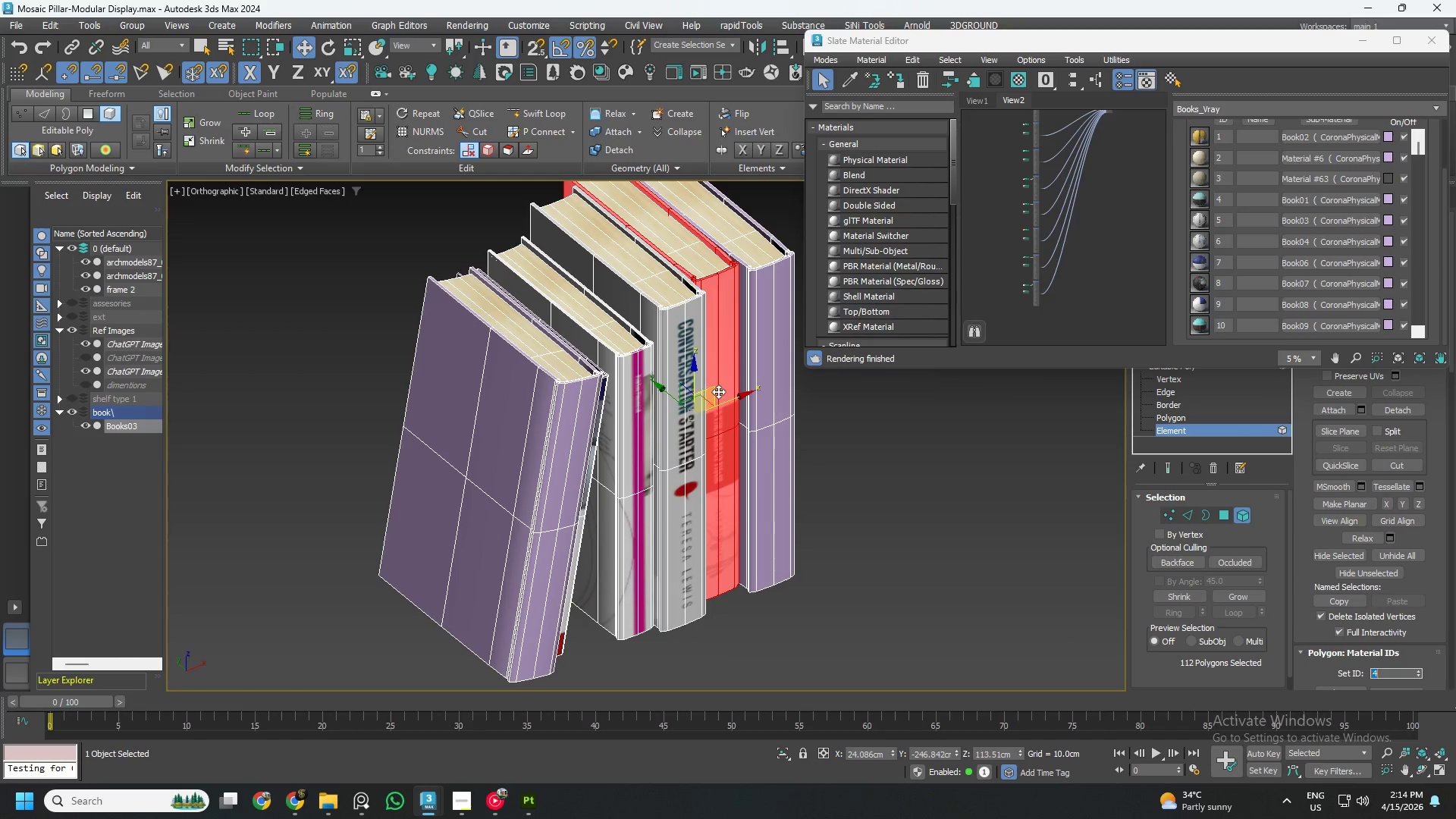 
left_click([766, 341])
 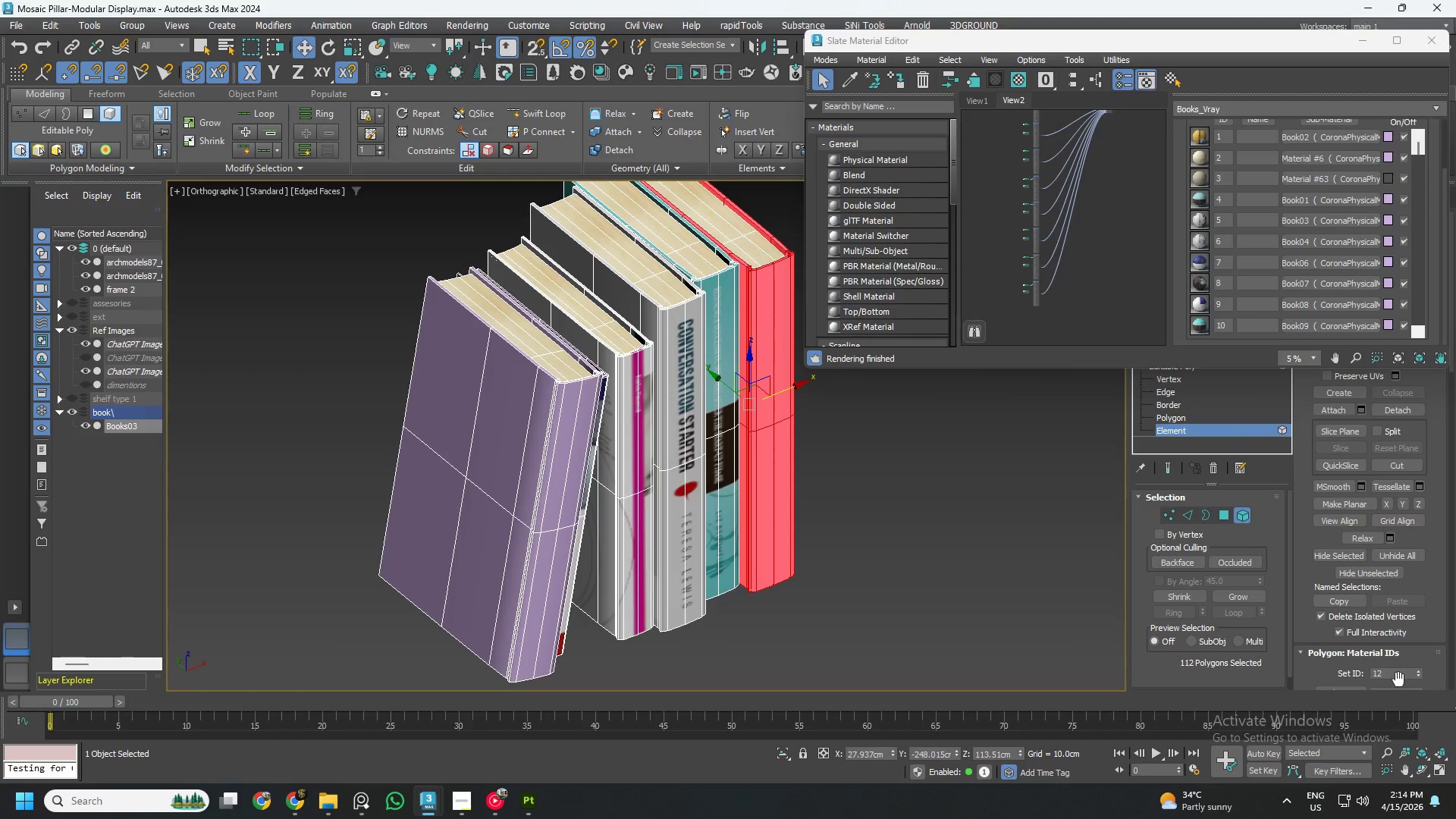 
double_click([1398, 670])
 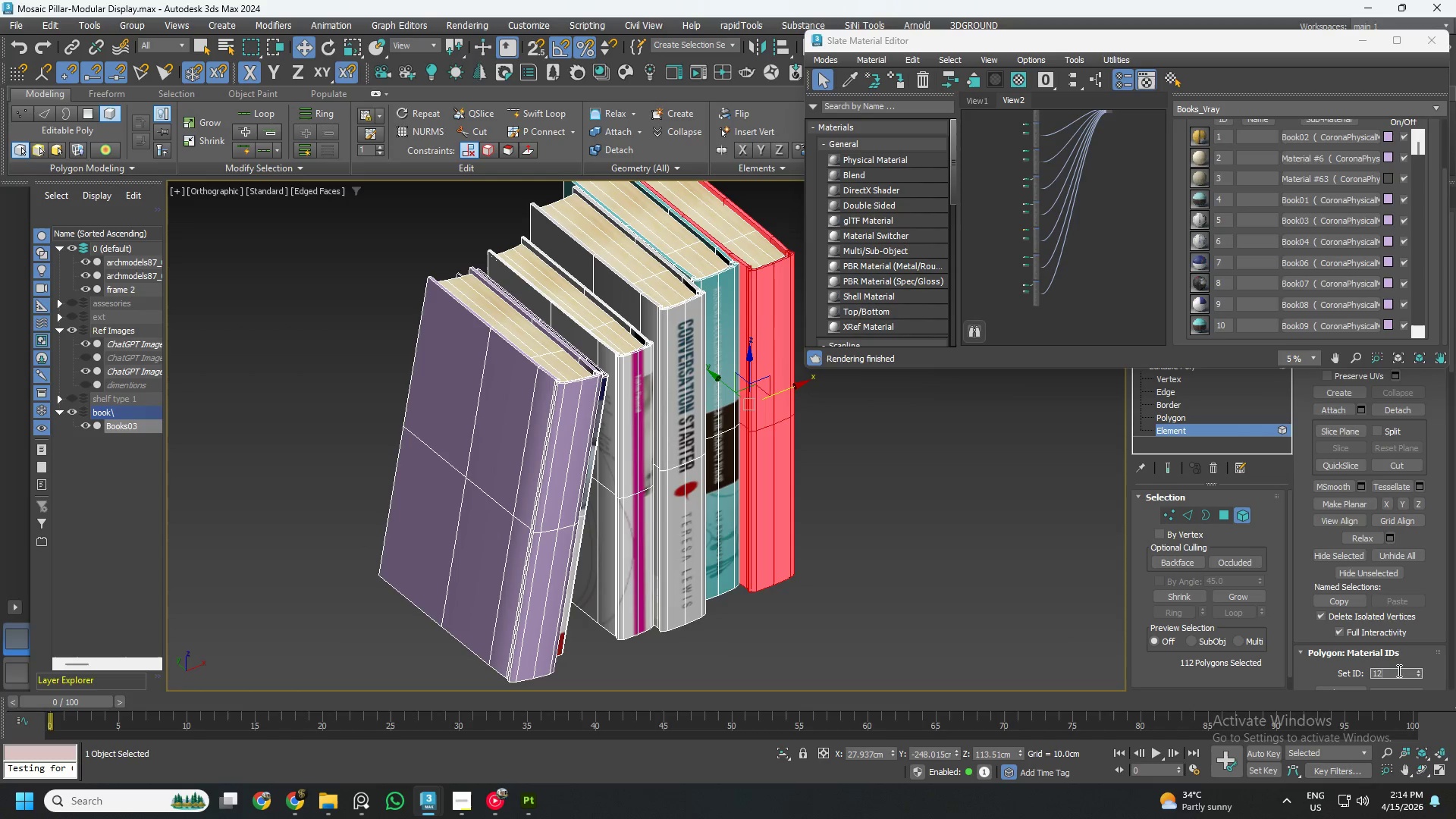 
triple_click([1398, 670])
 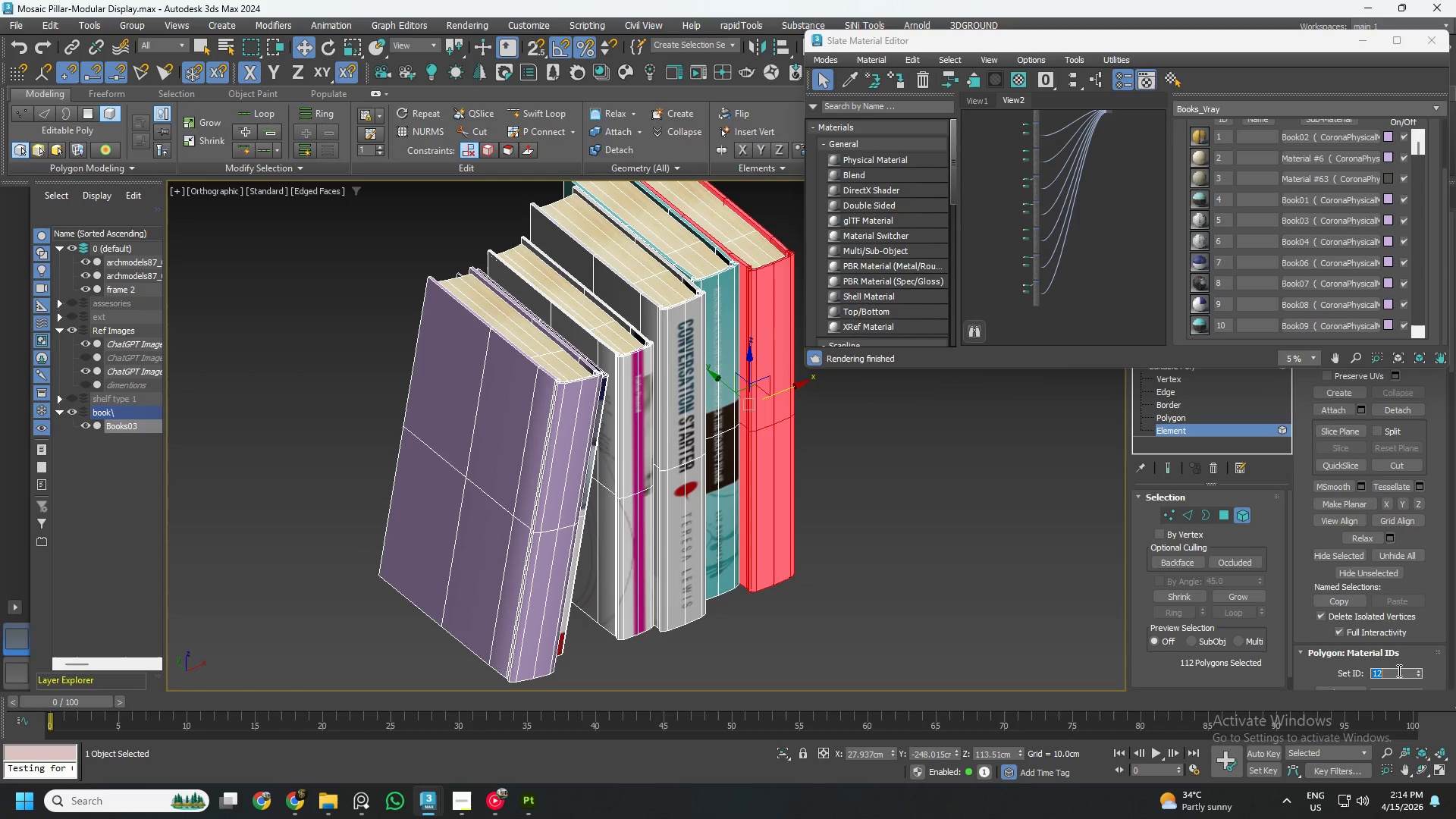 
key(Numpad9)
 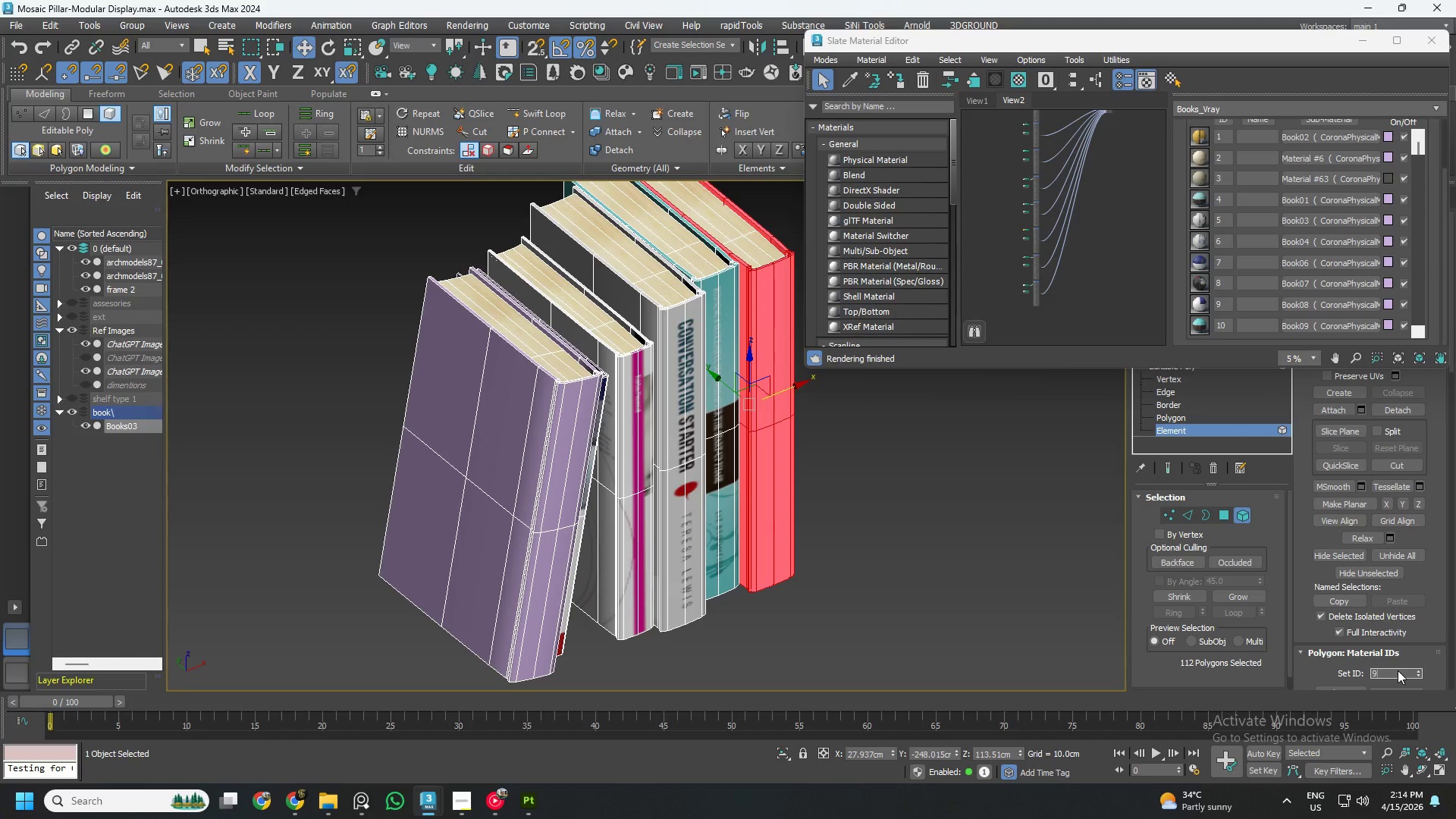 
key(NumpadEnter)
 